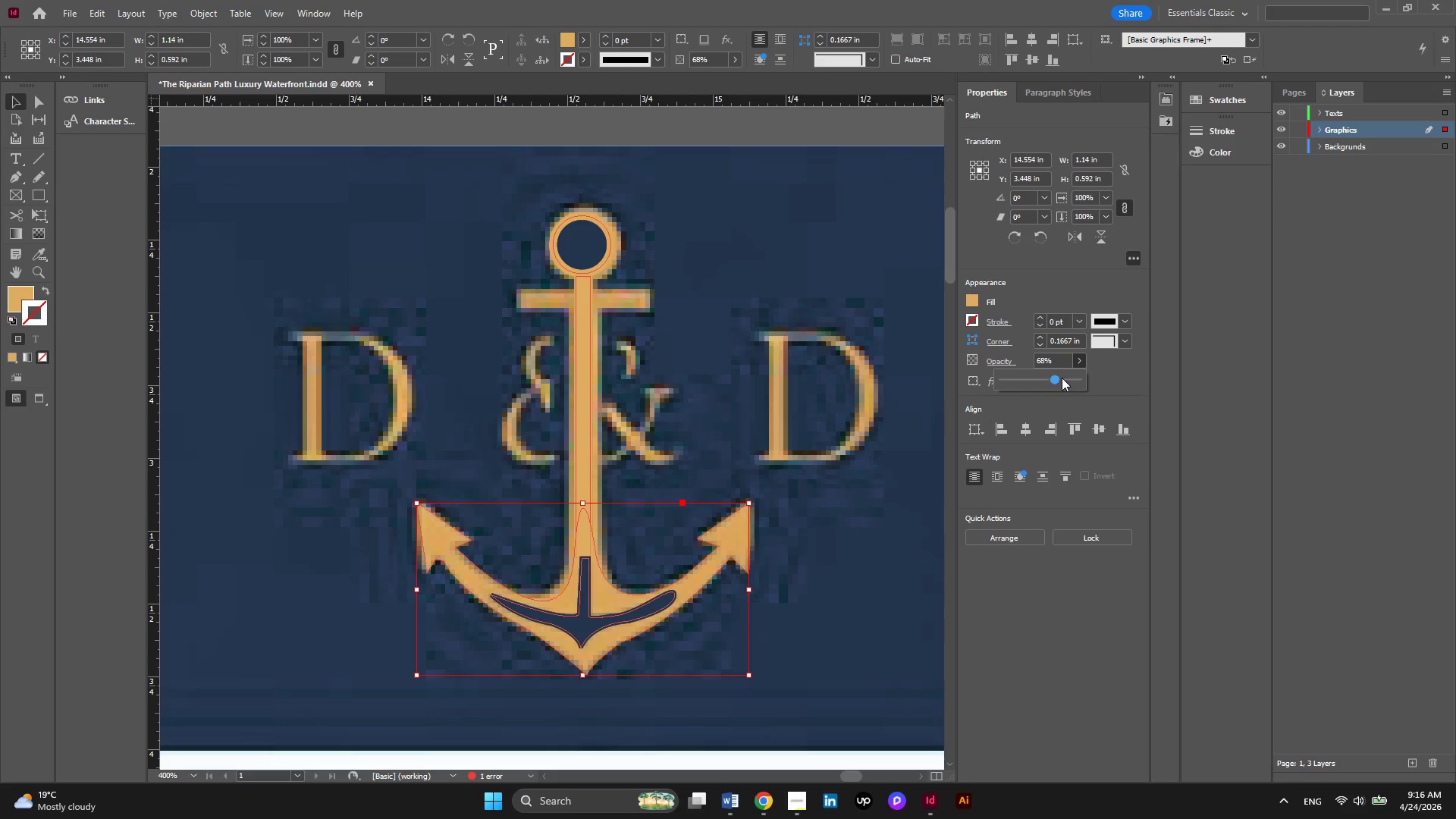 
left_click_drag(start_coordinate=[1062, 378], to_coordinate=[1172, 391])
 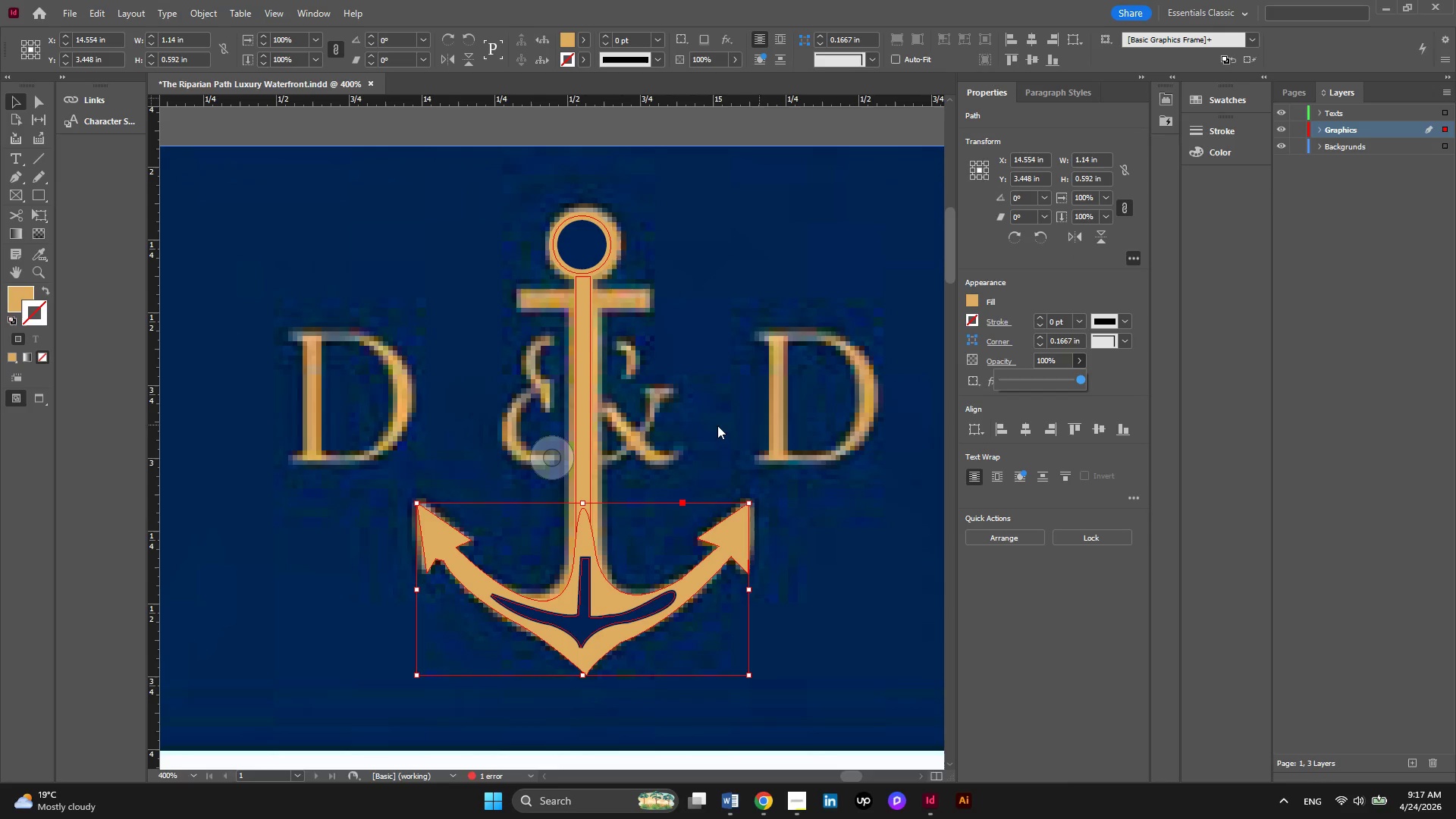 
scroll: coordinate [709, 427], scroll_direction: up, amount: 3.0
 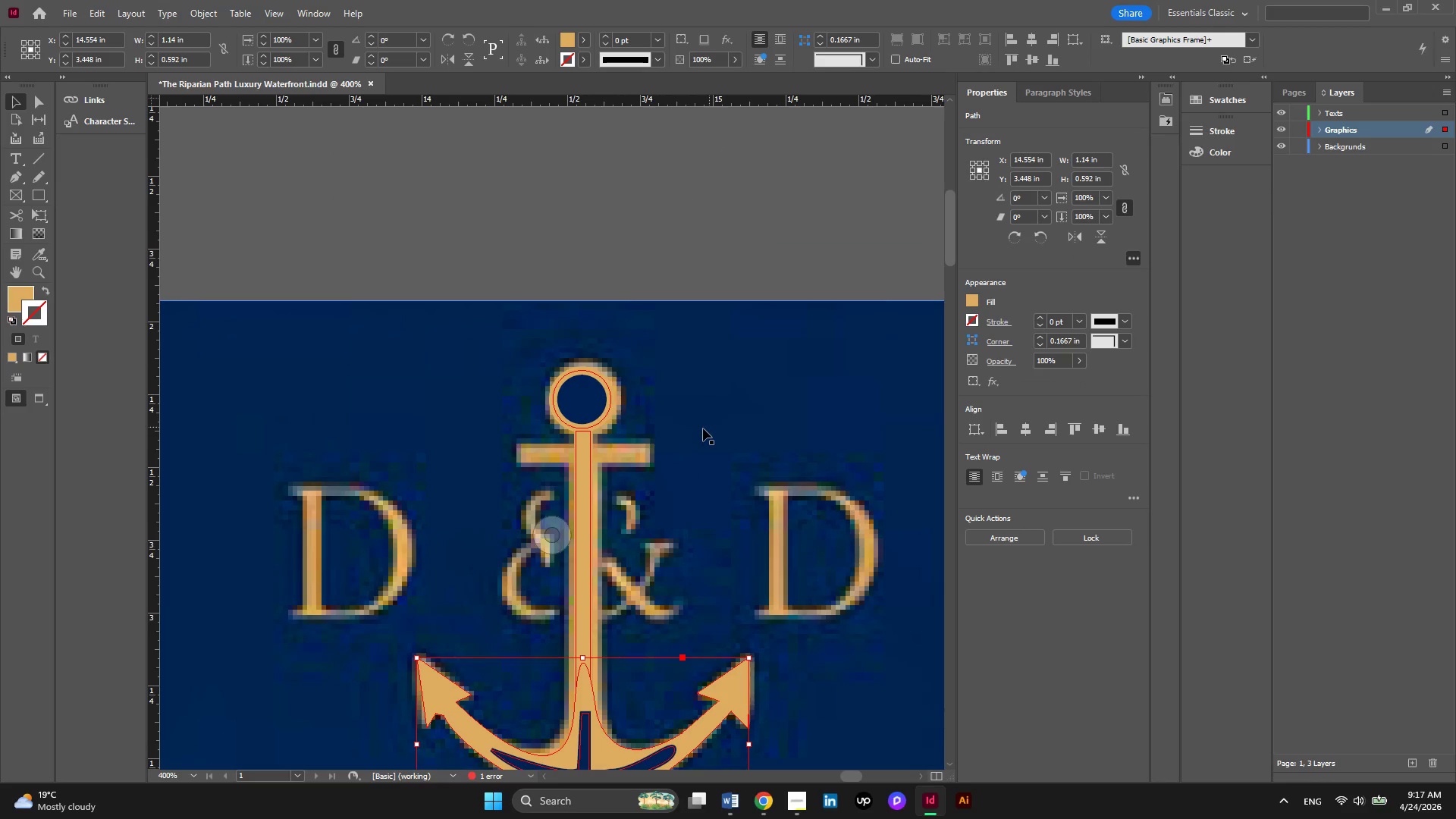 
hold_key(key=AltLeft, duration=0.64)
scroll: coordinate [534, 485], scroll_direction: up, amount: 2.0
 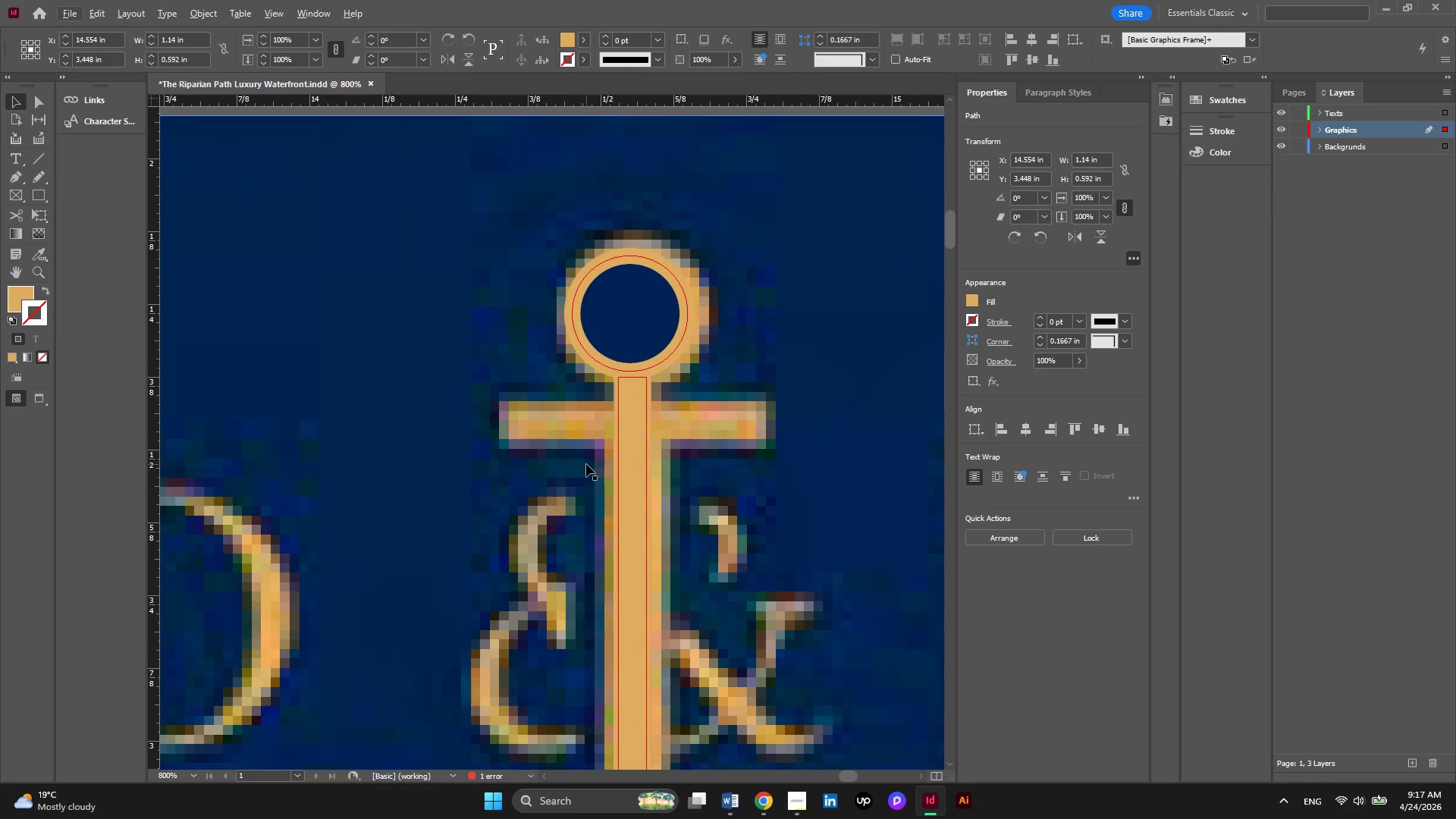 
key(Alt+AltLeft)
 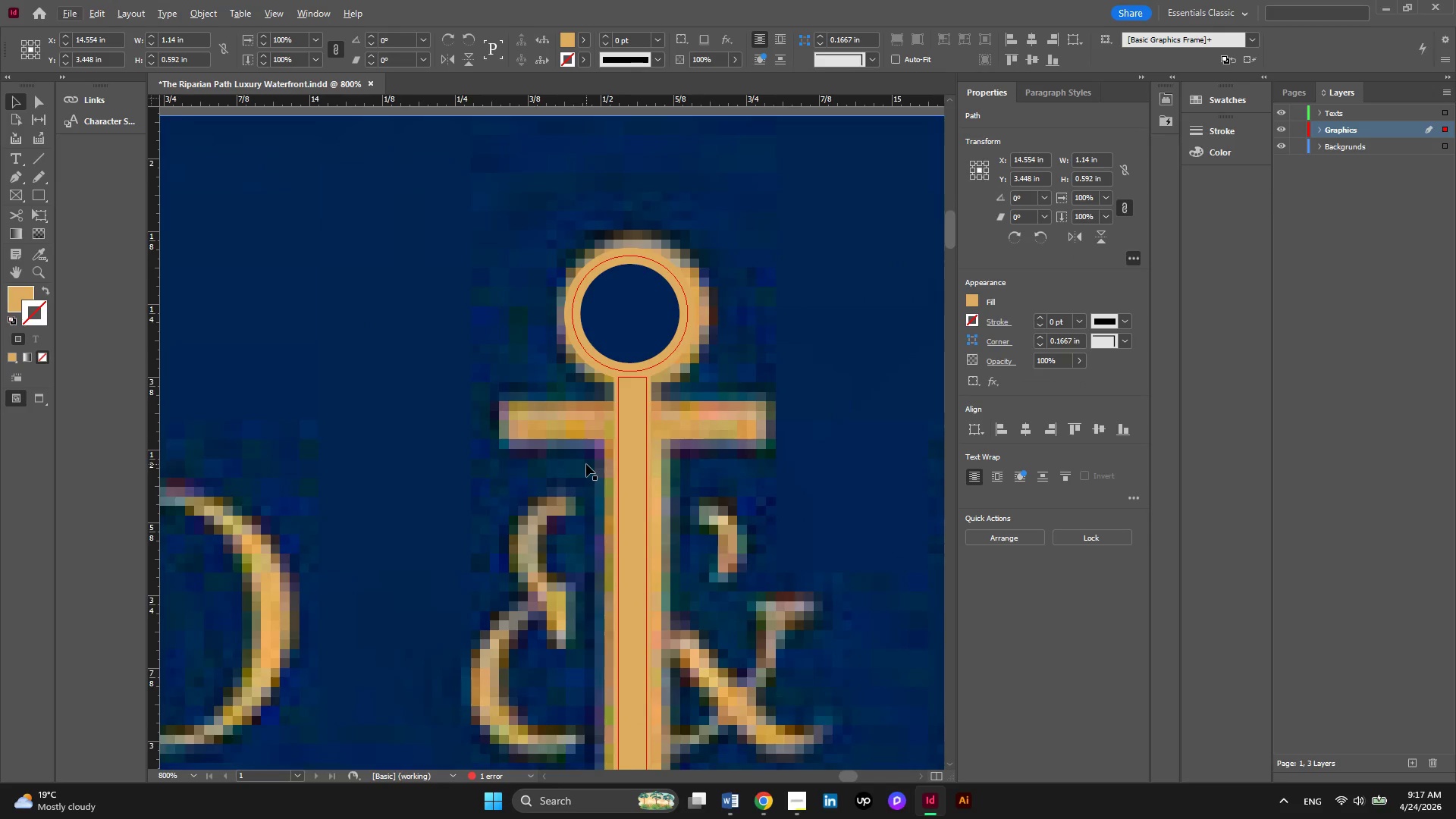 
key(Alt+AltLeft)
 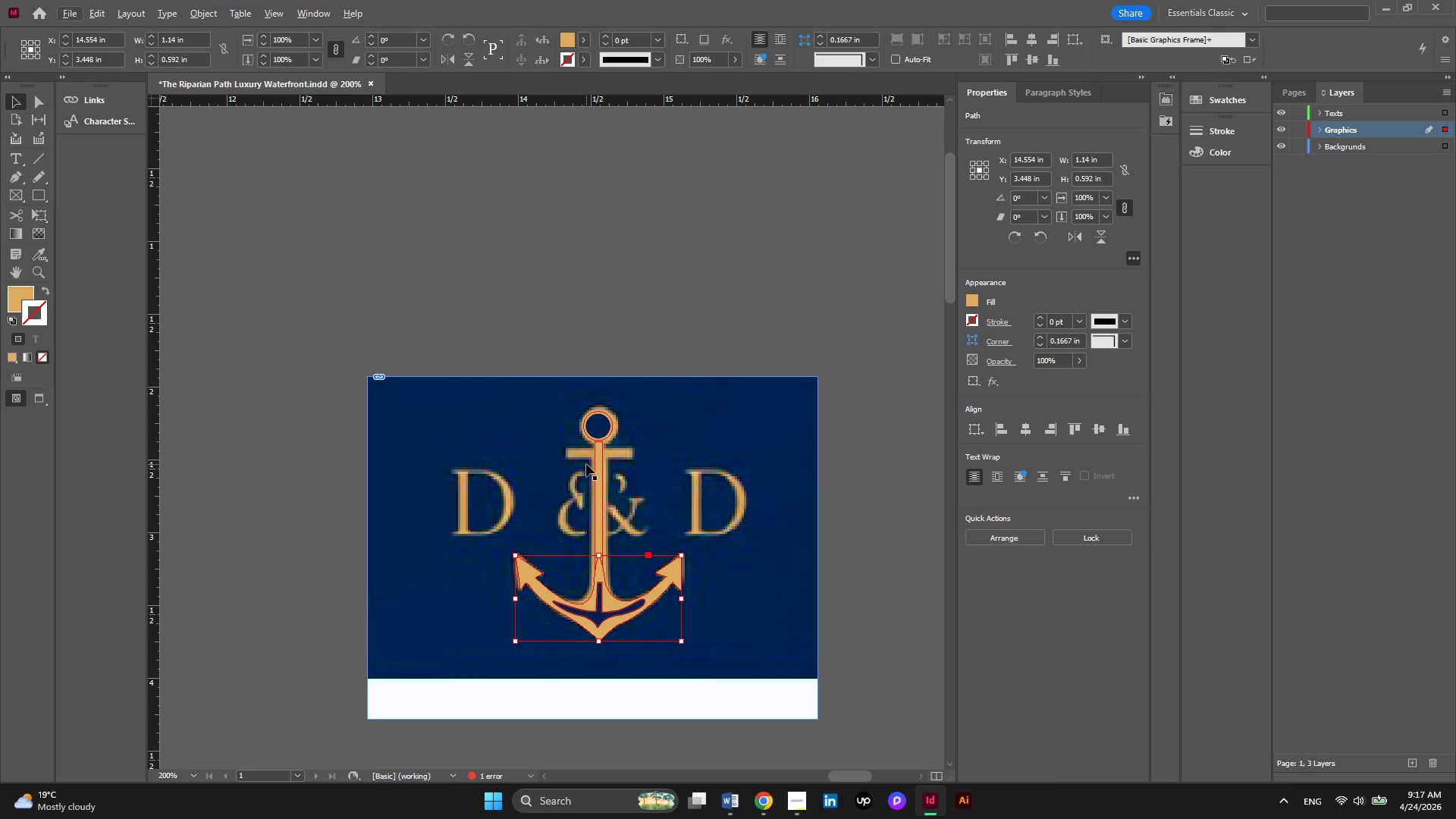 
scroll: coordinate [586, 464], scroll_direction: down, amount: 2.0
 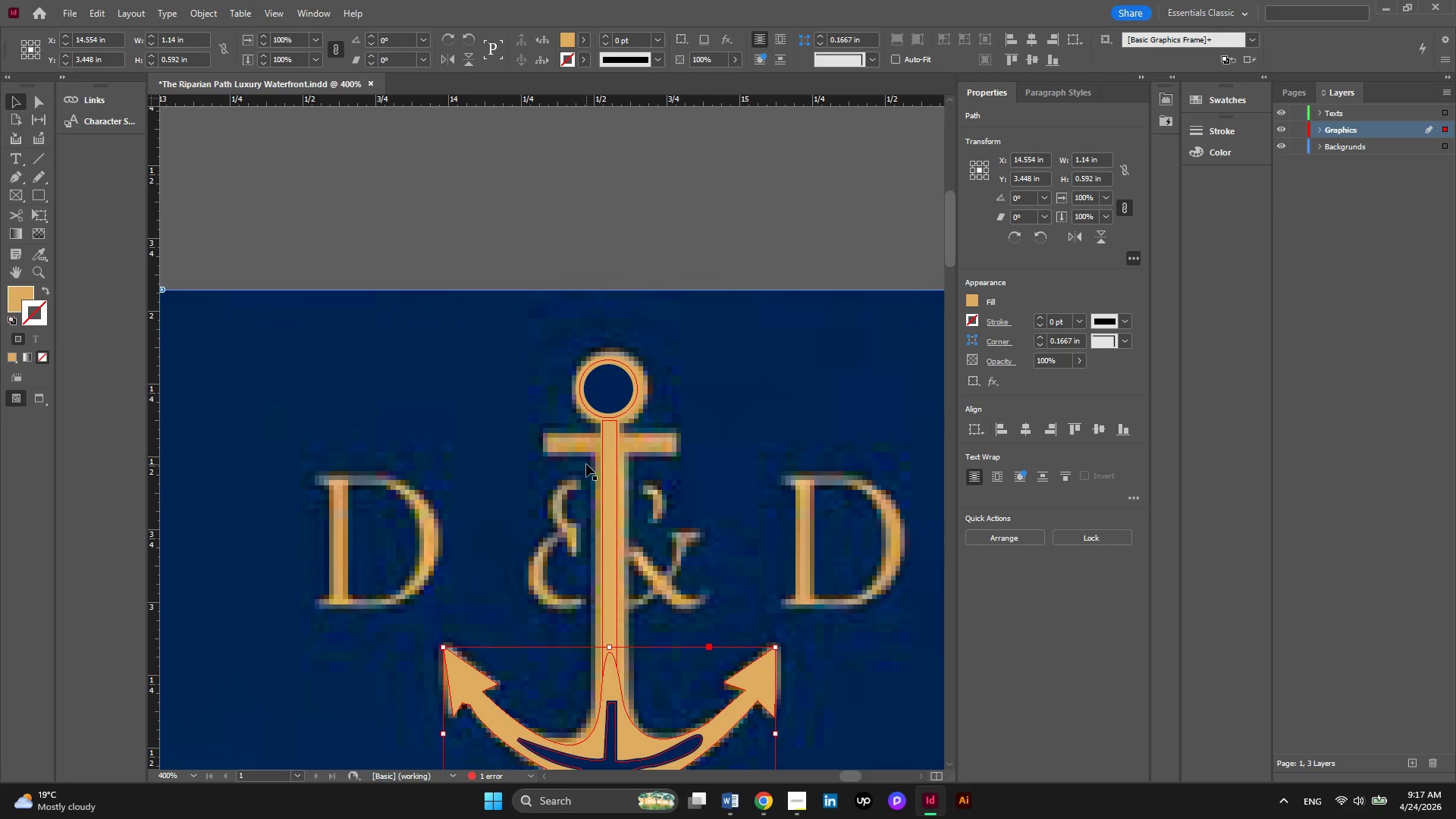 
key(Alt+AltLeft)
 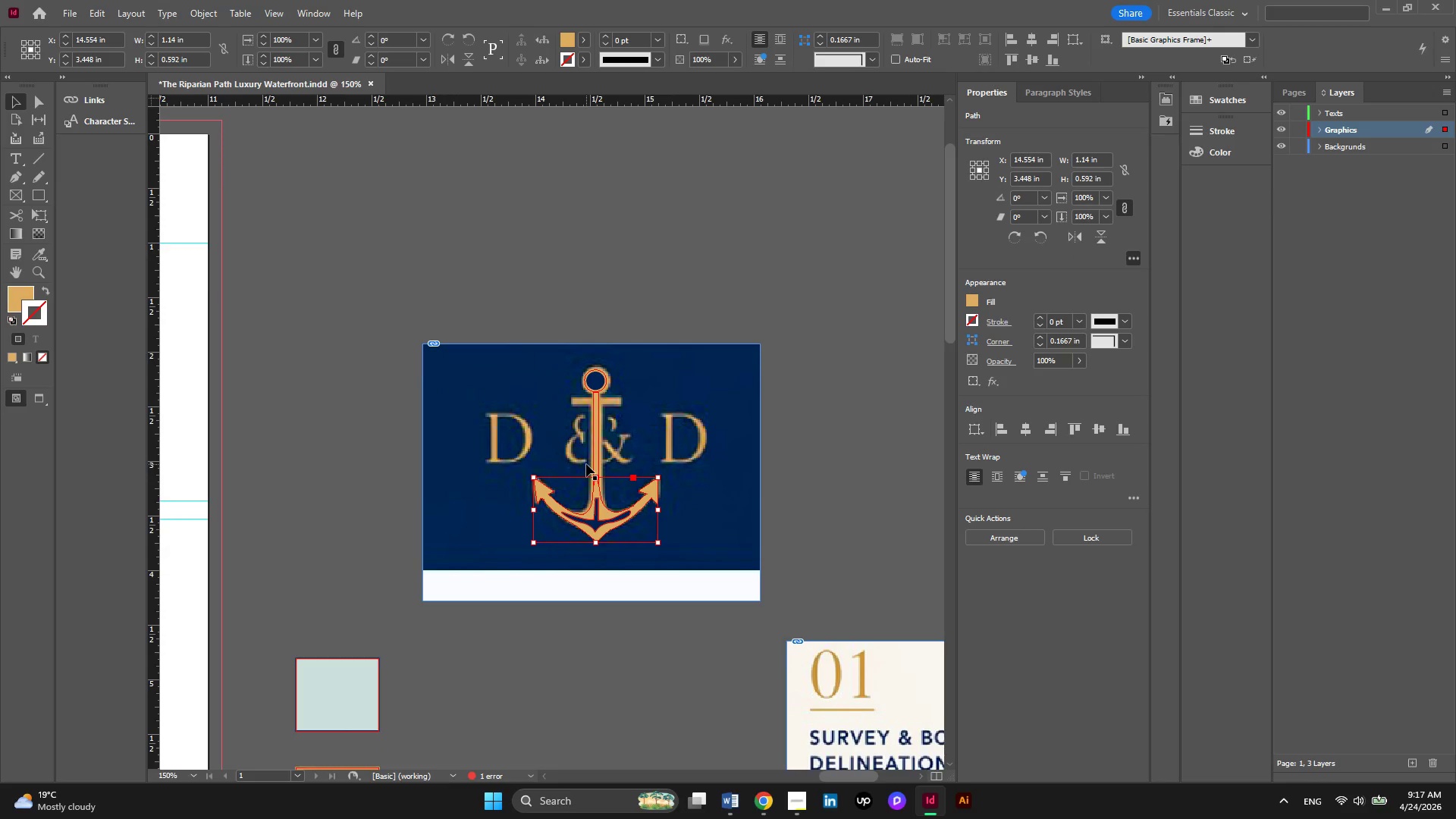 
key(Alt+AltLeft)
 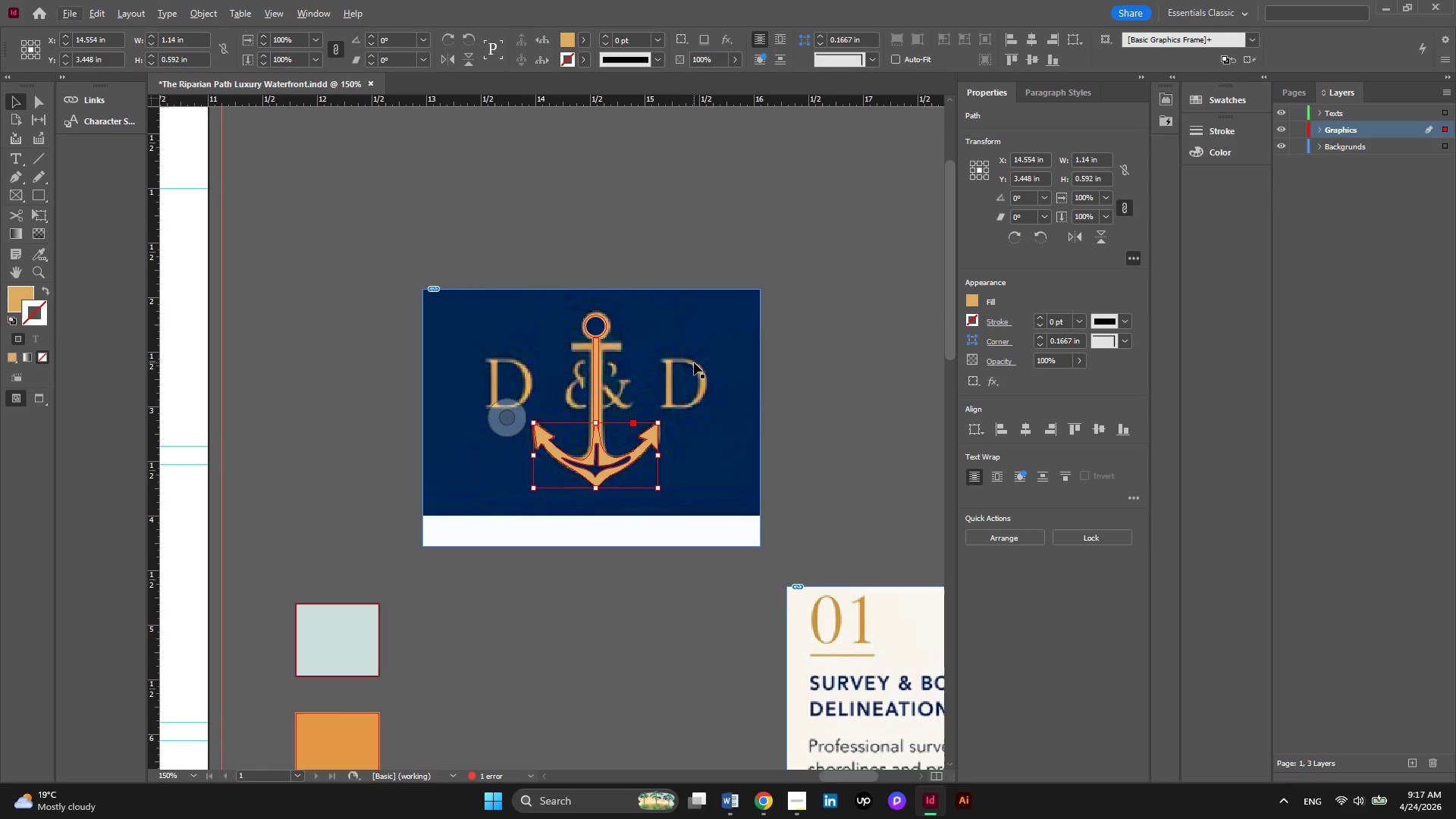 
scroll: coordinate [694, 362], scroll_direction: up, amount: 2.0
 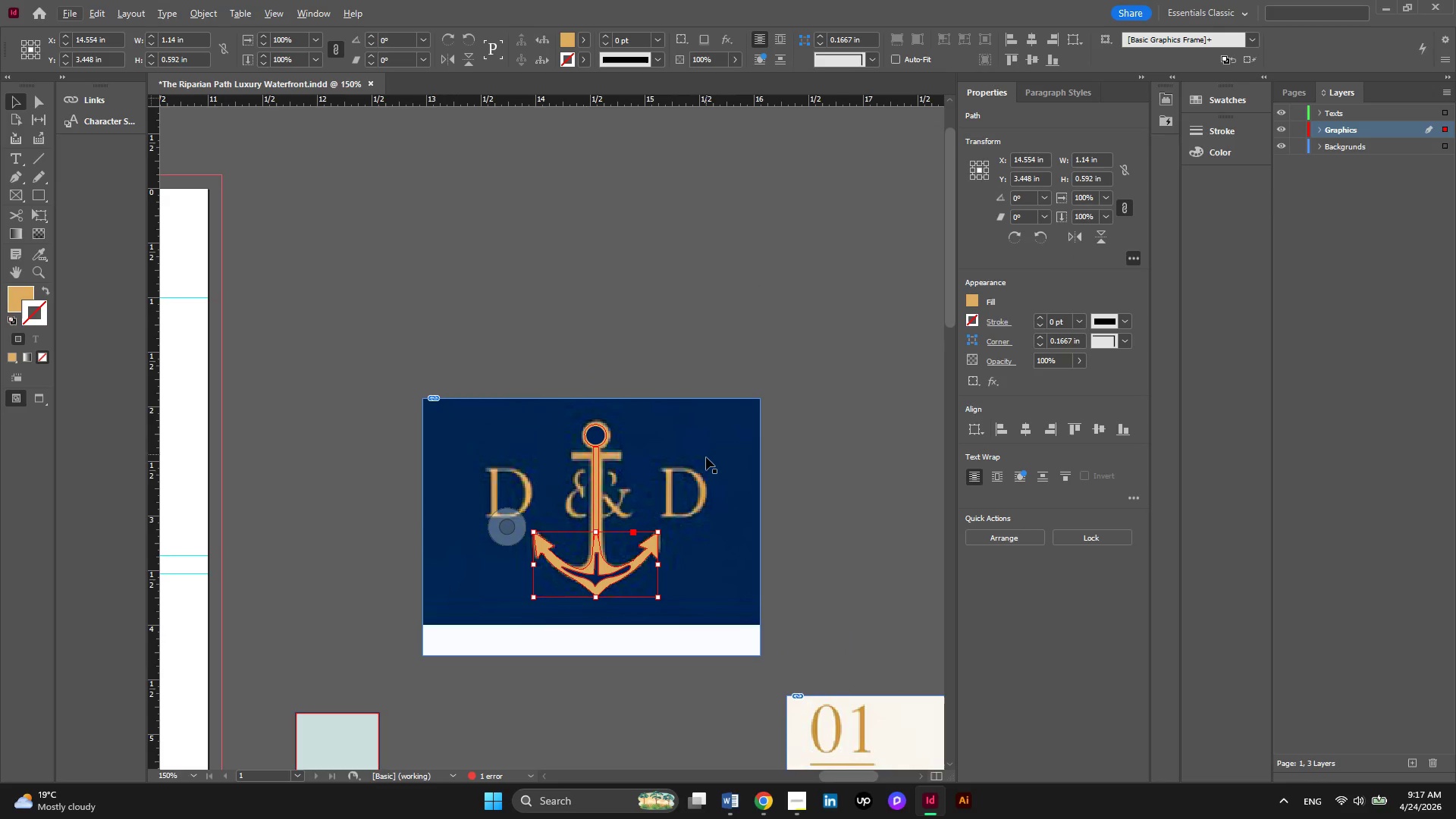 
left_click_drag(start_coordinate=[706, 457], to_coordinate=[624, 235])
 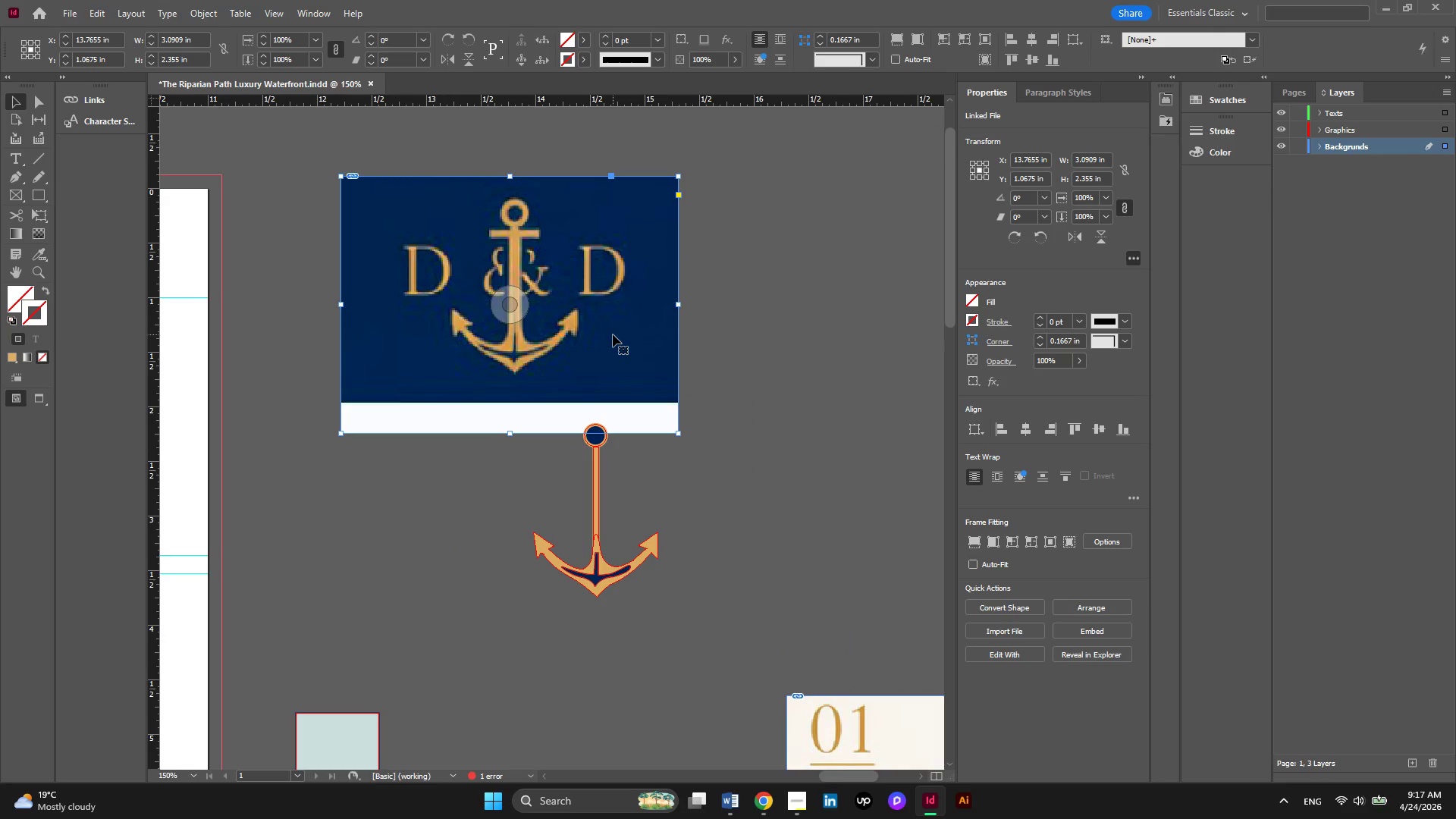 
left_click_drag(start_coordinate=[612, 344], to_coordinate=[634, 296])
 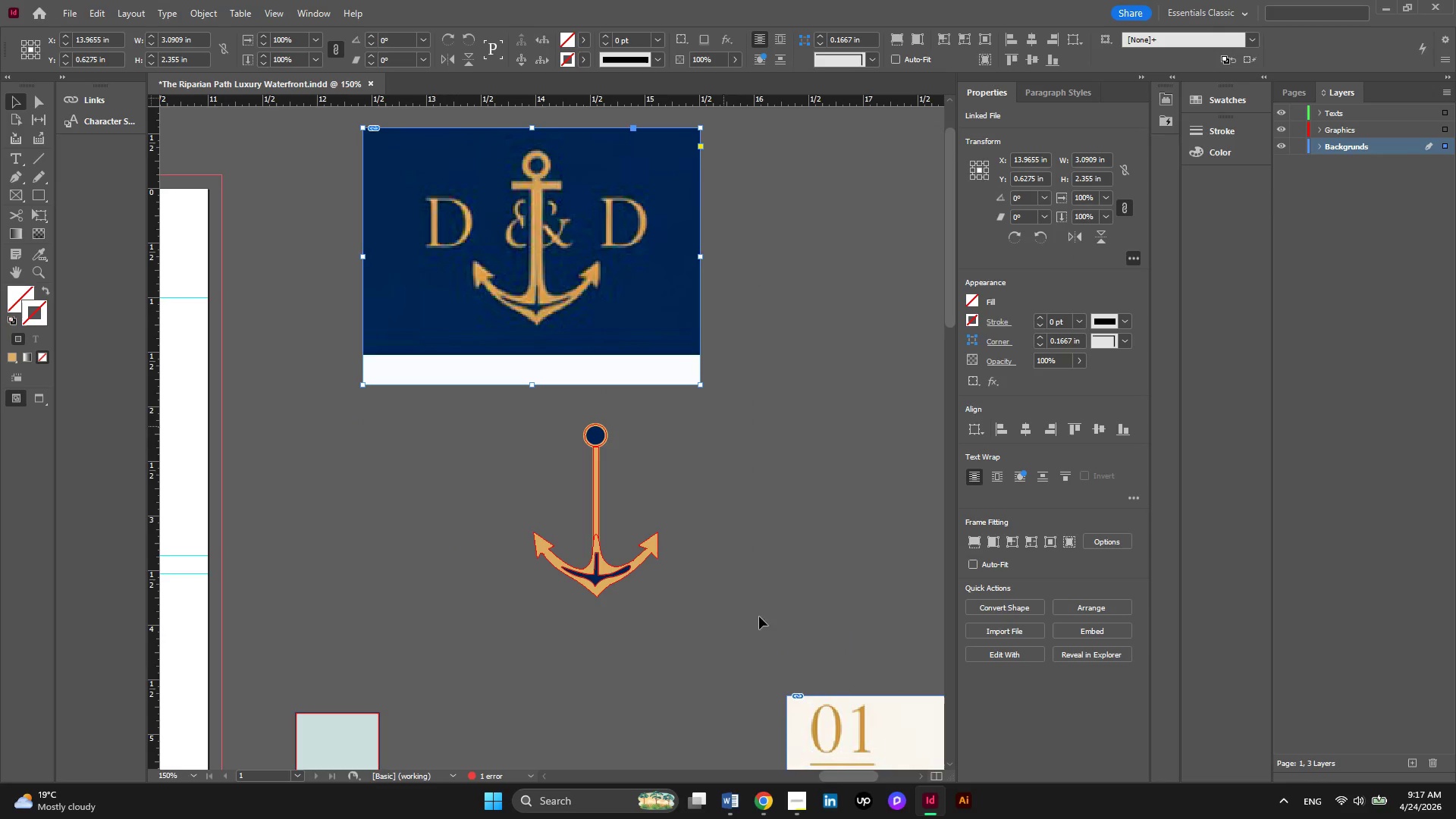 
left_click_drag(start_coordinate=[732, 653], to_coordinate=[428, 423])
 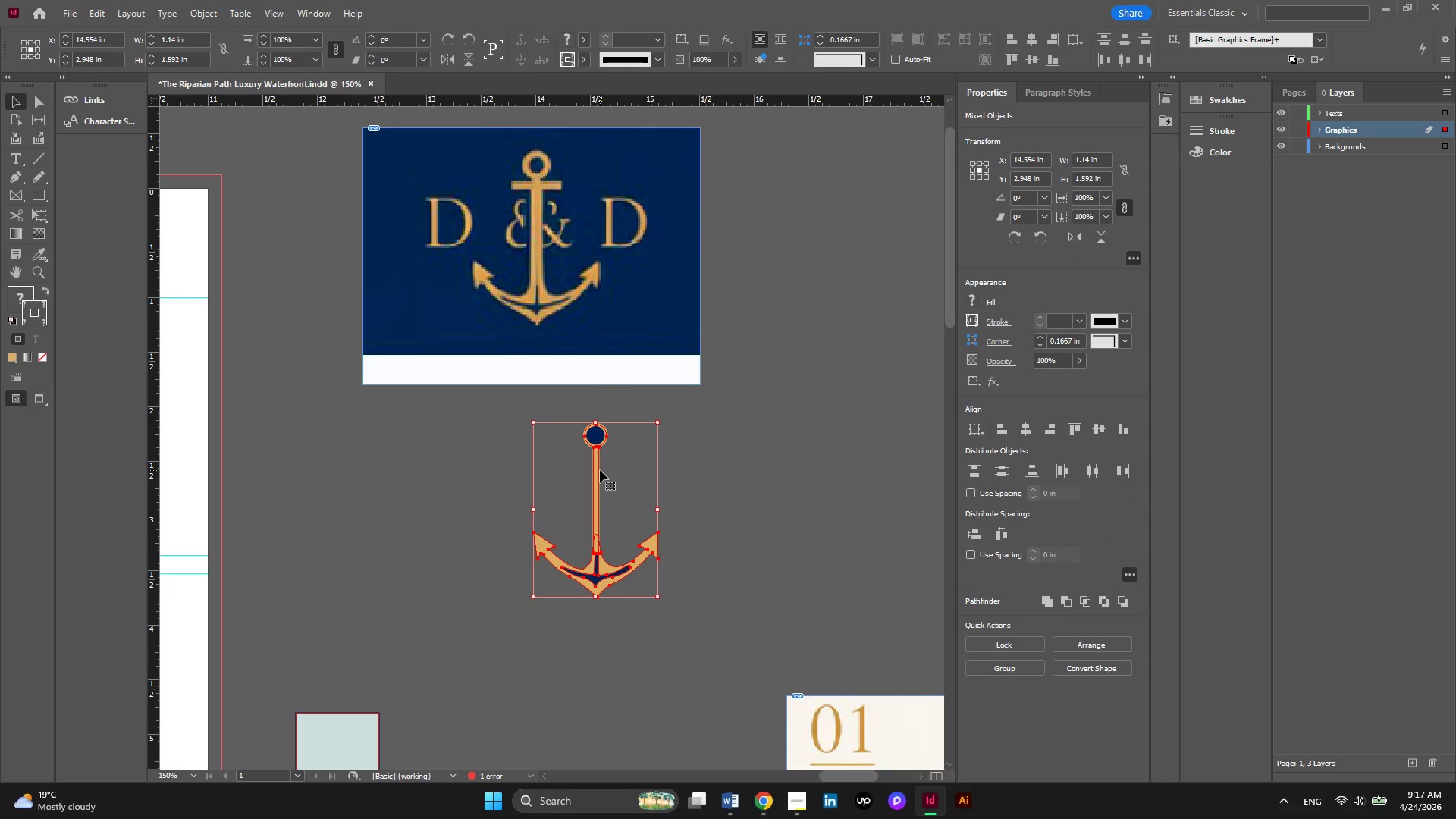 
right_click([600, 470])
 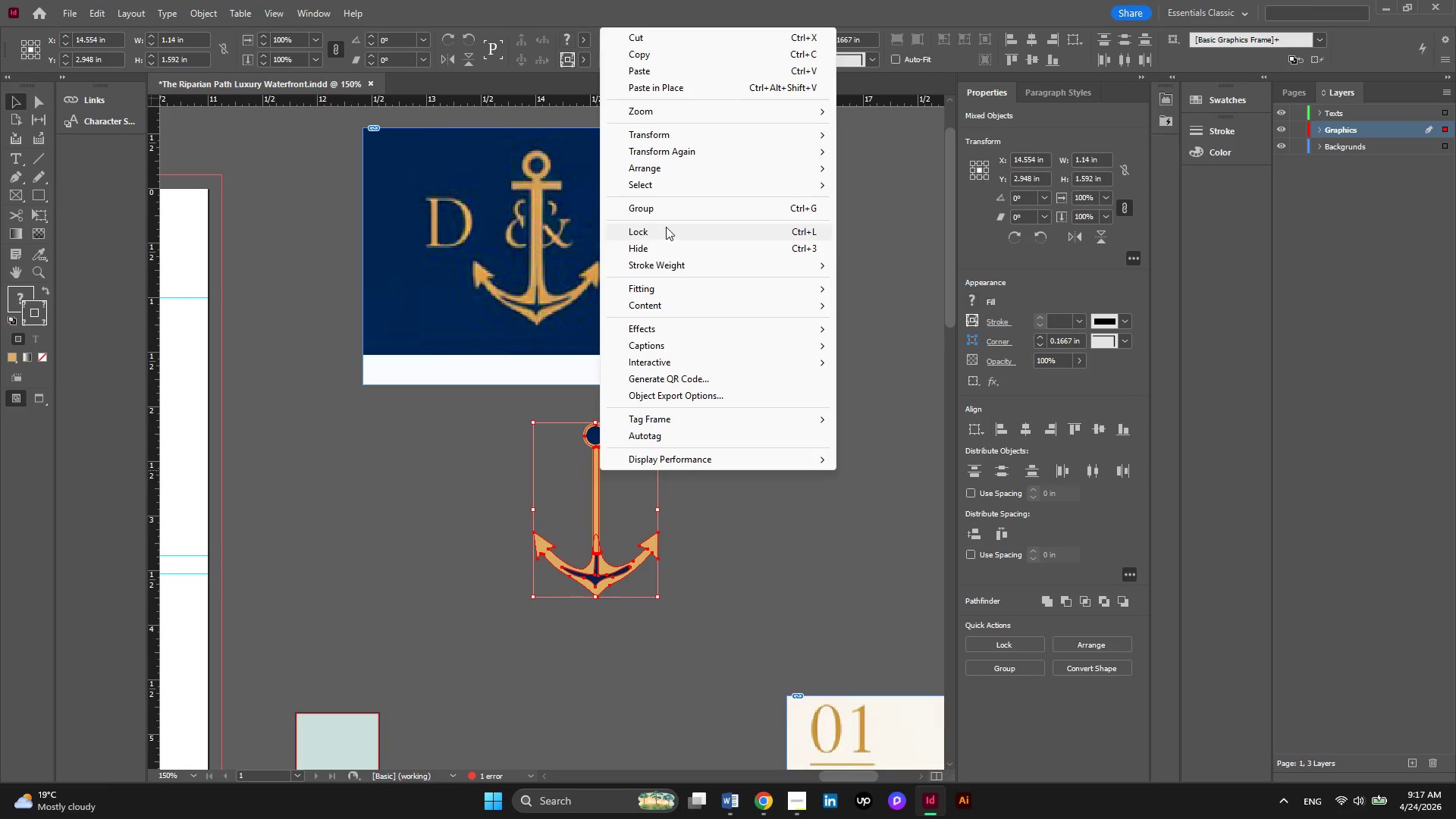 
left_click([657, 212])
 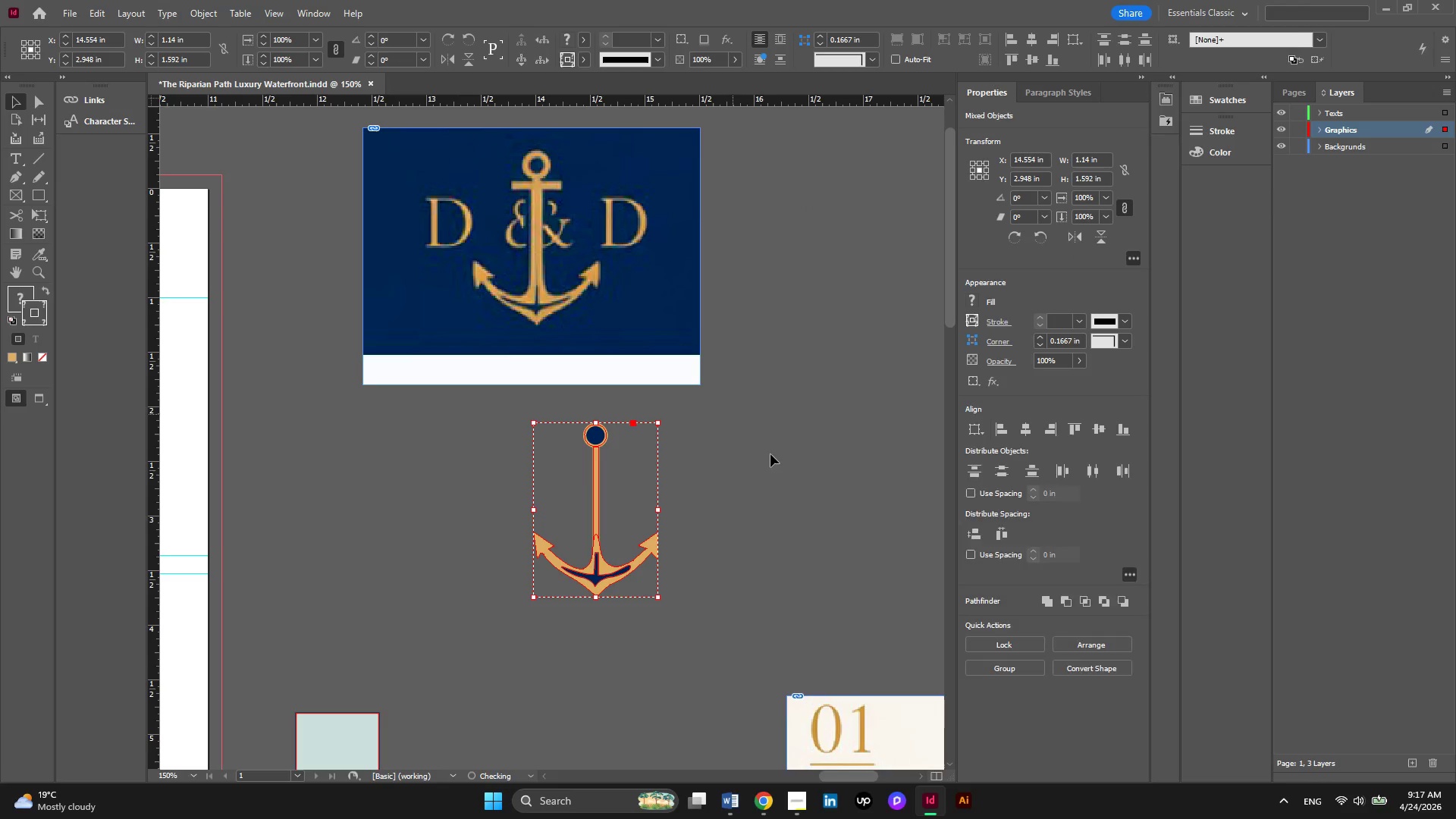 
left_click([776, 457])
 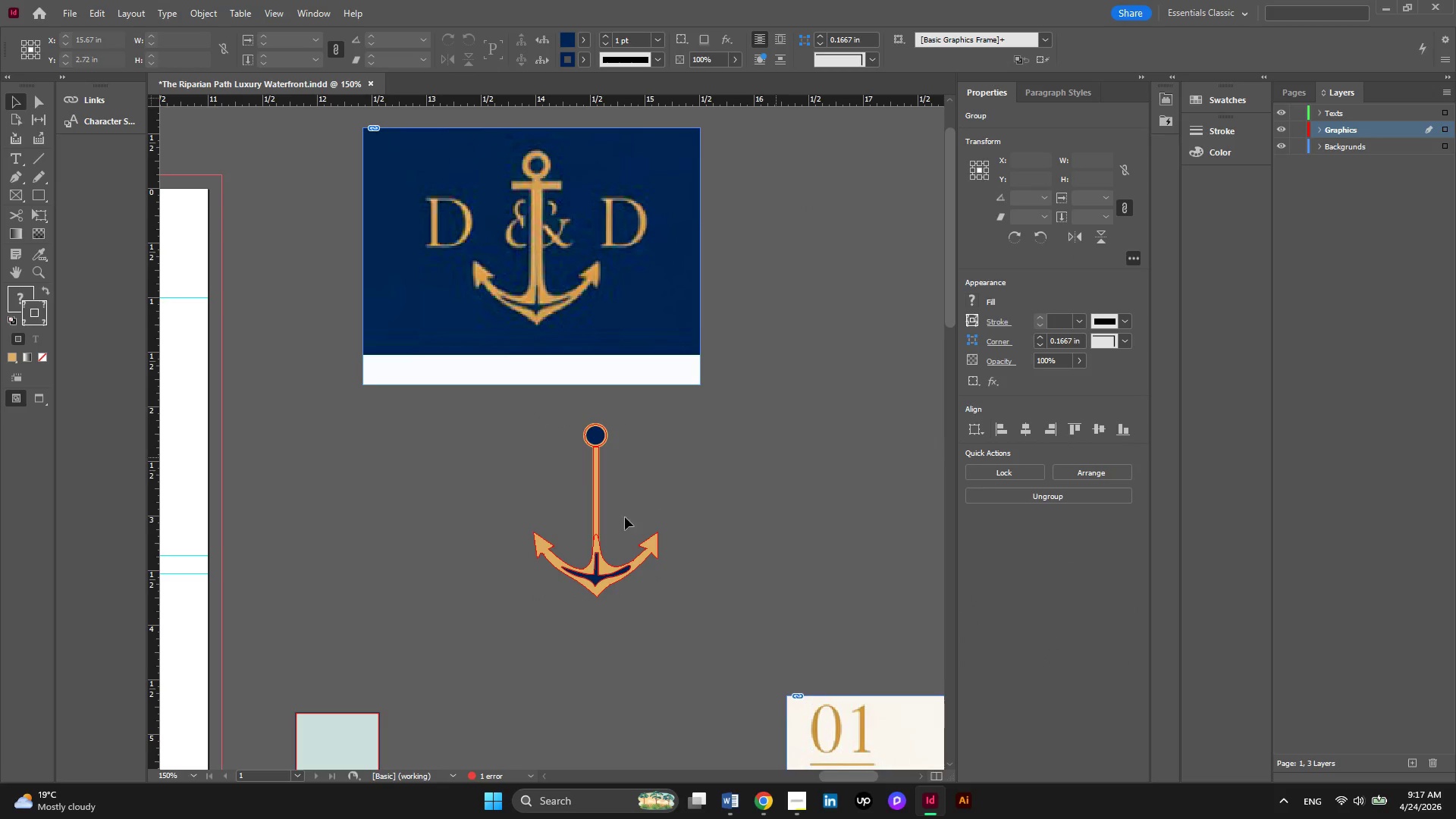 
hold_key(key=AltLeft, duration=0.36)
scroll: coordinate [598, 537], scroll_direction: up, amount: 4.0
 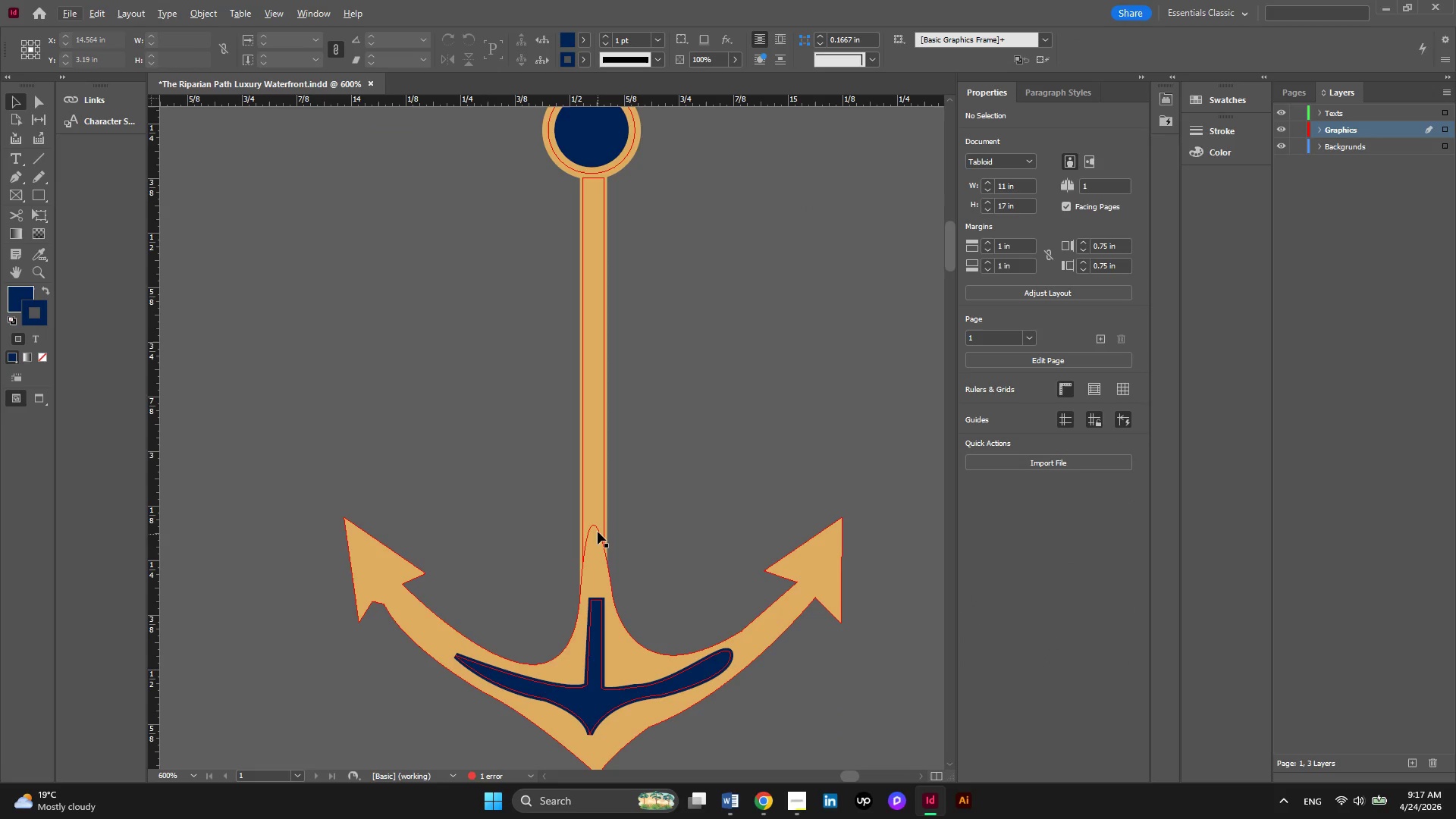 
hold_key(key=AltLeft, duration=0.91)
scroll: coordinate [598, 531], scroll_direction: down, amount: 4.0
 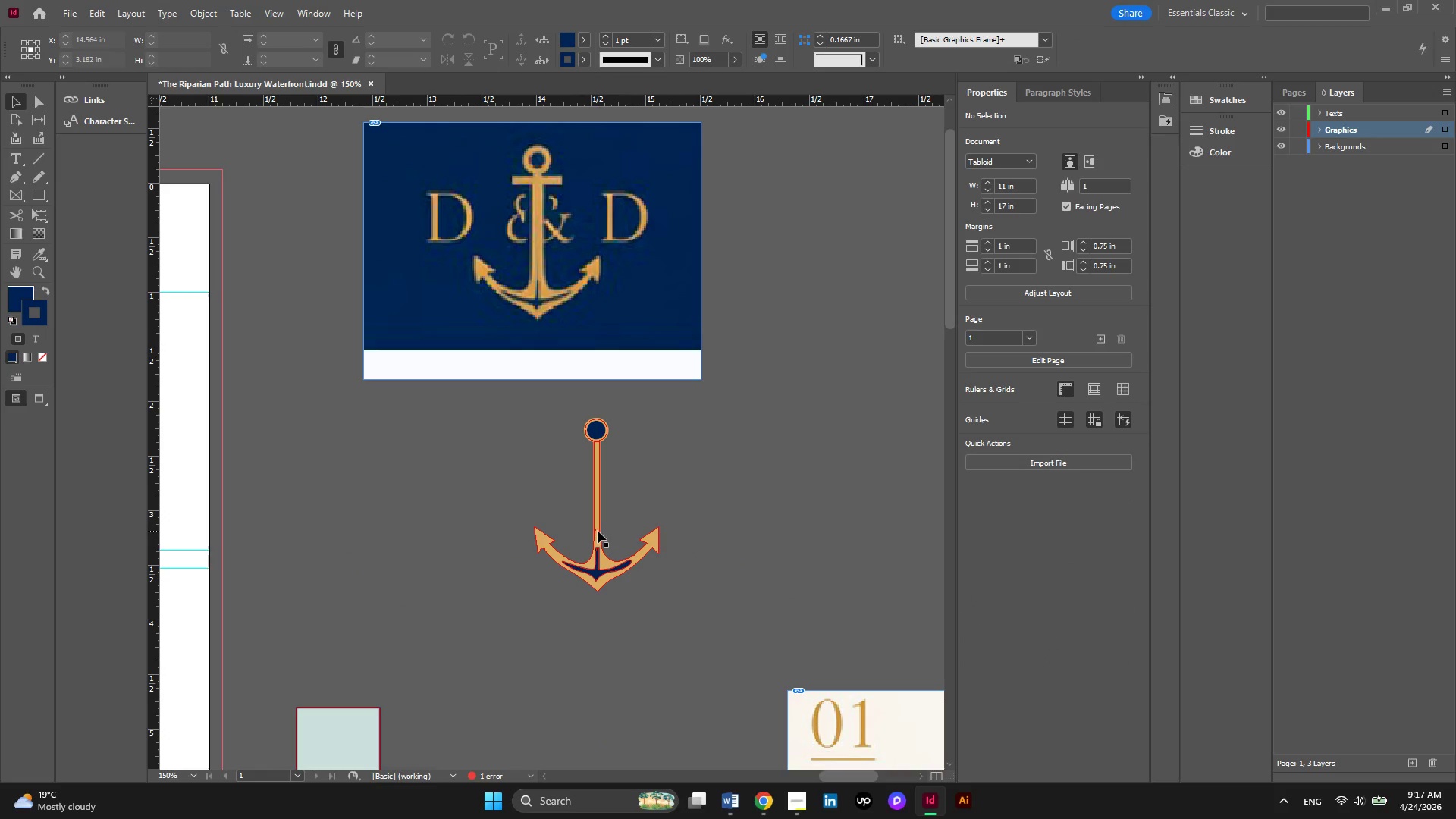 
hold_key(key=AltLeft, duration=0.61)
 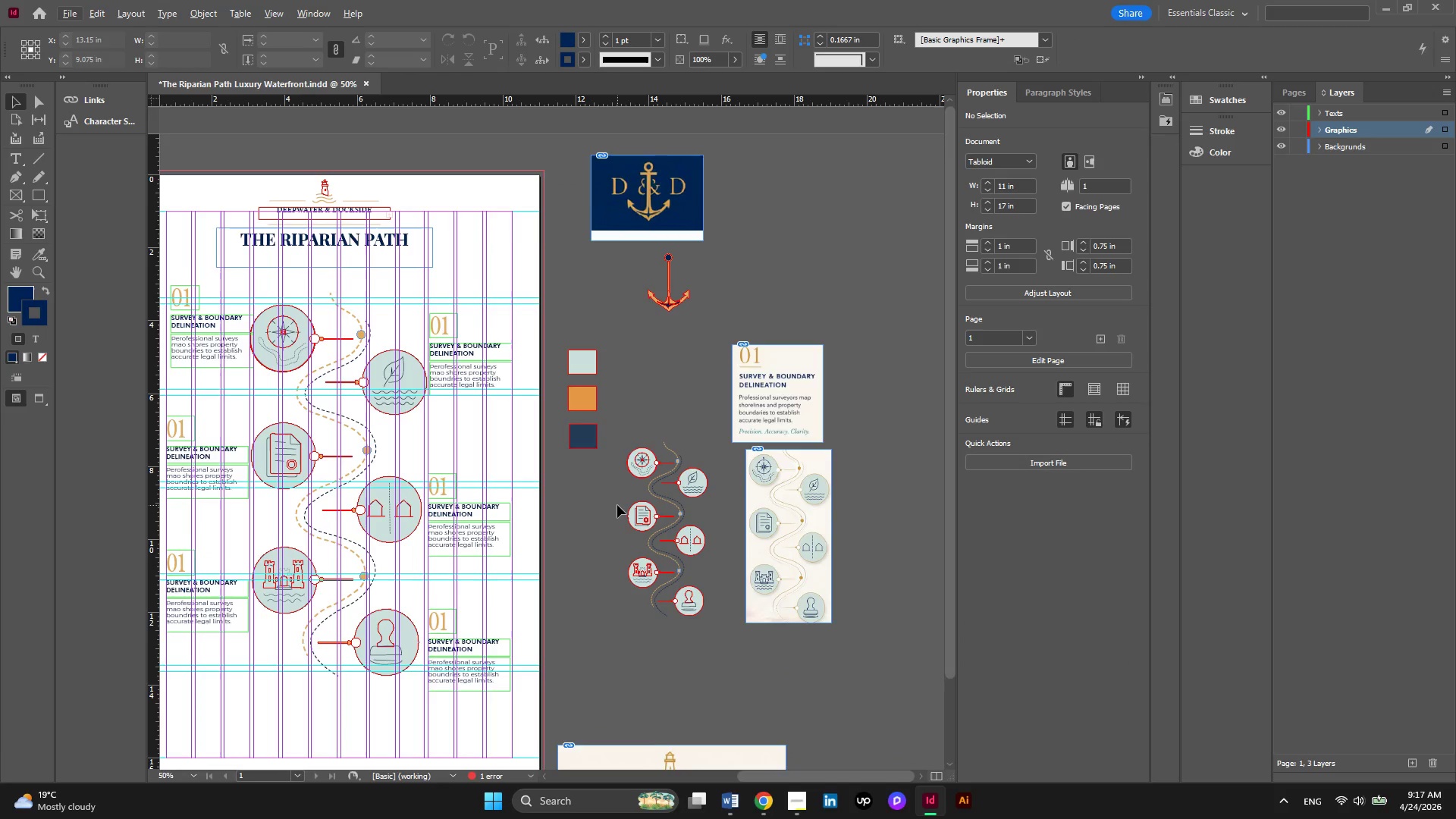 
scroll: coordinate [617, 505], scroll_direction: down, amount: 3.0
 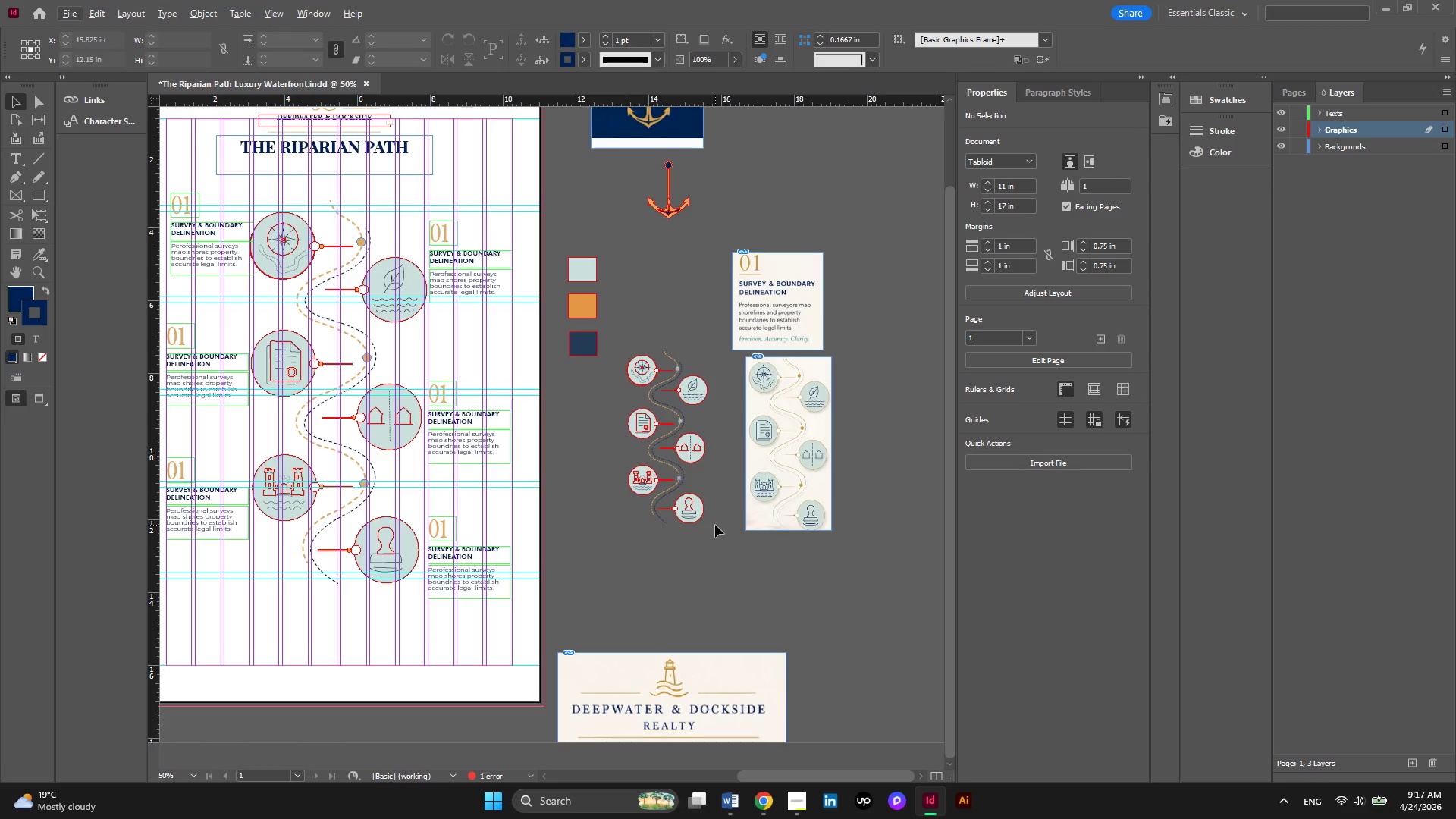 
wait(15.92)
 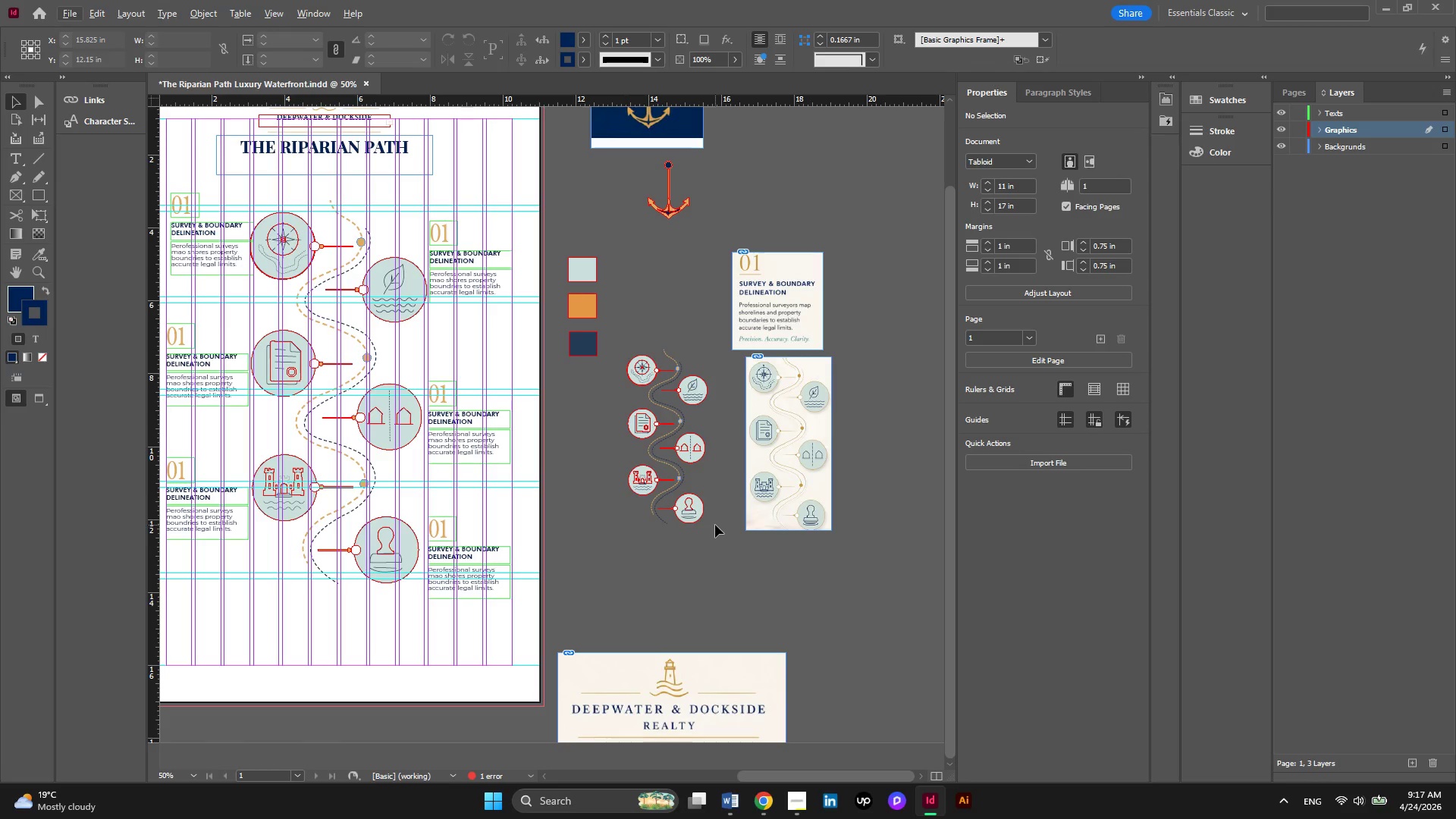 
left_click([34, 196])
 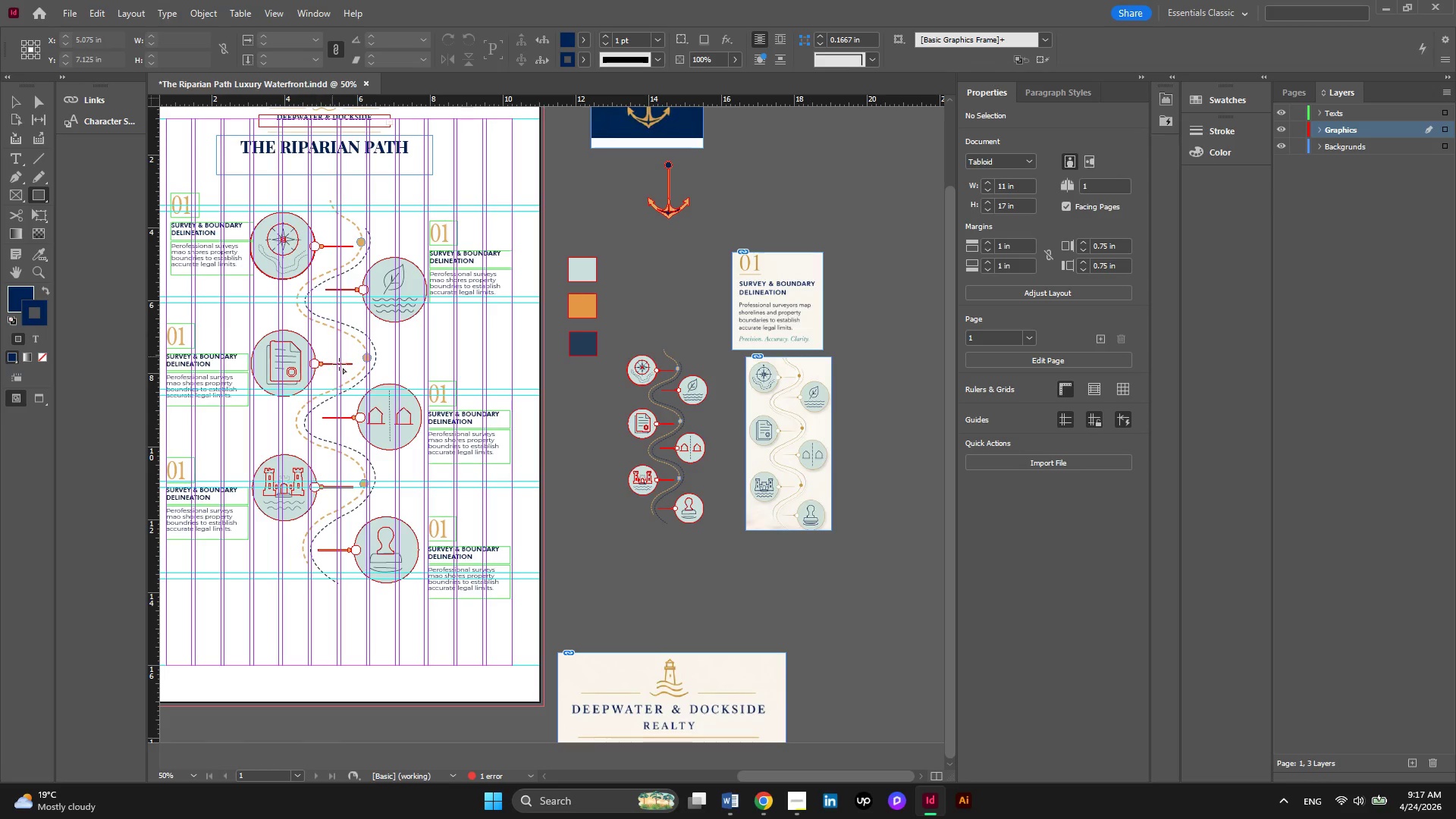 
hold_key(key=ControlLeft, duration=0.62)
scroll: coordinate [345, 377], scroll_direction: up, amount: 2.0
 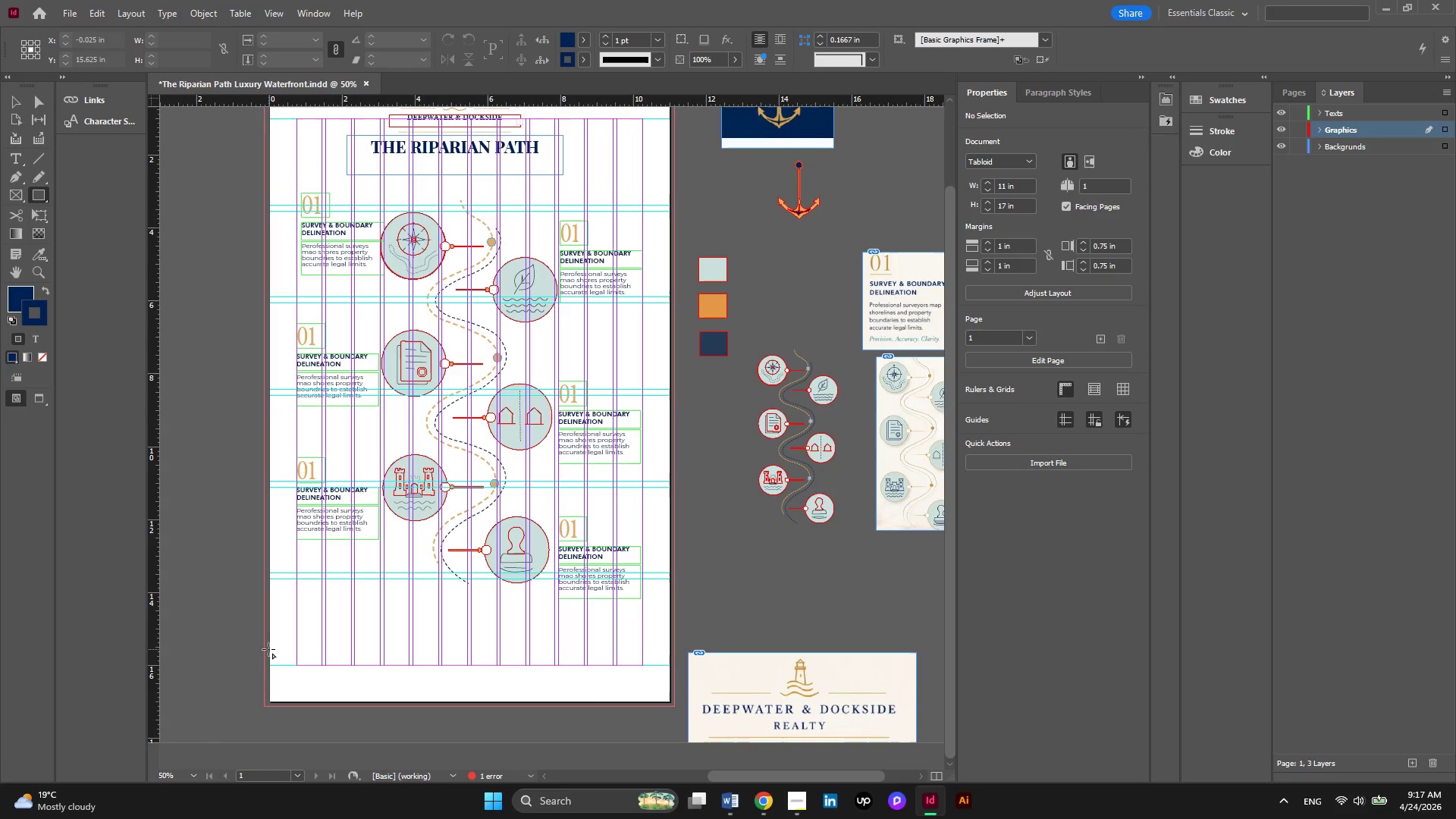 
left_click_drag(start_coordinate=[270, 657], to_coordinate=[667, 701])
 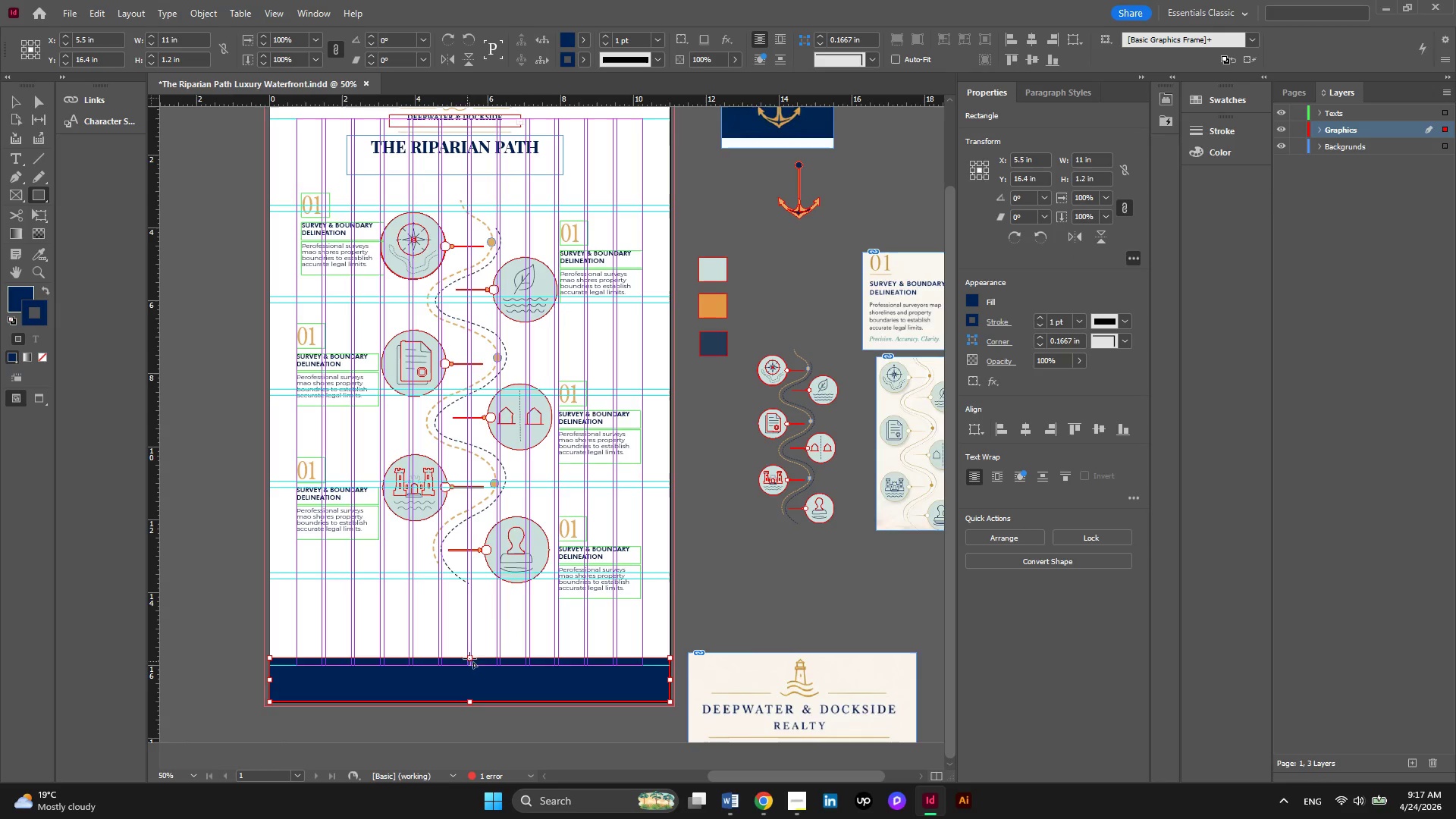 
wait(5.62)
 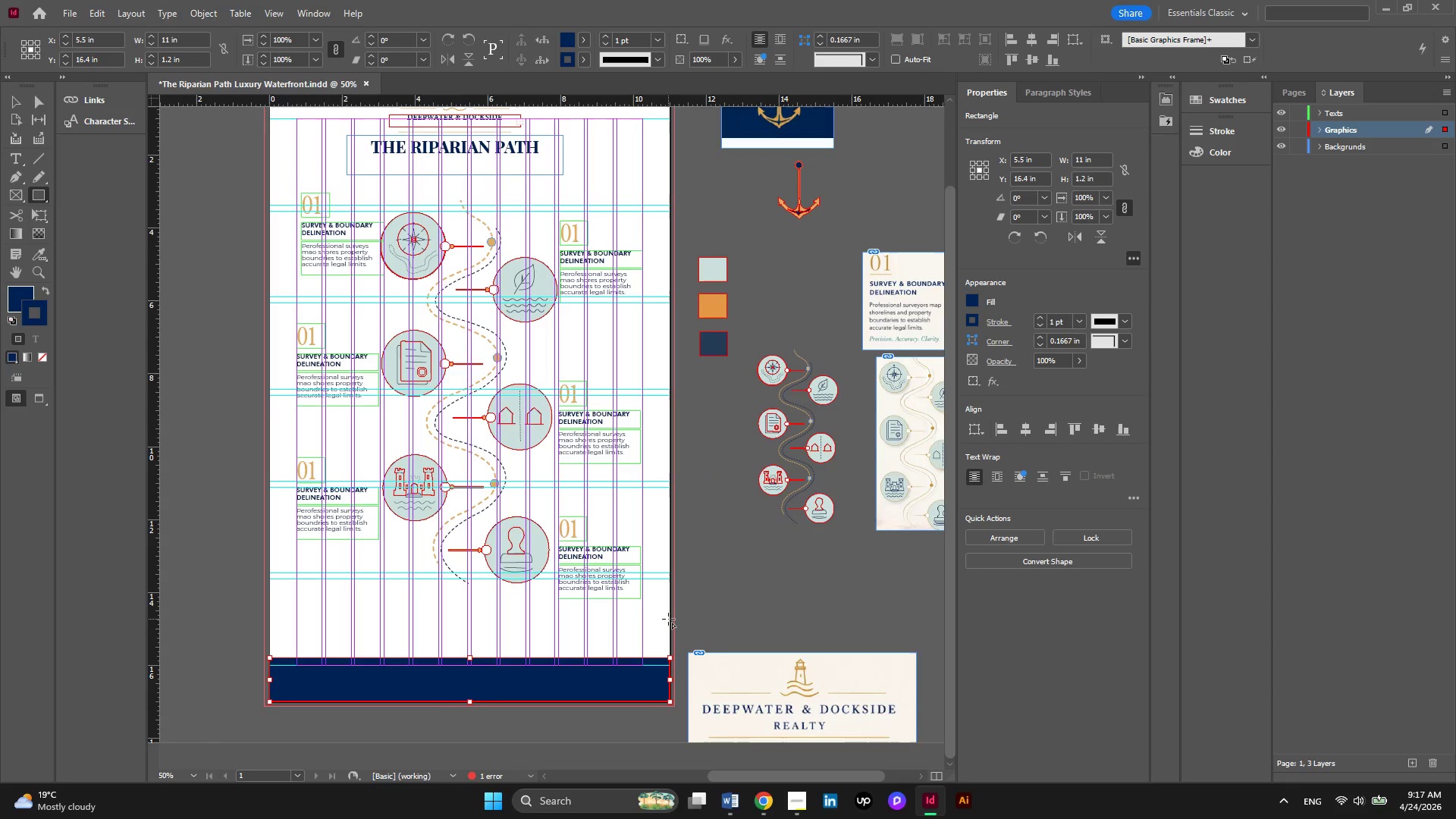 
left_click([14, 108])
 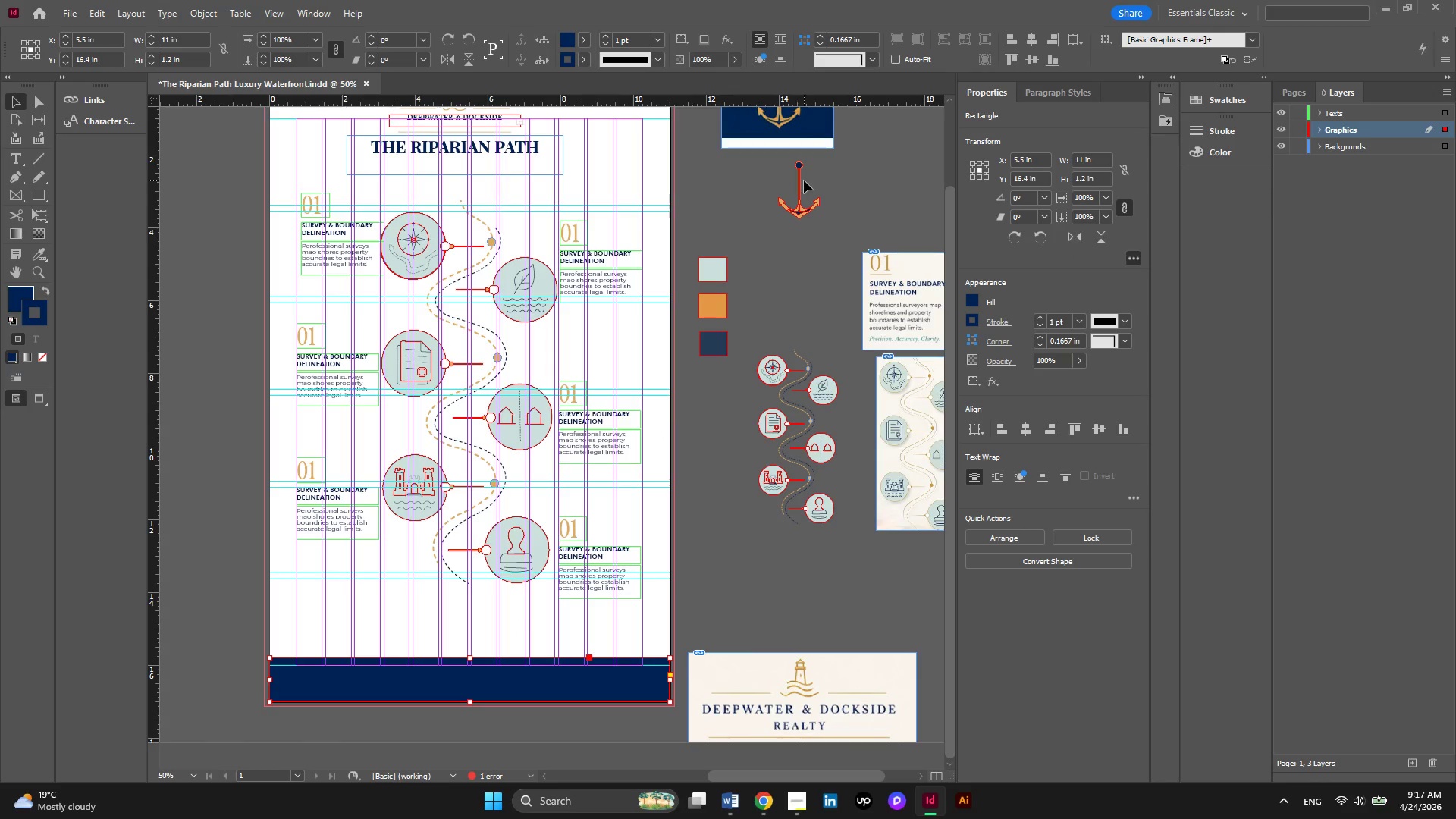 
left_click([804, 180])
 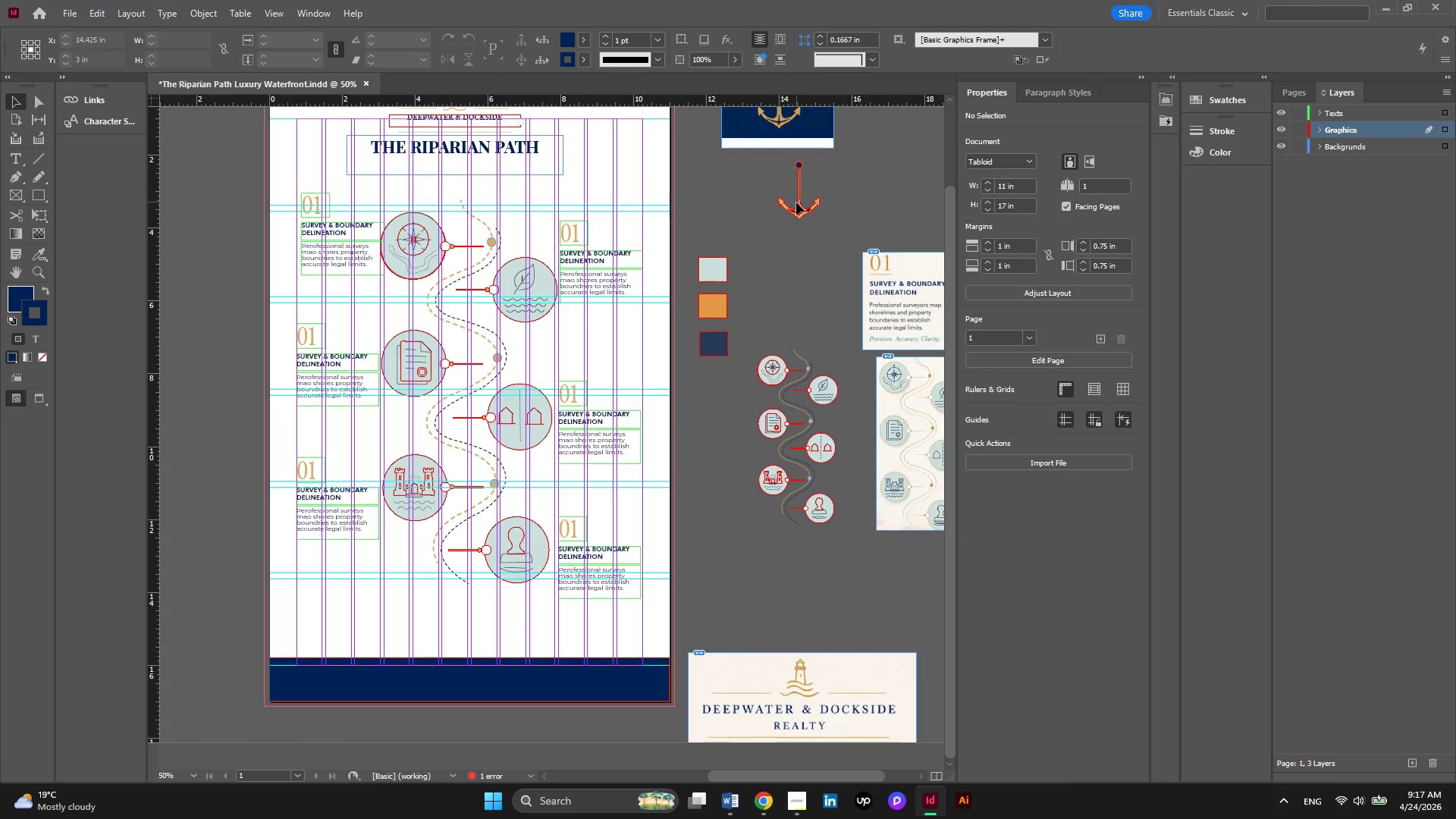 
left_click([796, 206])
 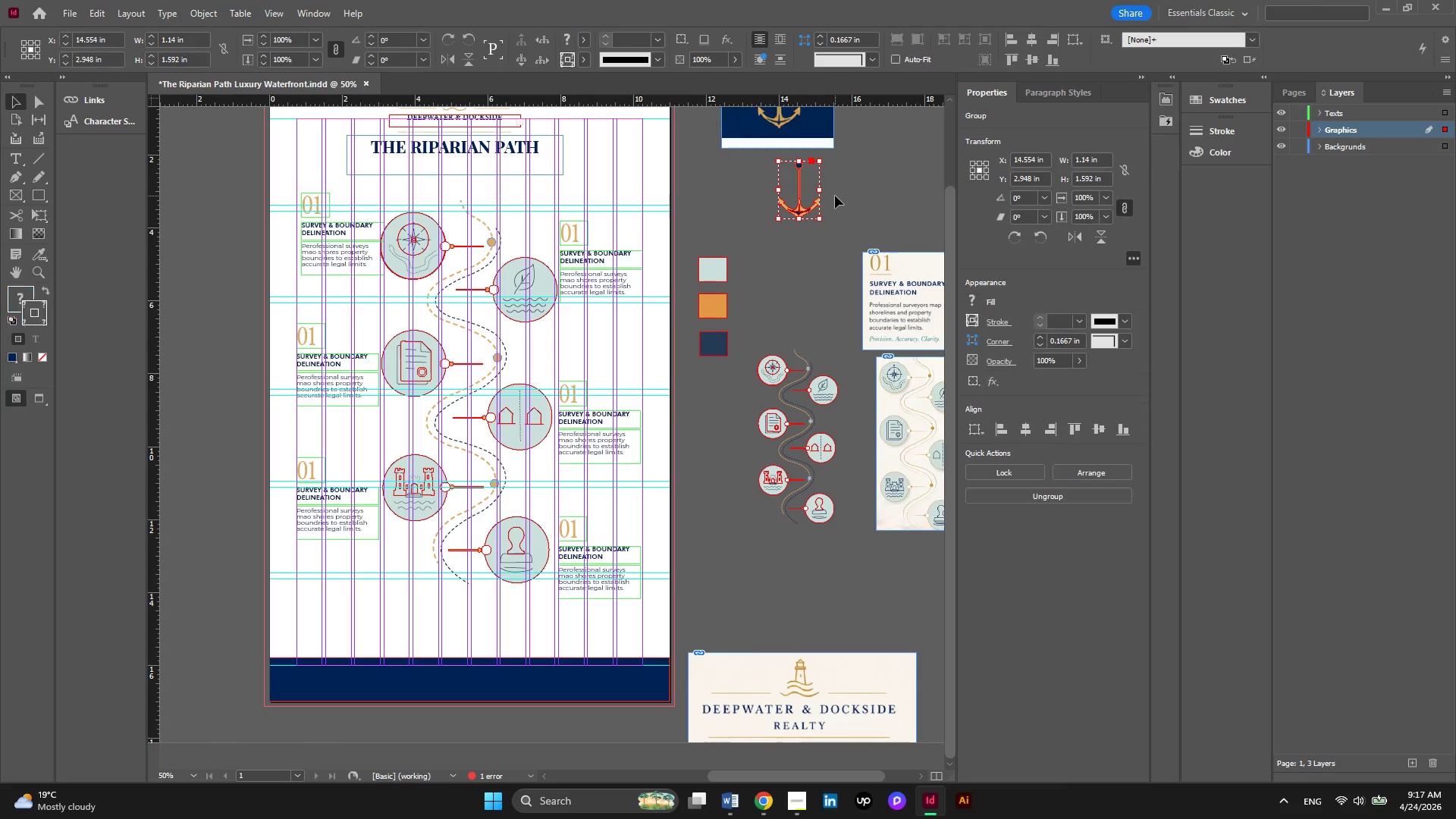 
scroll: coordinate [835, 196], scroll_direction: up, amount: 1.0
 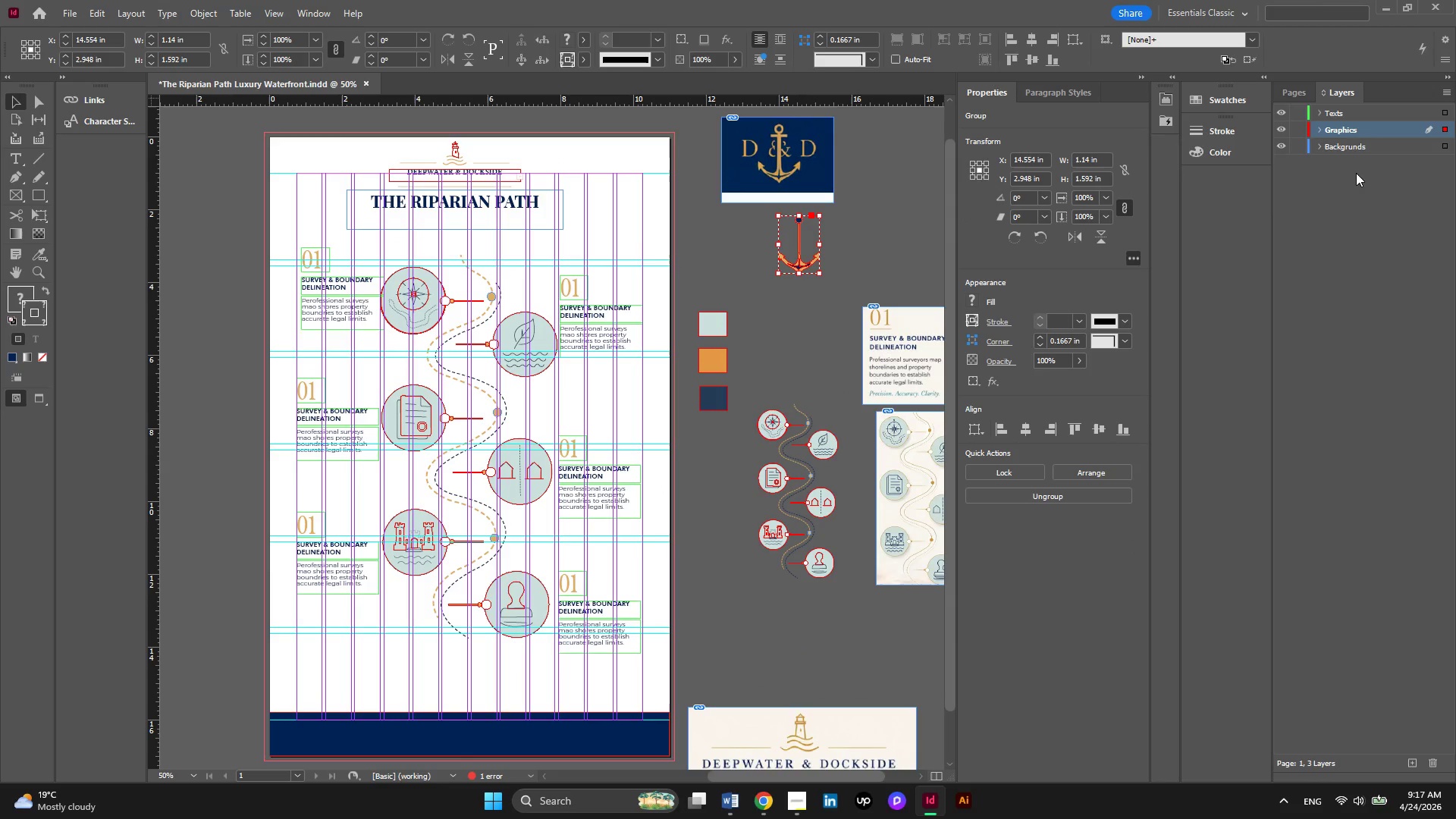 
left_click([1329, 130])
 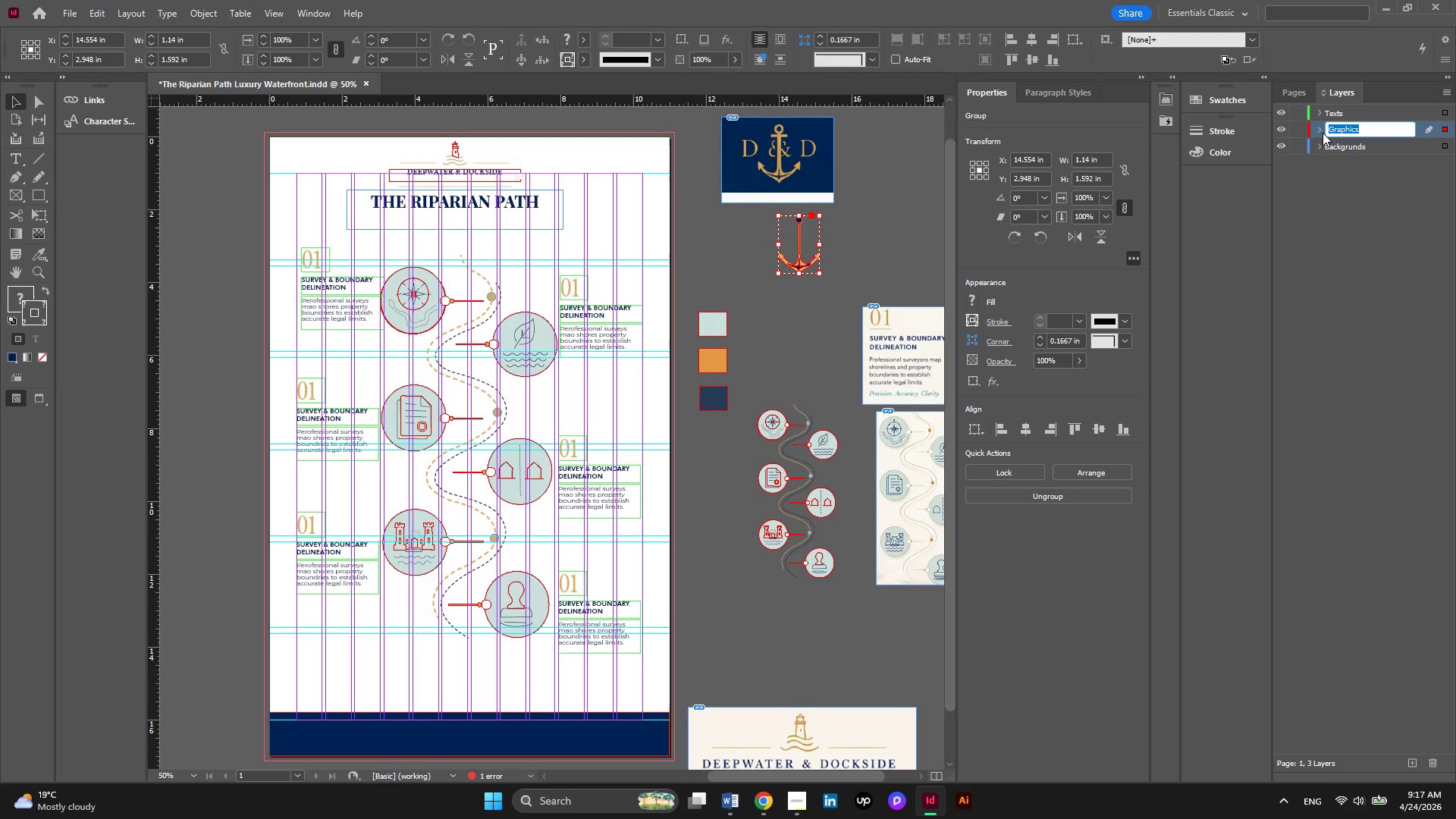 
left_click([1318, 132])
 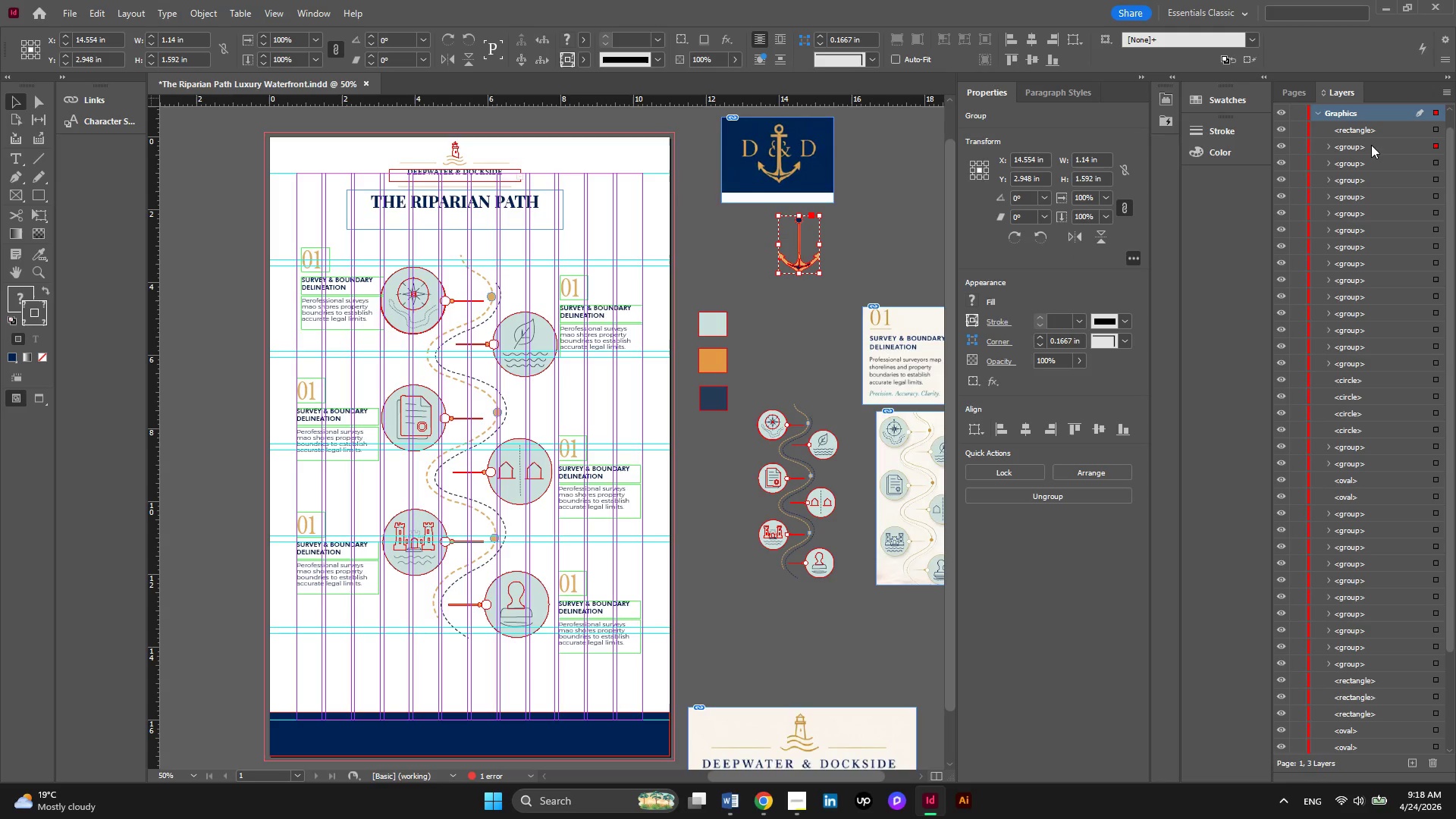 
double_click([1360, 146])
 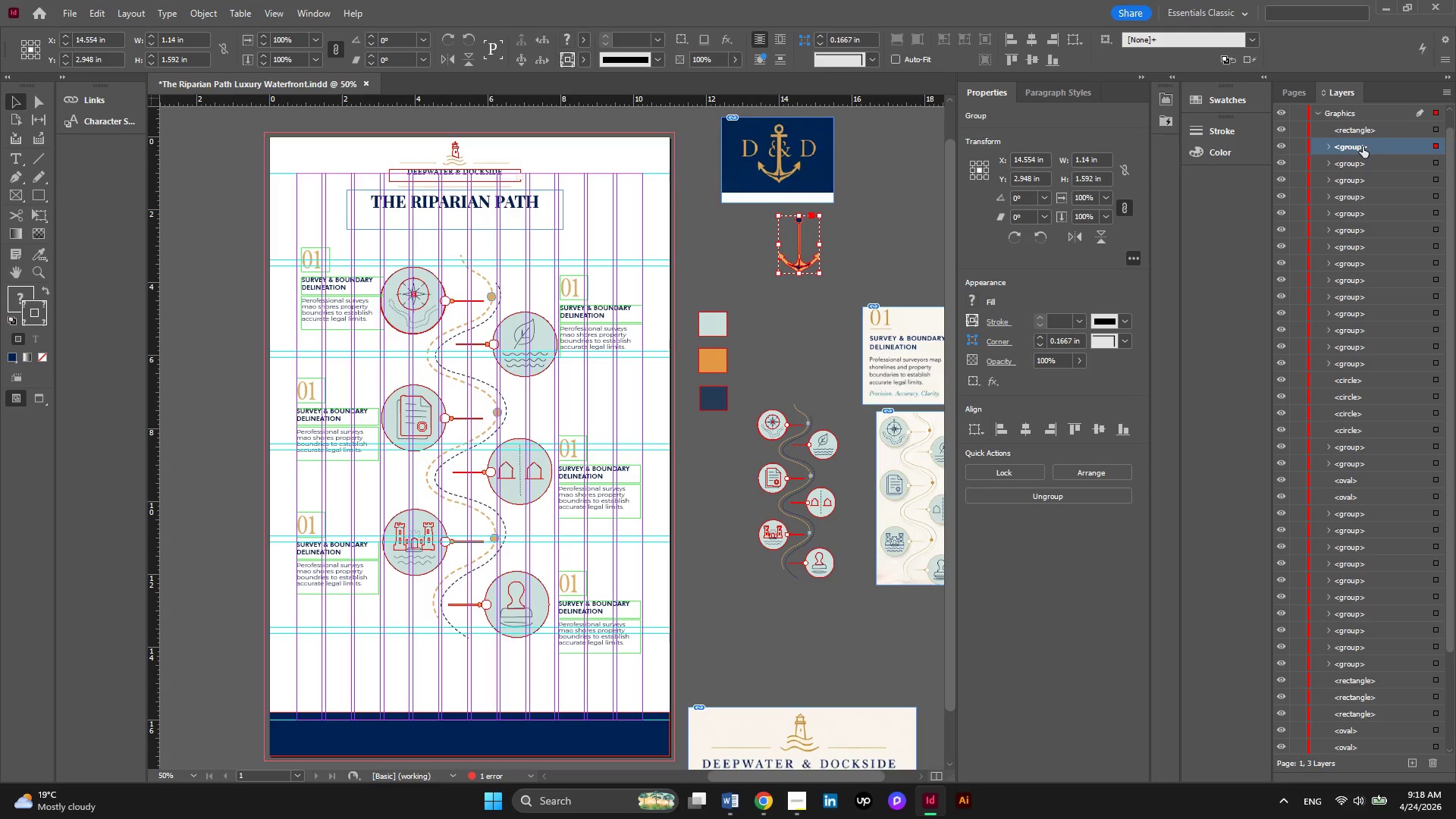 
double_click([1363, 146])
 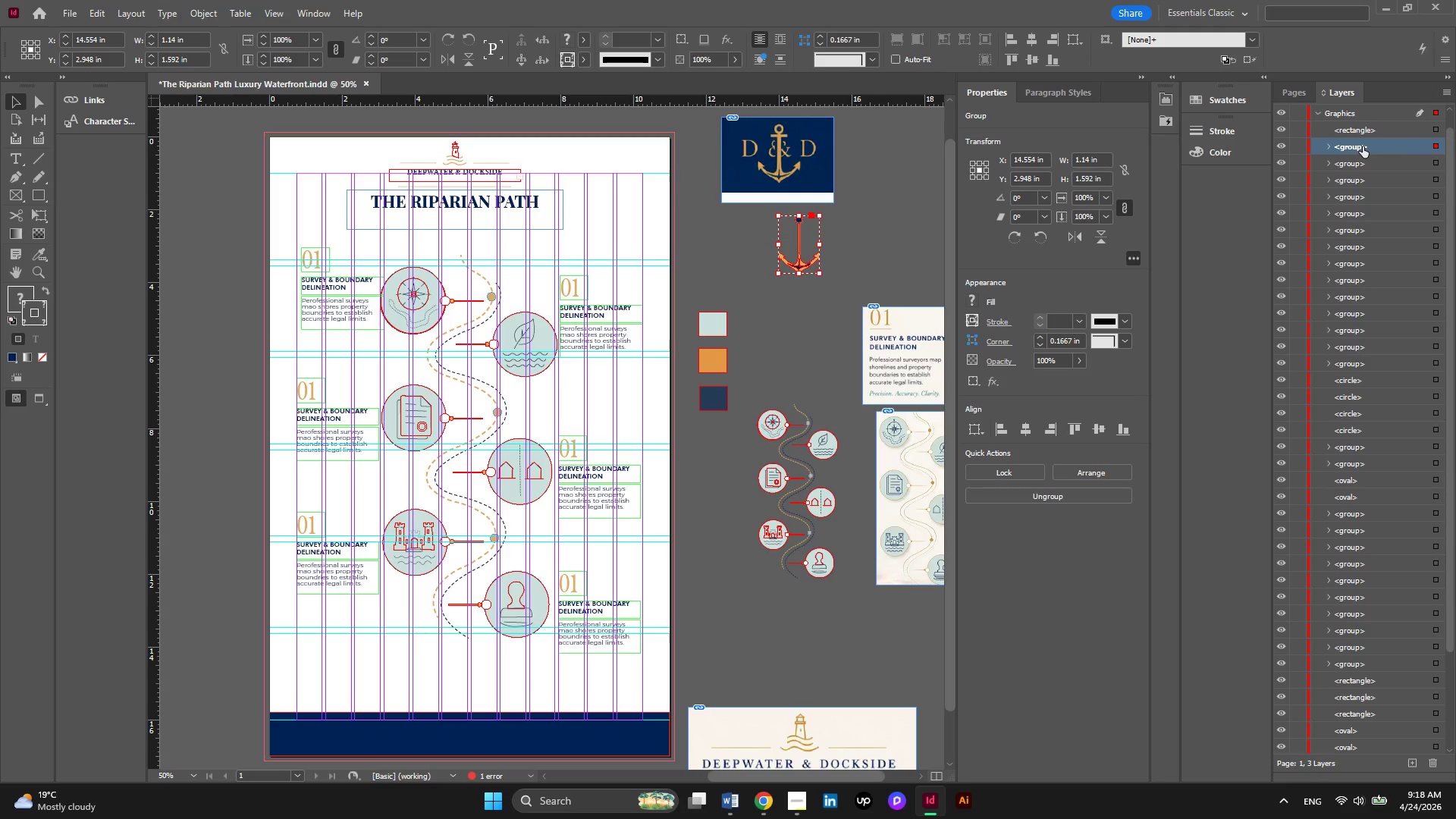 
double_click([1363, 146])
 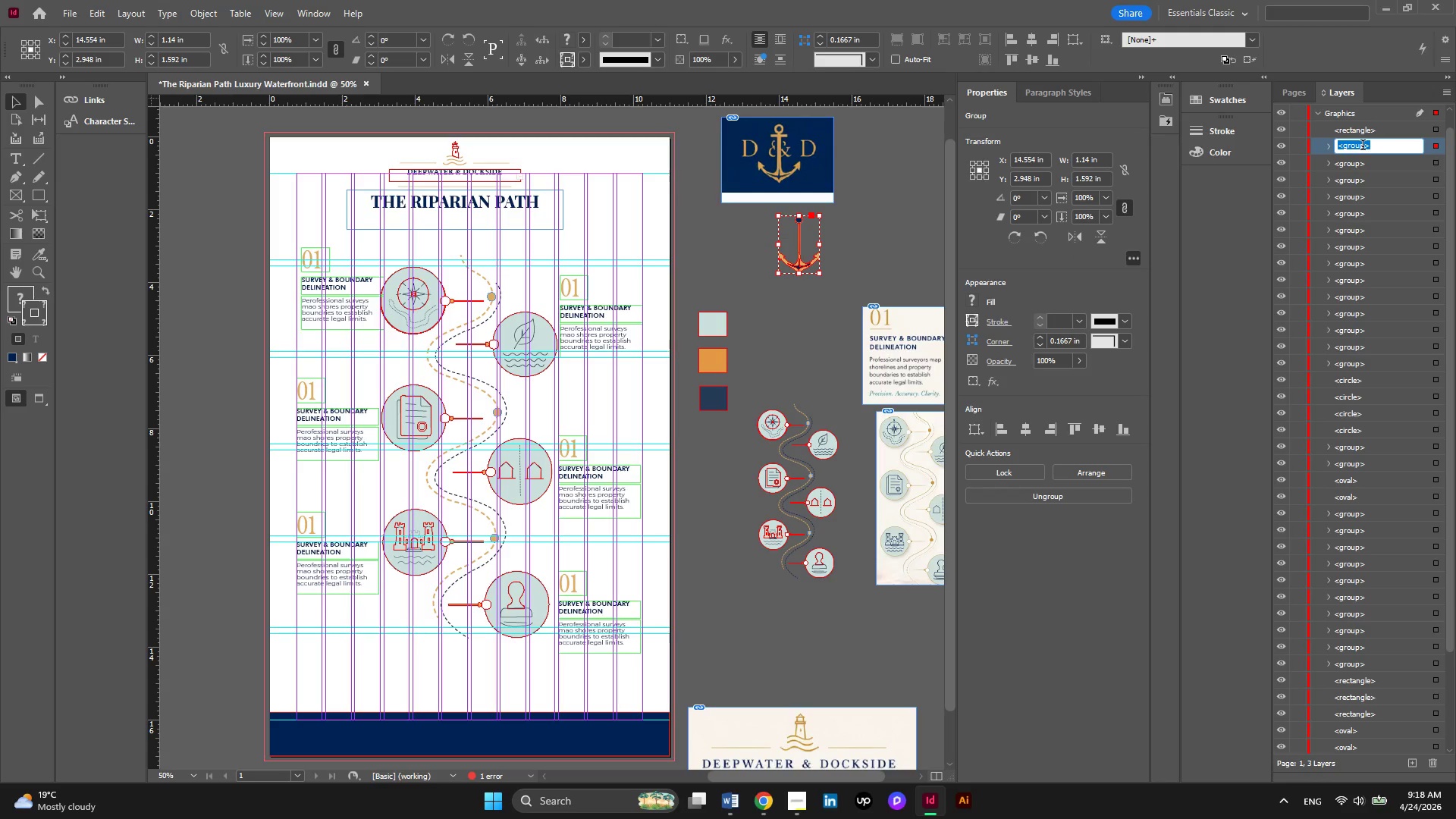 
type(anchor)
 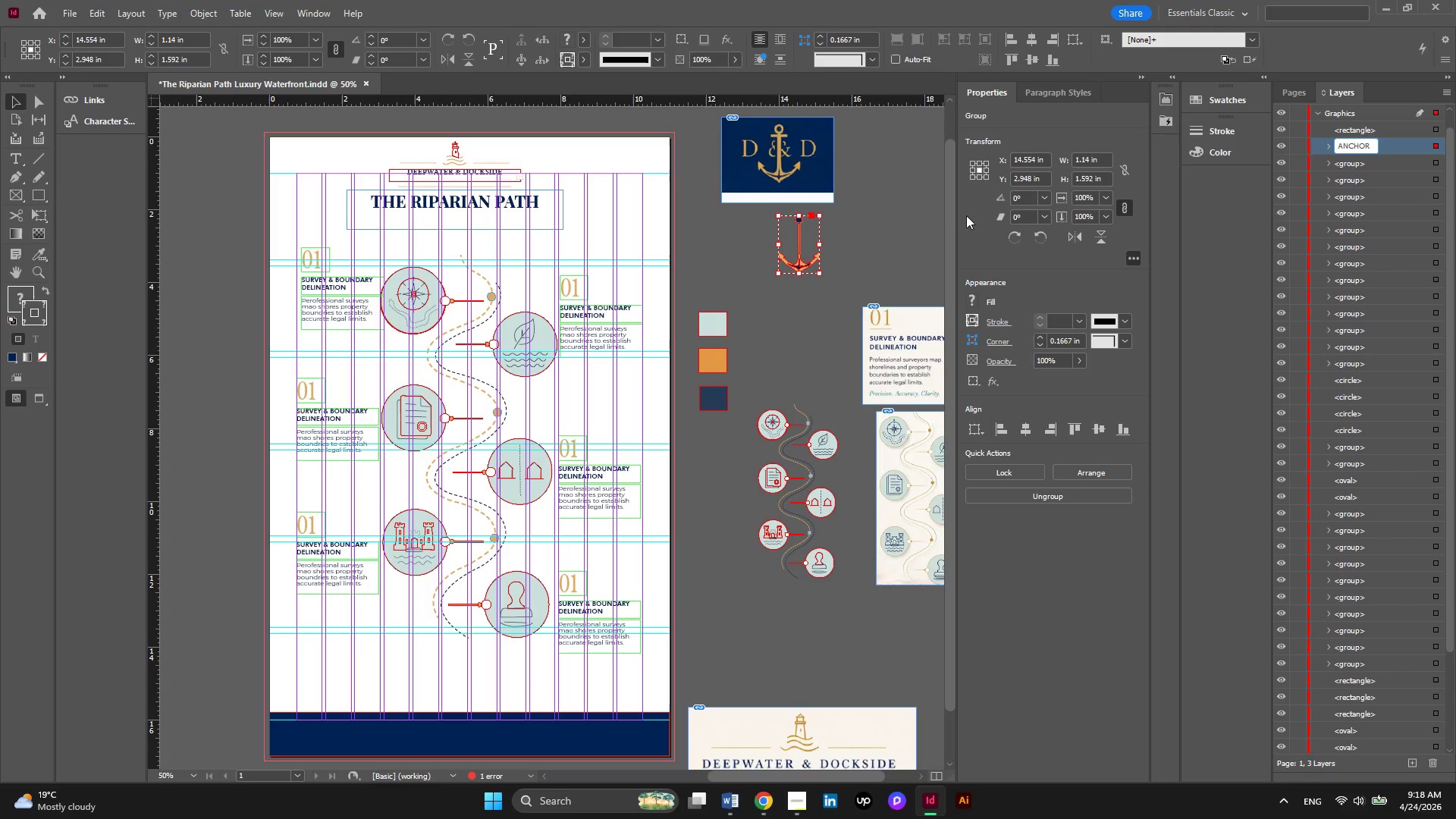 
left_click([924, 217])
 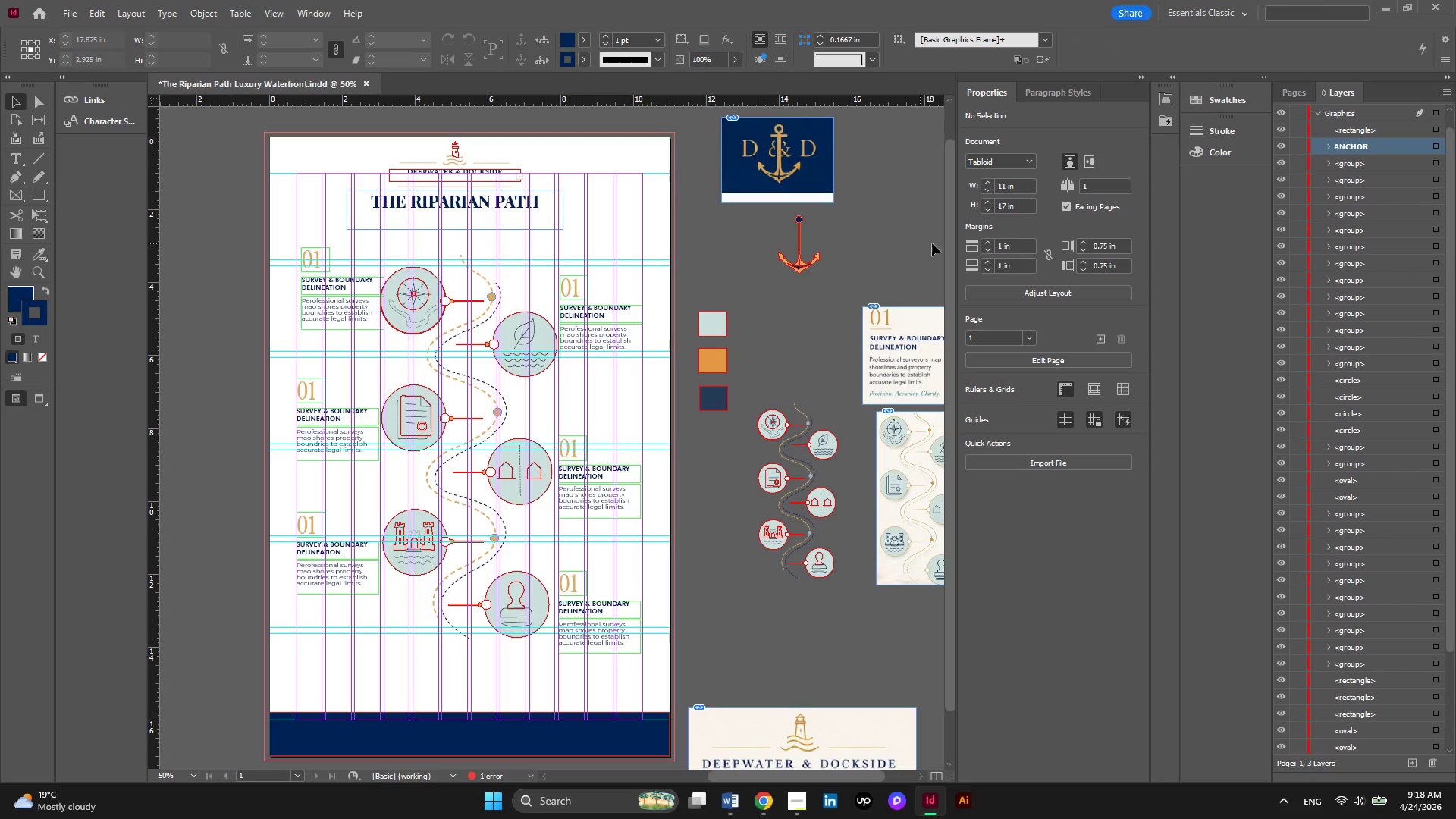 
scroll: coordinate [1318, 178], scroll_direction: up, amount: 6.0
 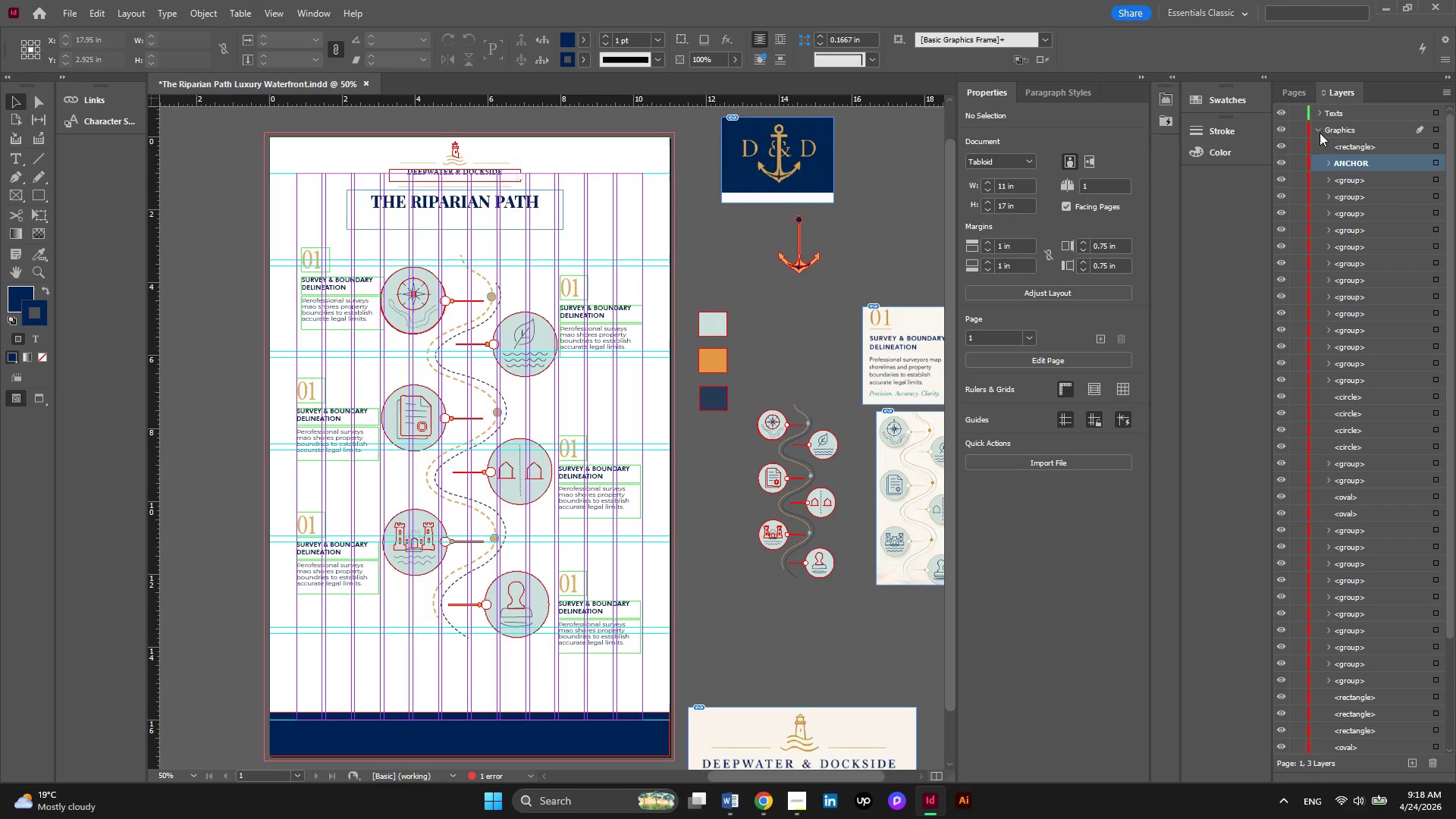 
left_click([1320, 129])
 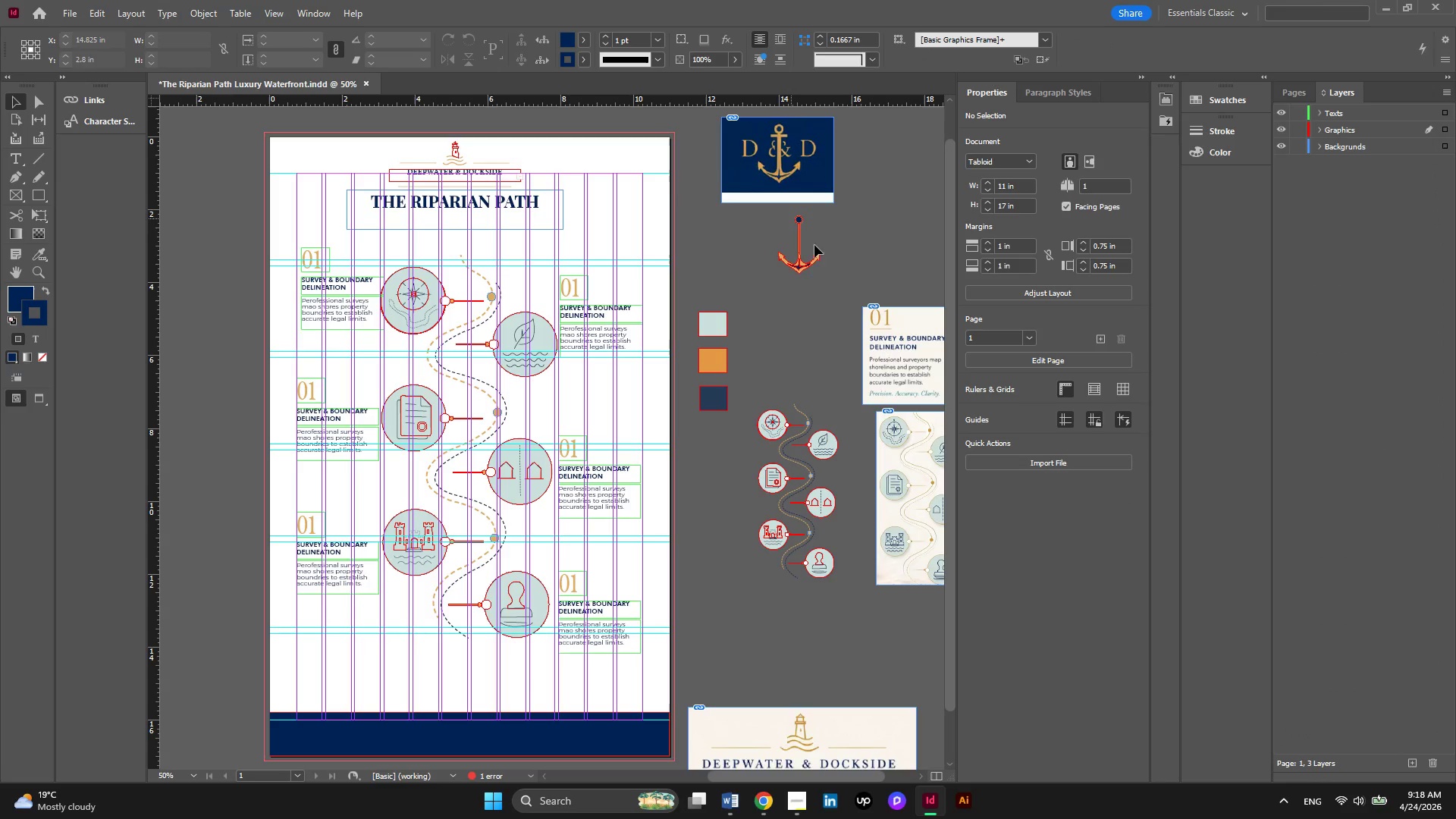 
left_click([802, 223])
 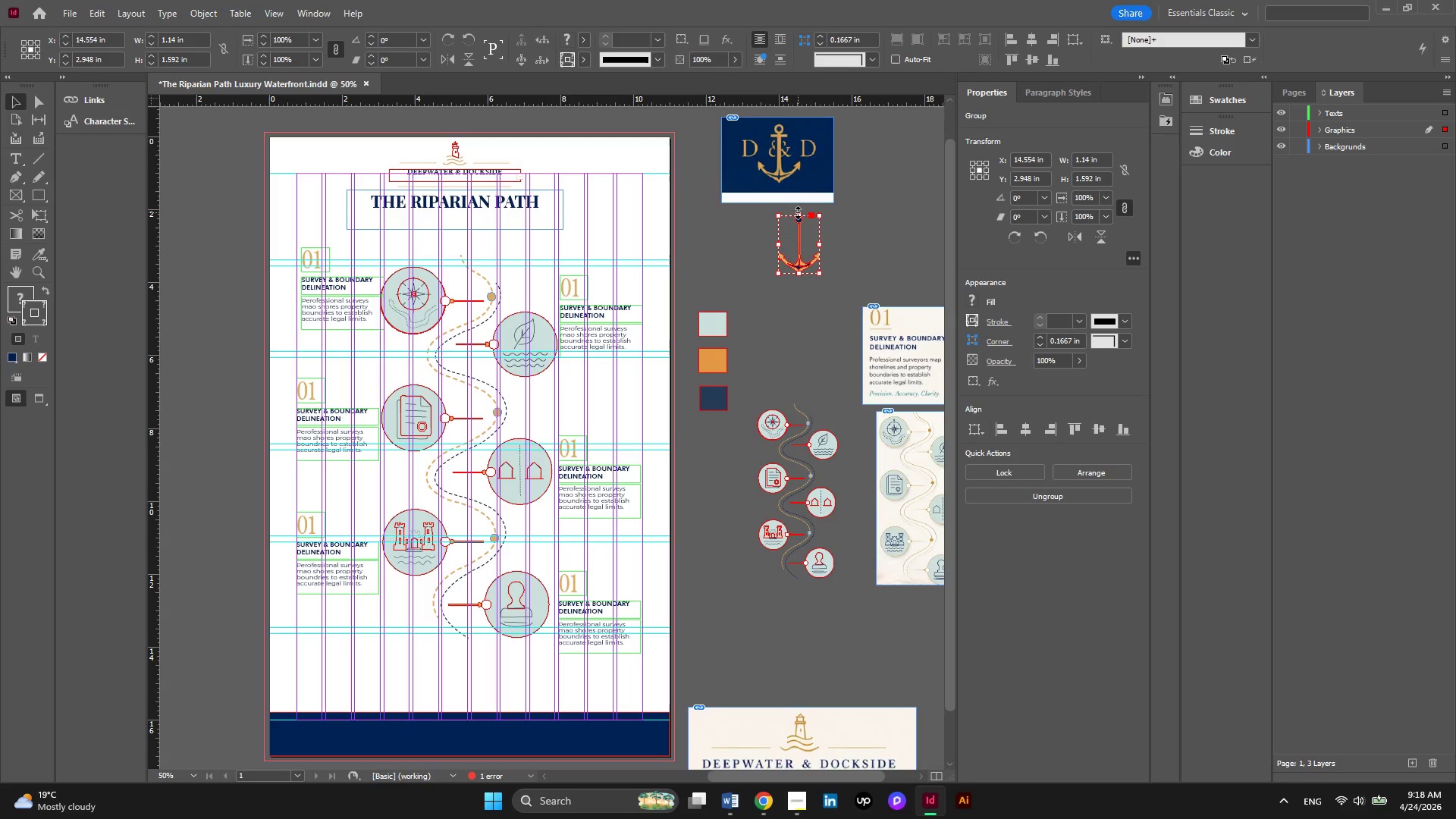 
left_click_drag(start_coordinate=[798, 212], to_coordinate=[798, 217])
 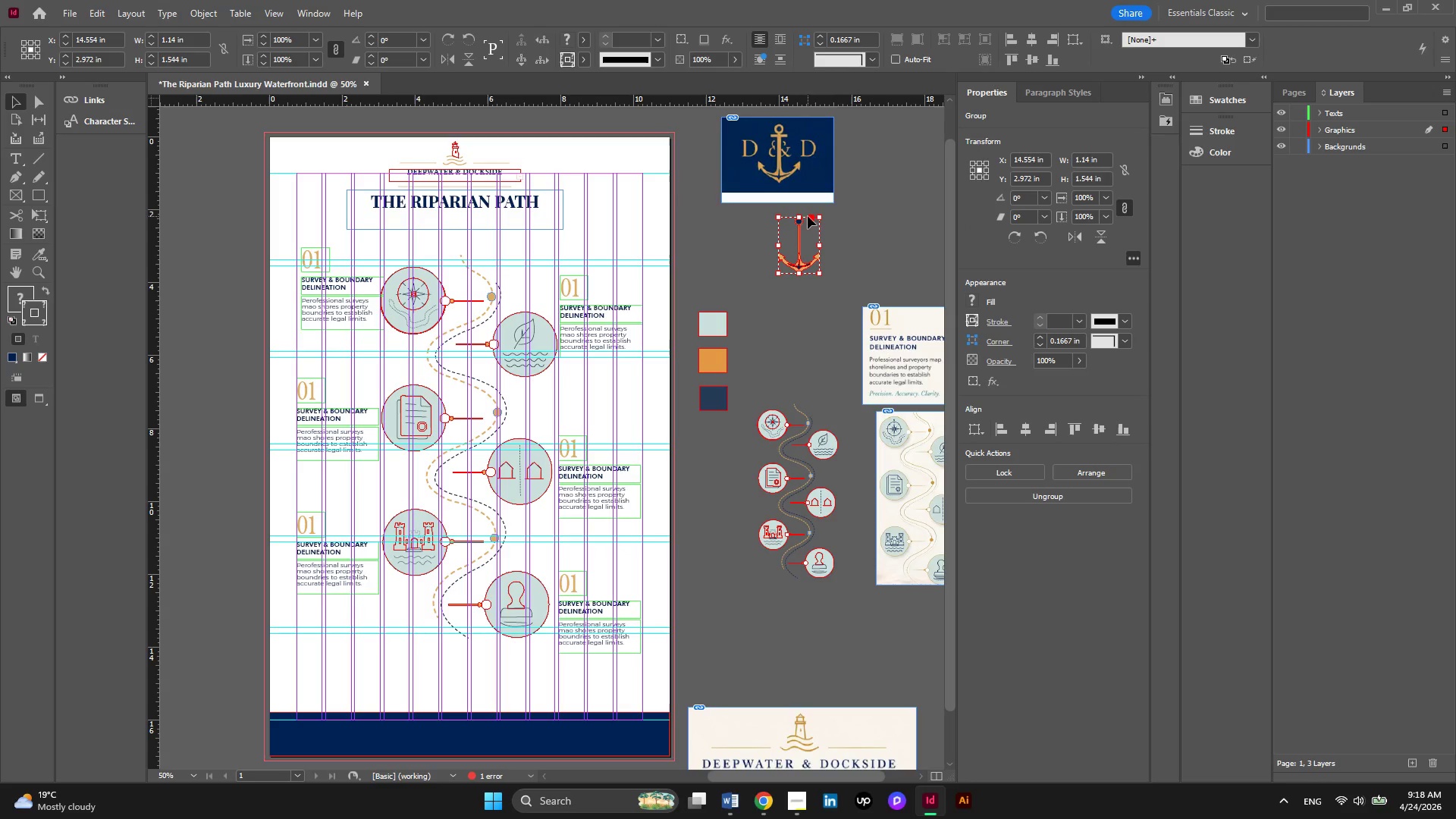 
hold_key(key=AltLeft, duration=0.67)
 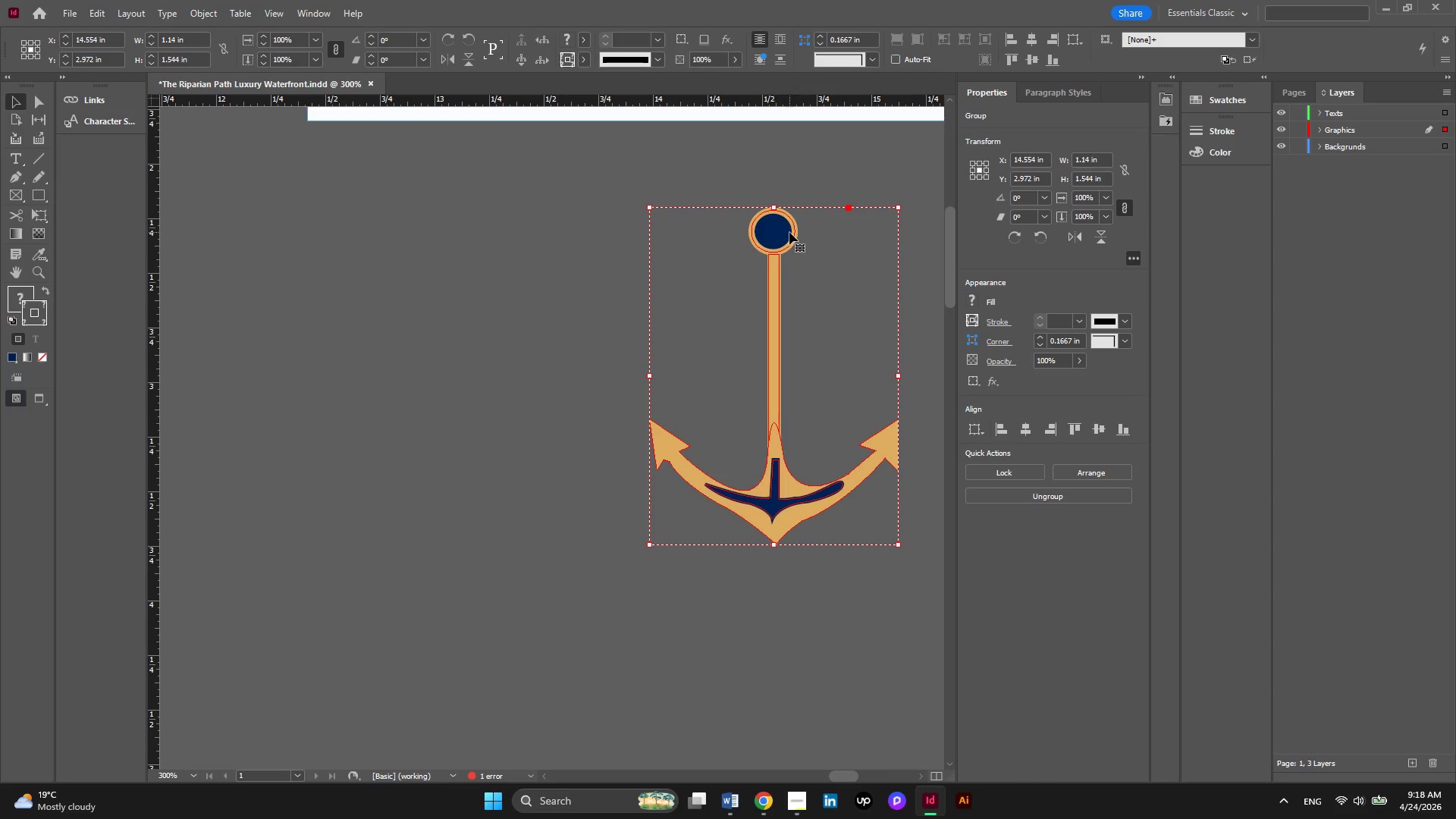 
hold_key(key=AltLeft, duration=0.33)
 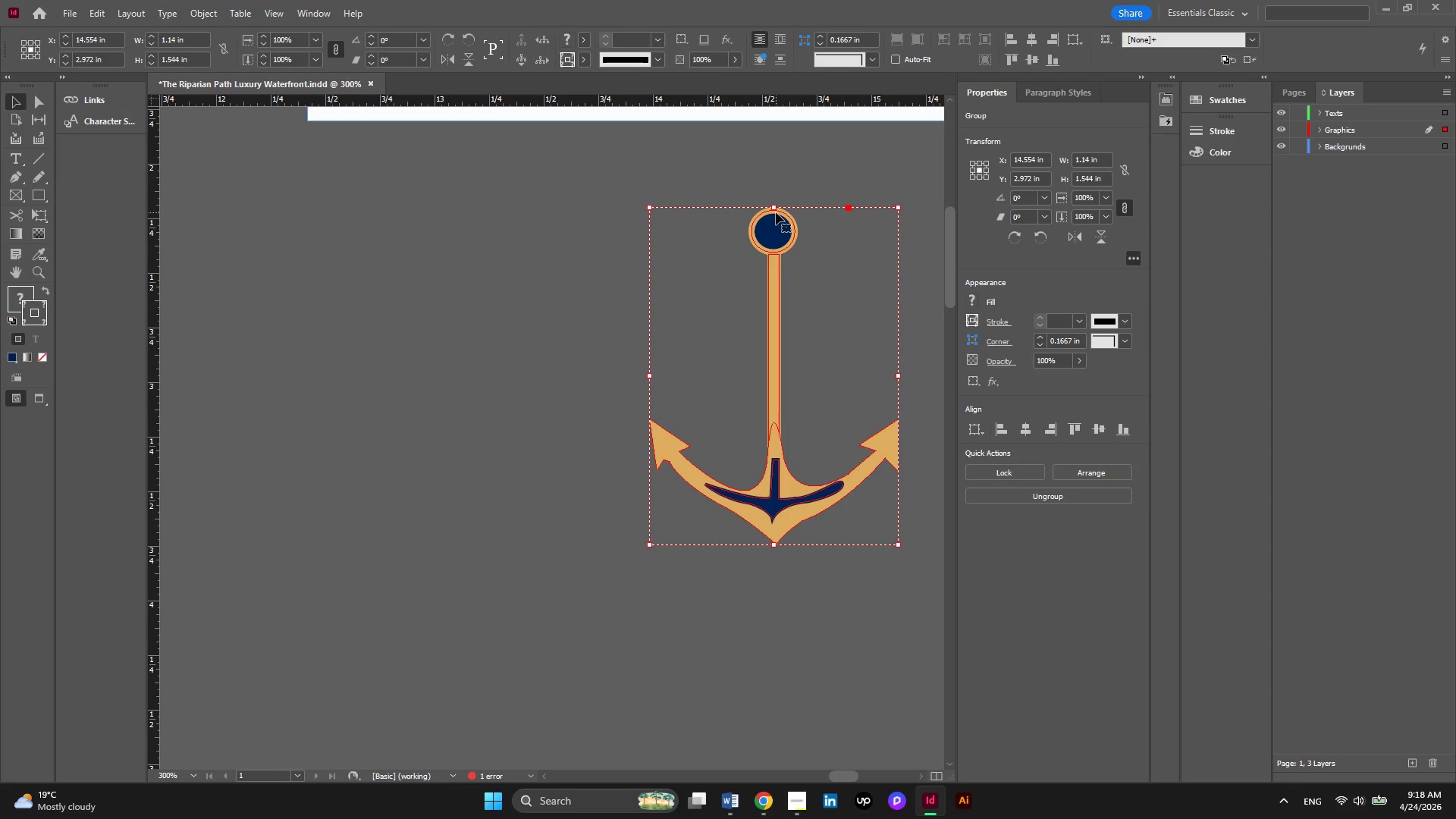 
scroll: coordinate [789, 232], scroll_direction: up, amount: 6.0
 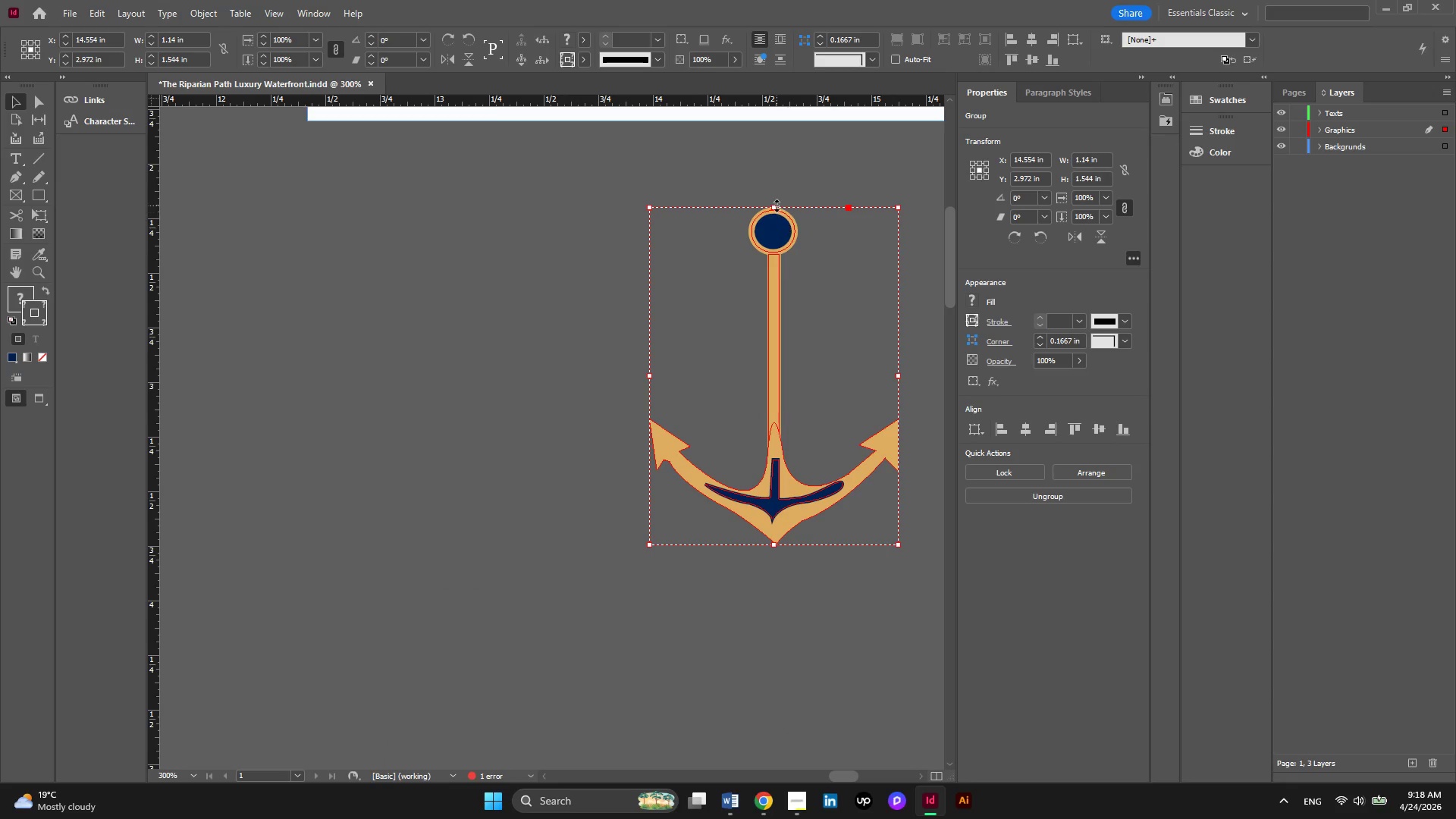 
left_click_drag(start_coordinate=[777, 206], to_coordinate=[776, 242])
 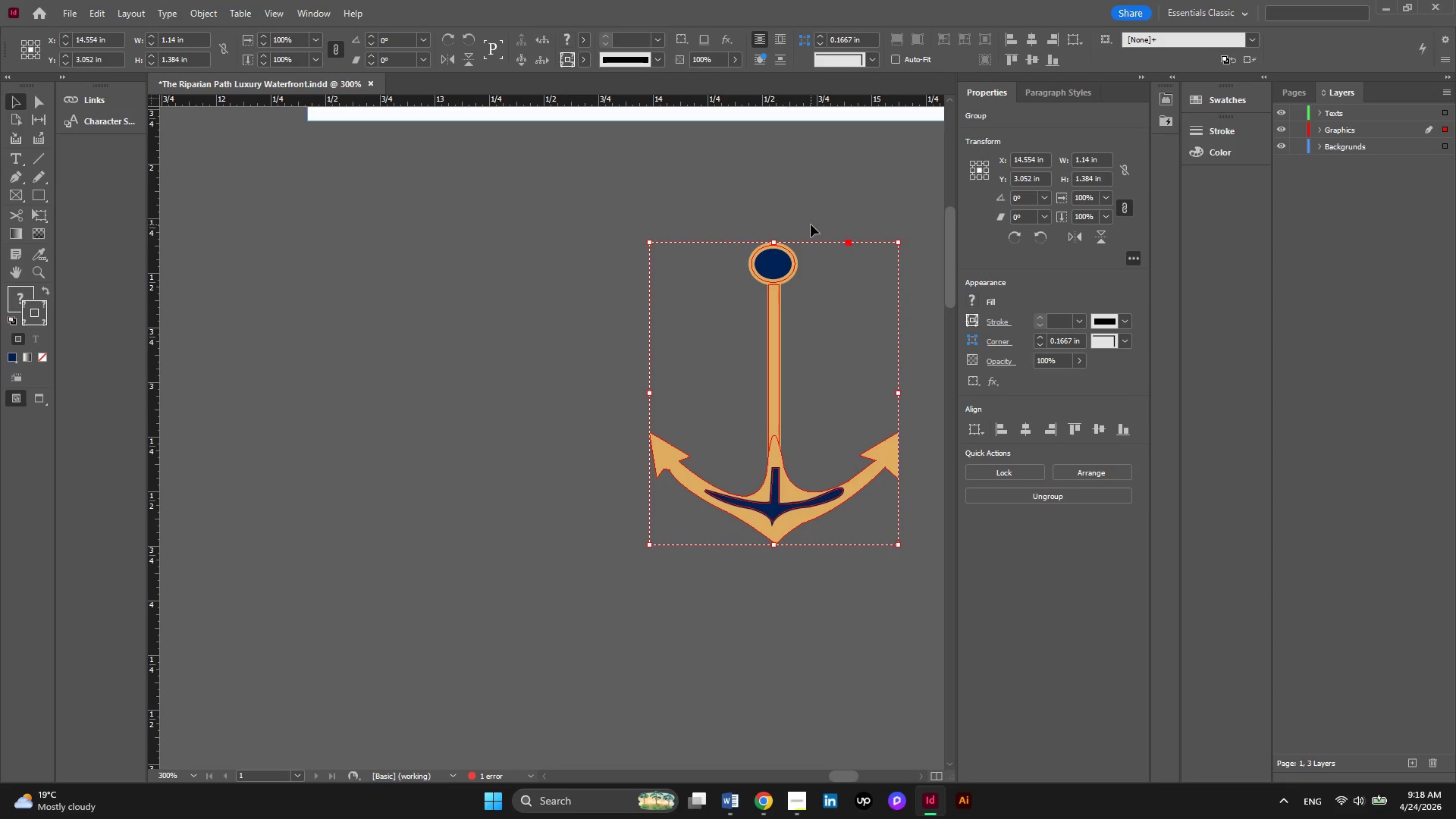 
key(Control+Z)
 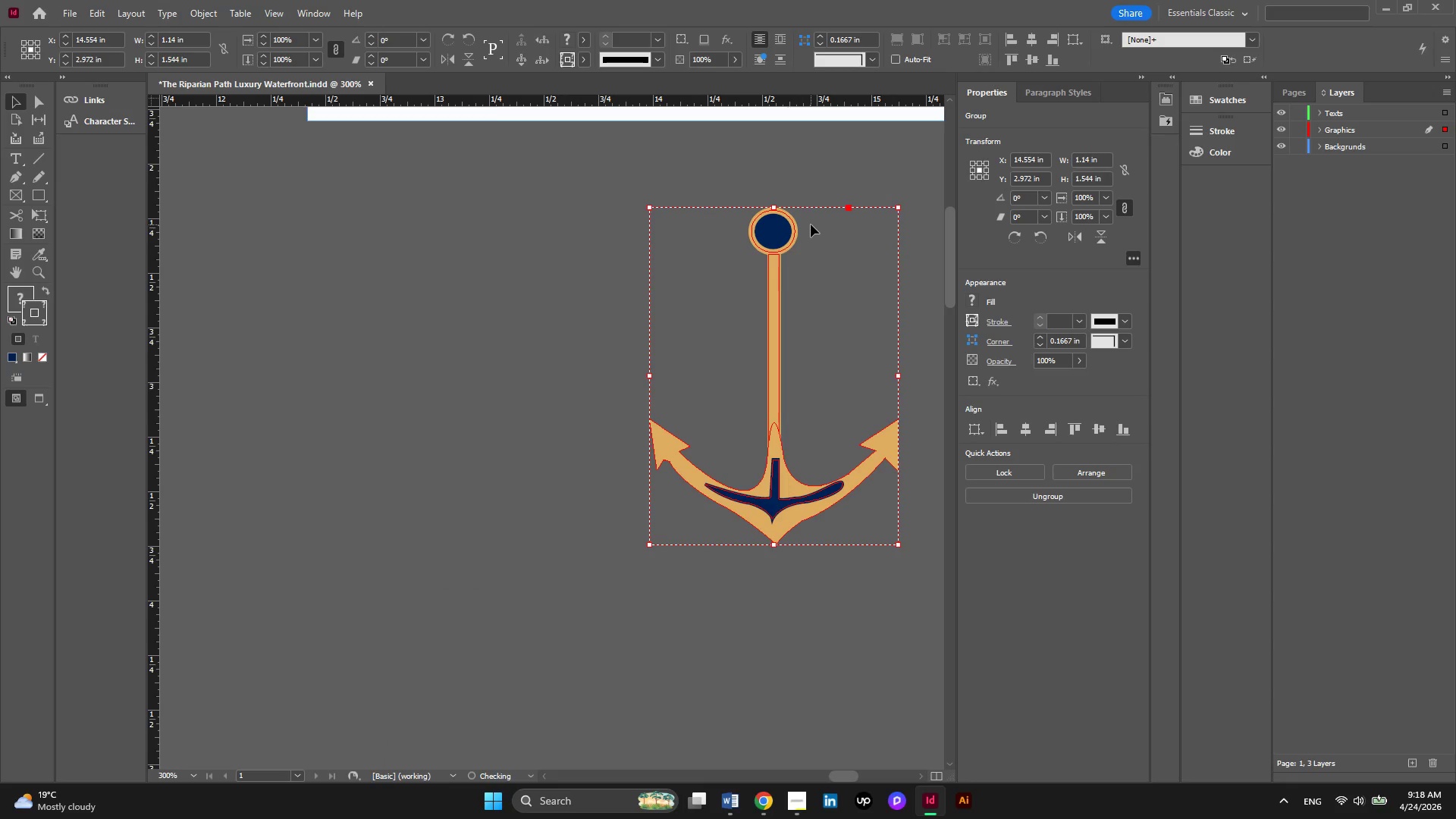 
key(Control+Z)
 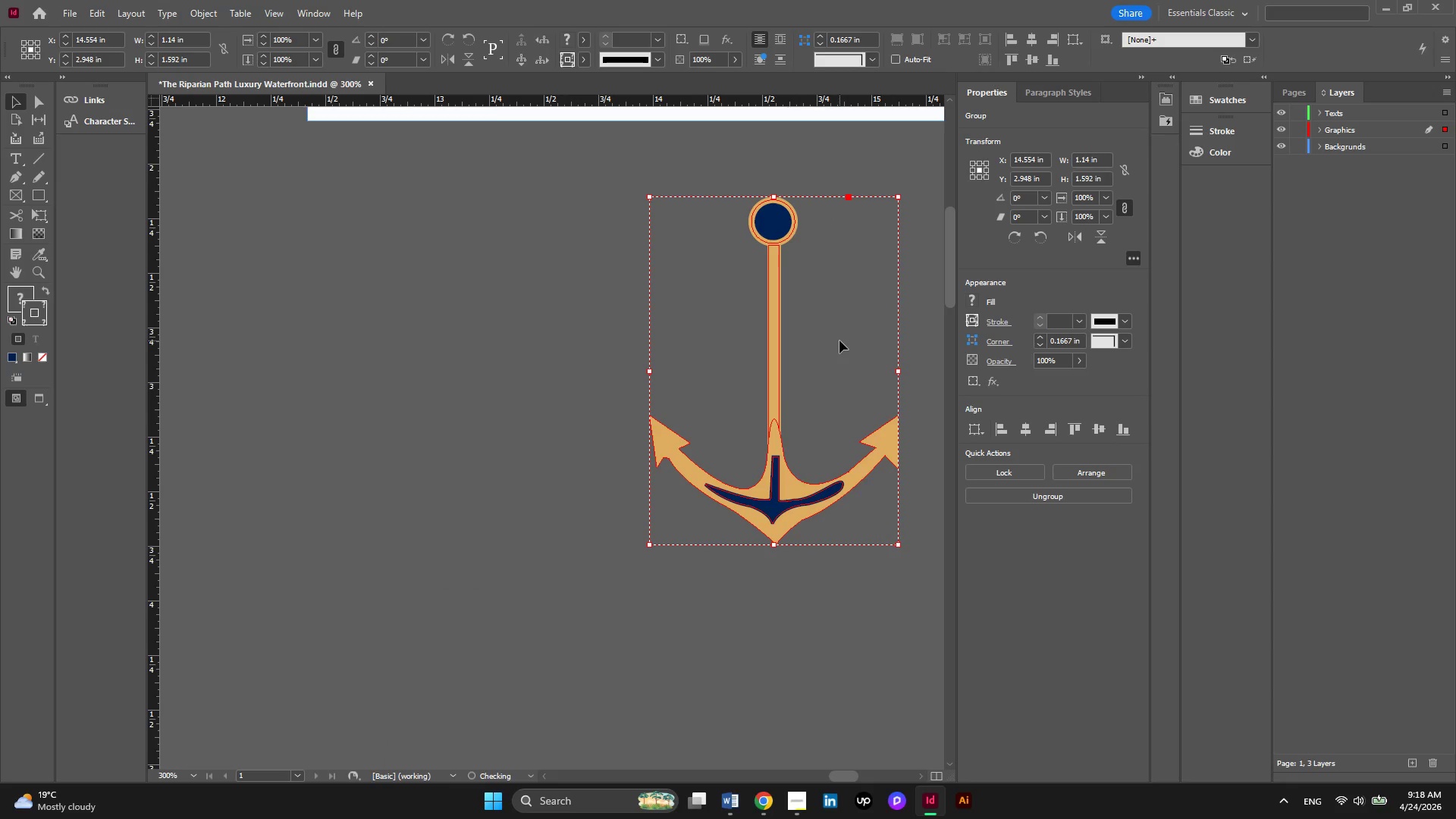 
hold_key(key=AltLeft, duration=0.33)
 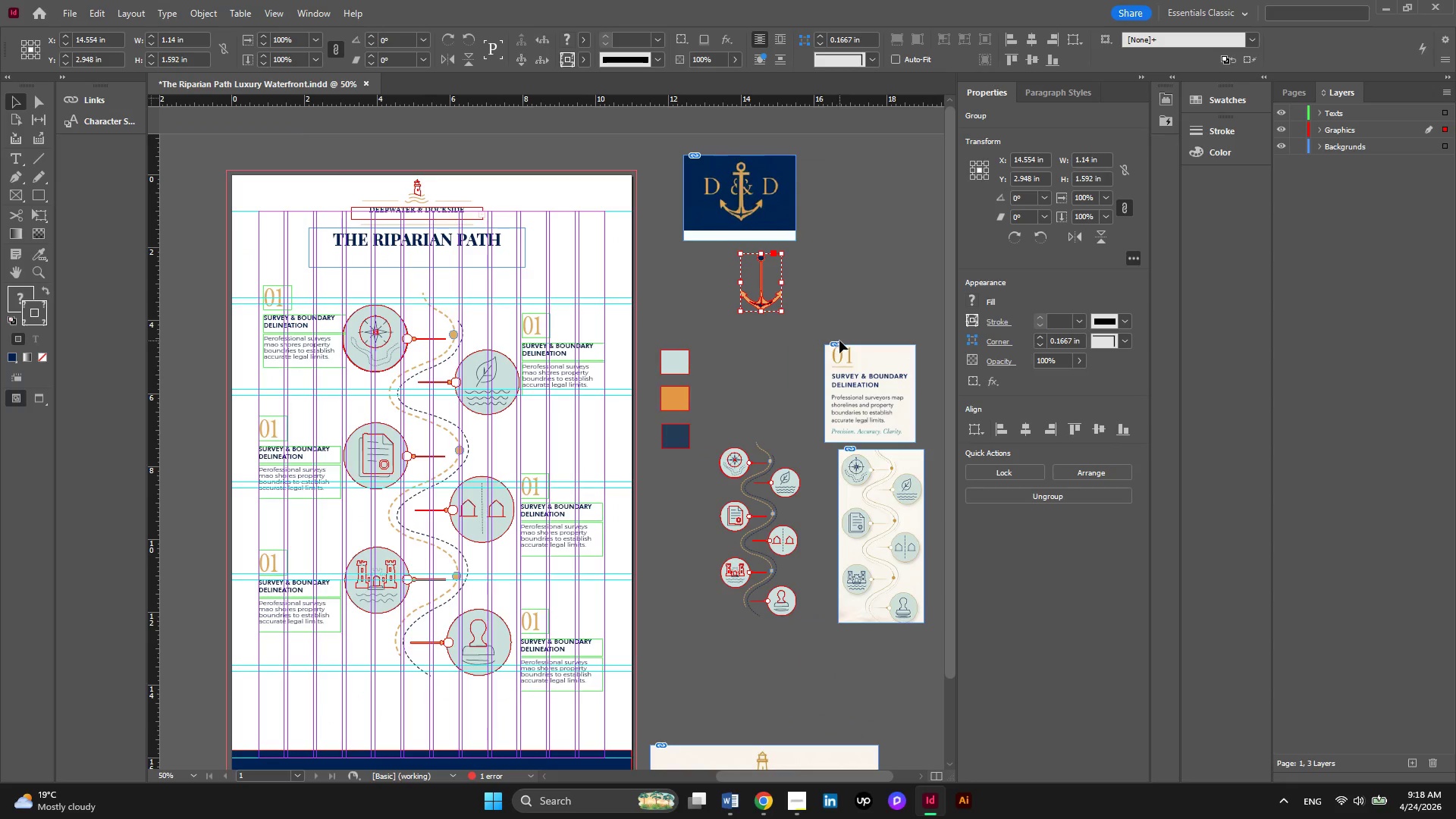 
key(Alt+AltLeft)
 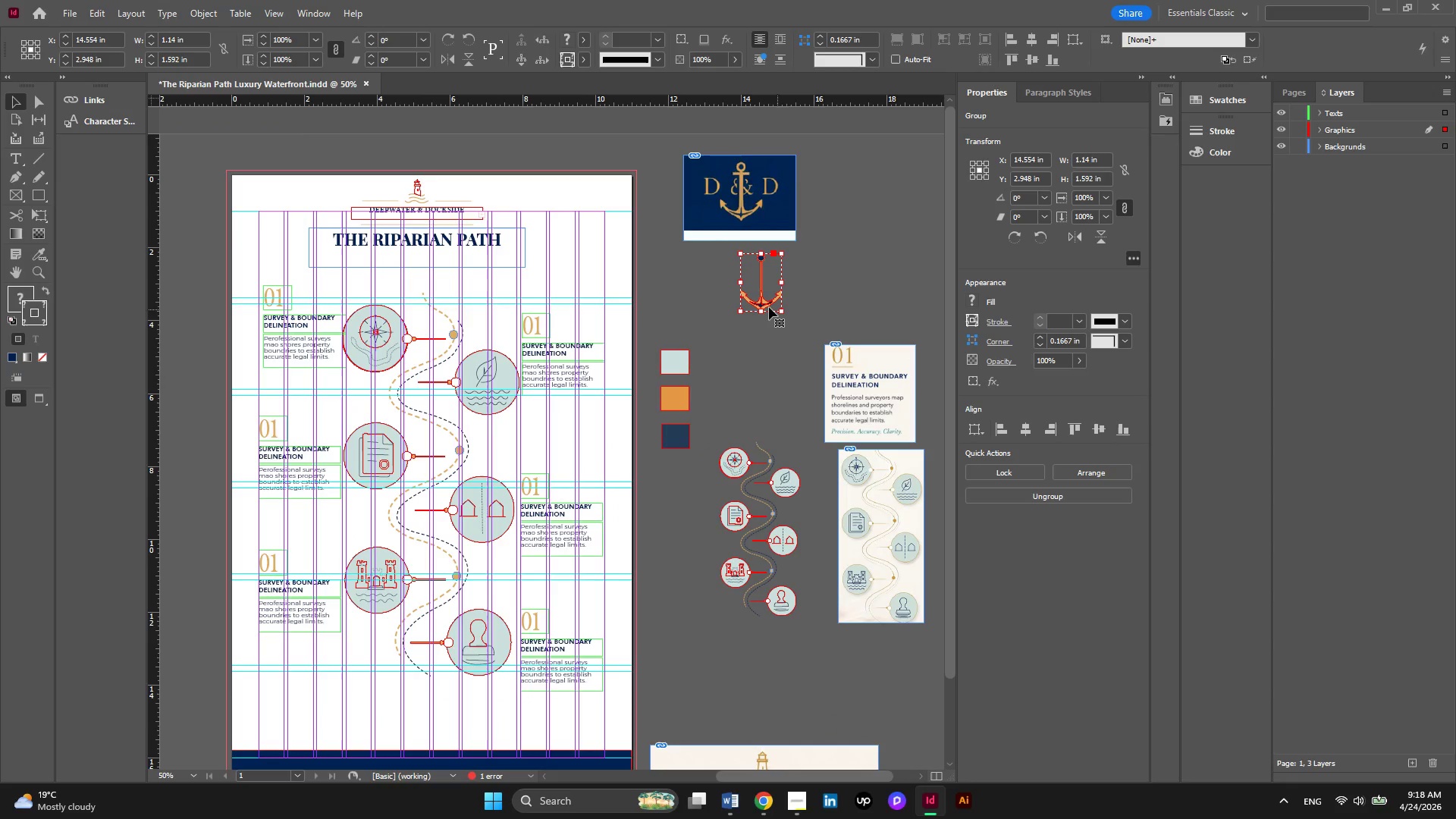 
scroll: coordinate [839, 340], scroll_direction: down, amount: 6.0
 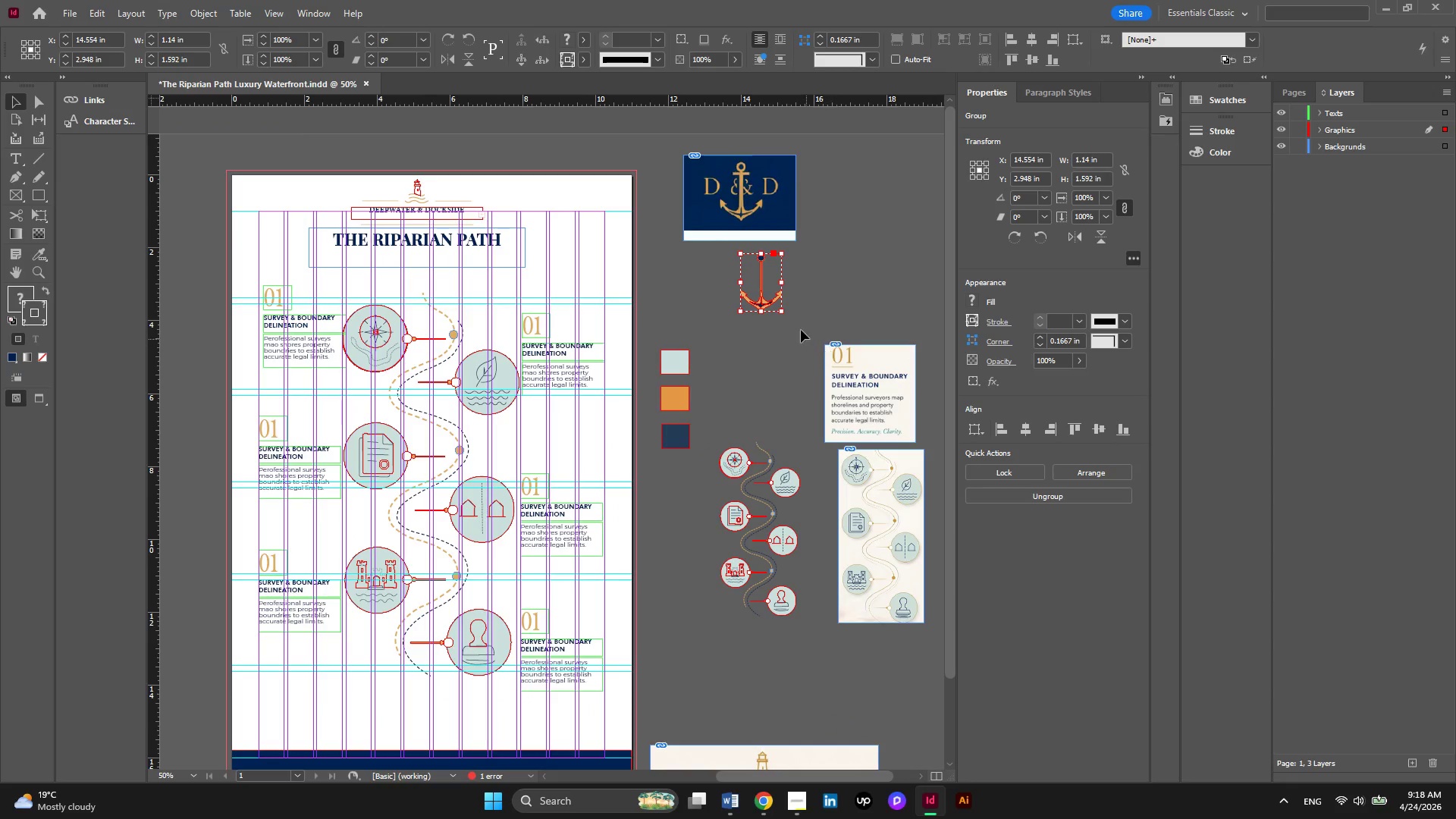 
left_click_drag(start_coordinate=[769, 307], to_coordinate=[458, 754])
 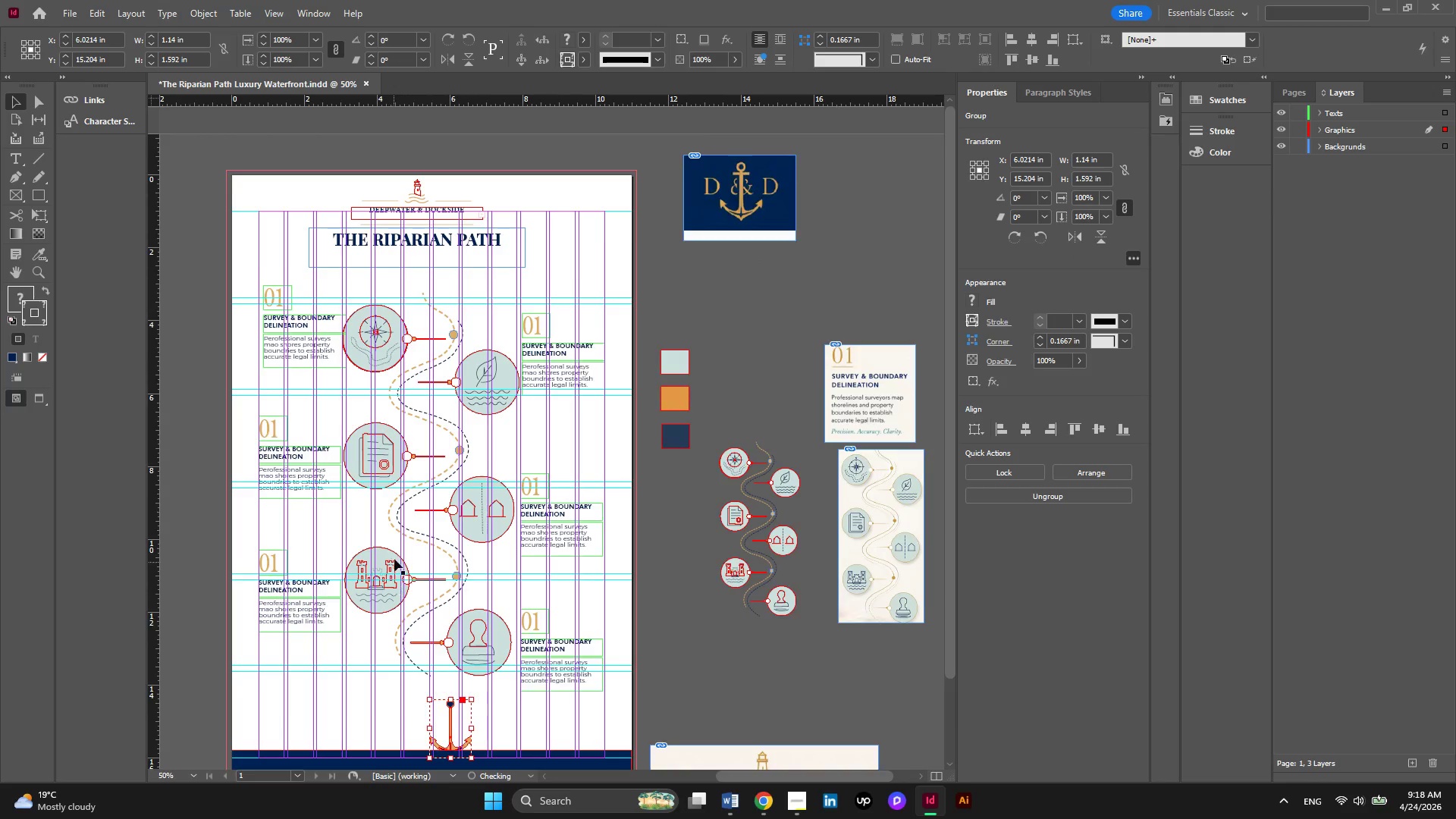 
scroll: coordinate [396, 557], scroll_direction: down, amount: 5.0
 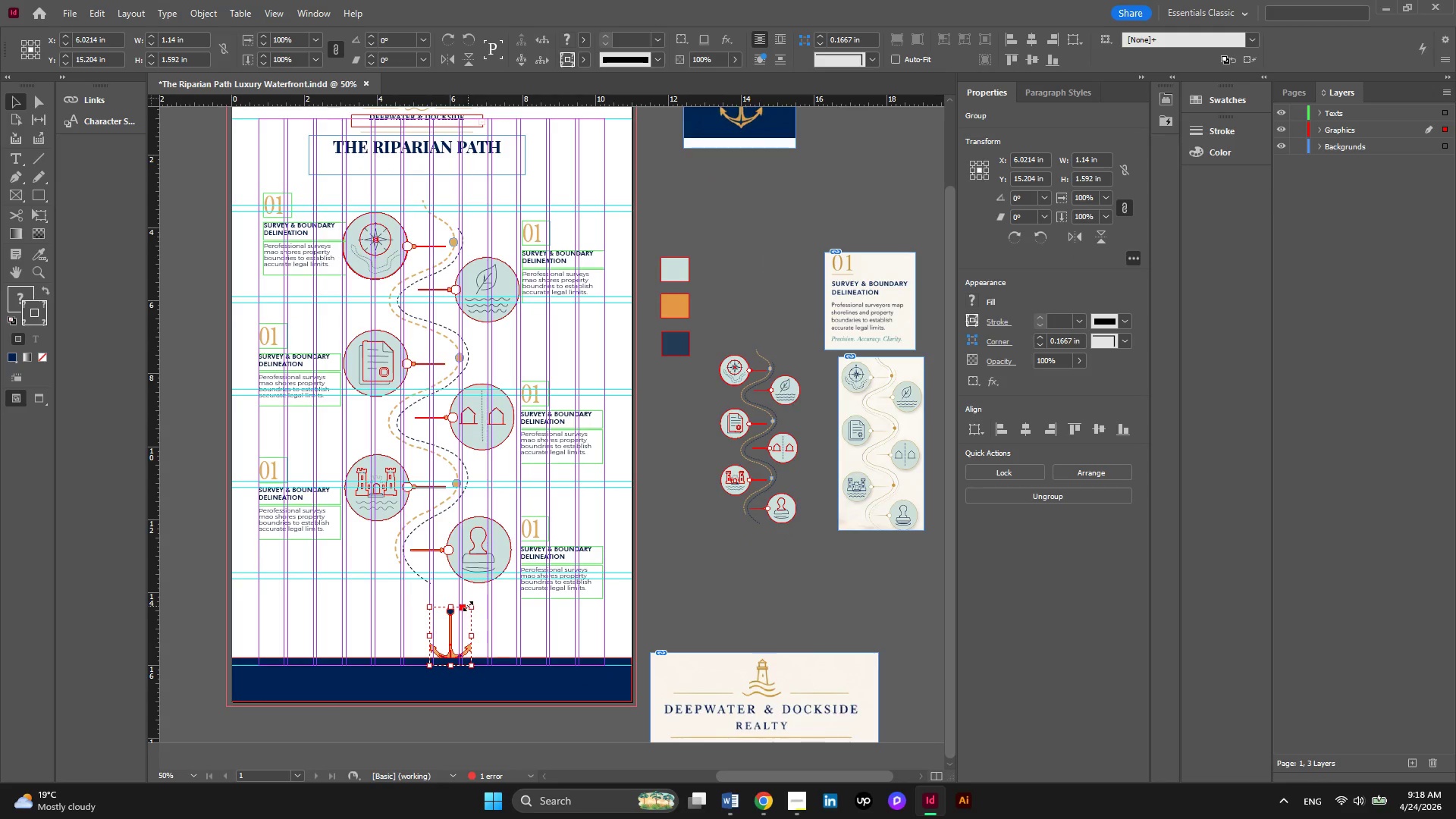 
right_click([453, 631])
 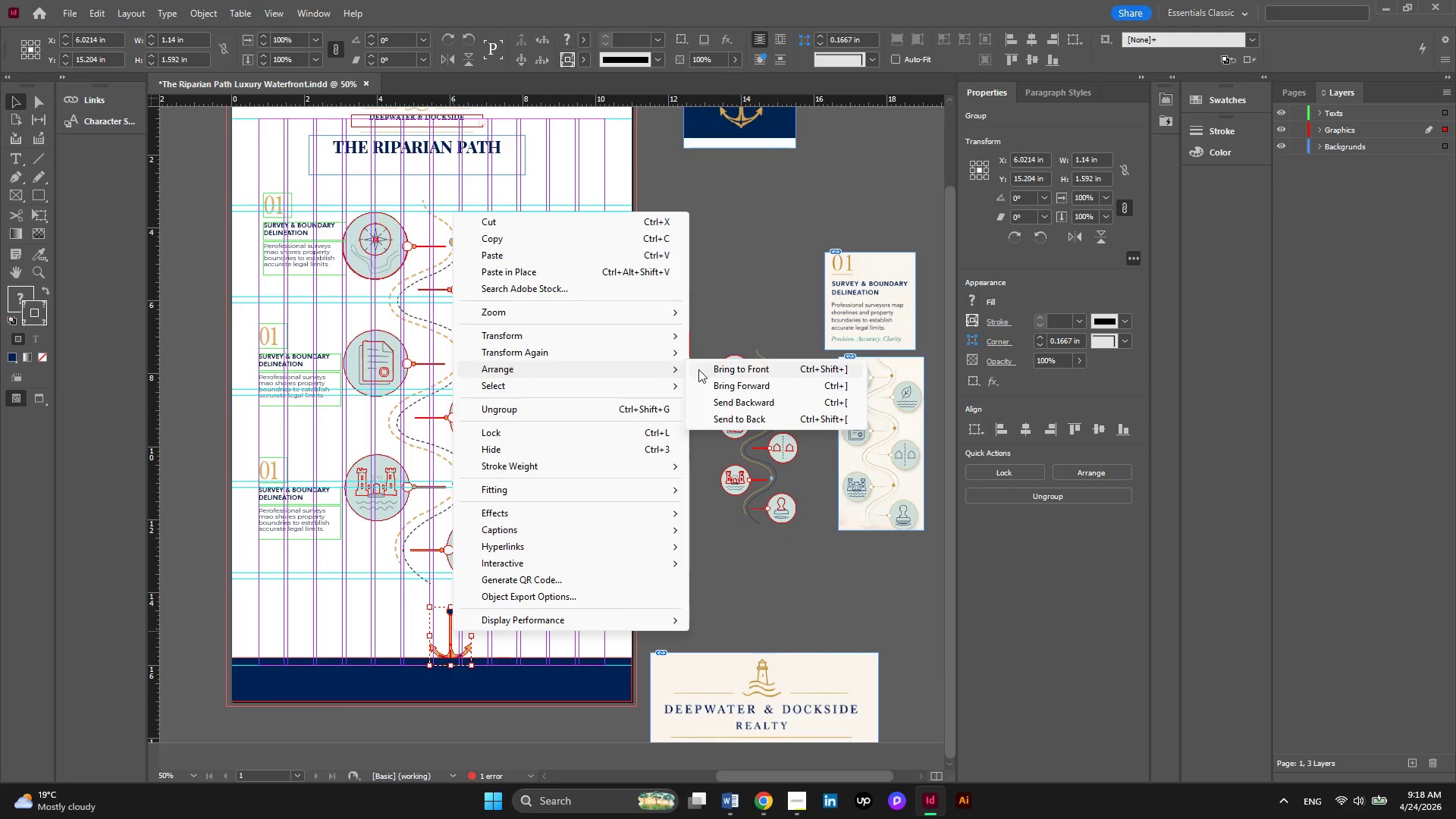 
left_click([739, 372])
 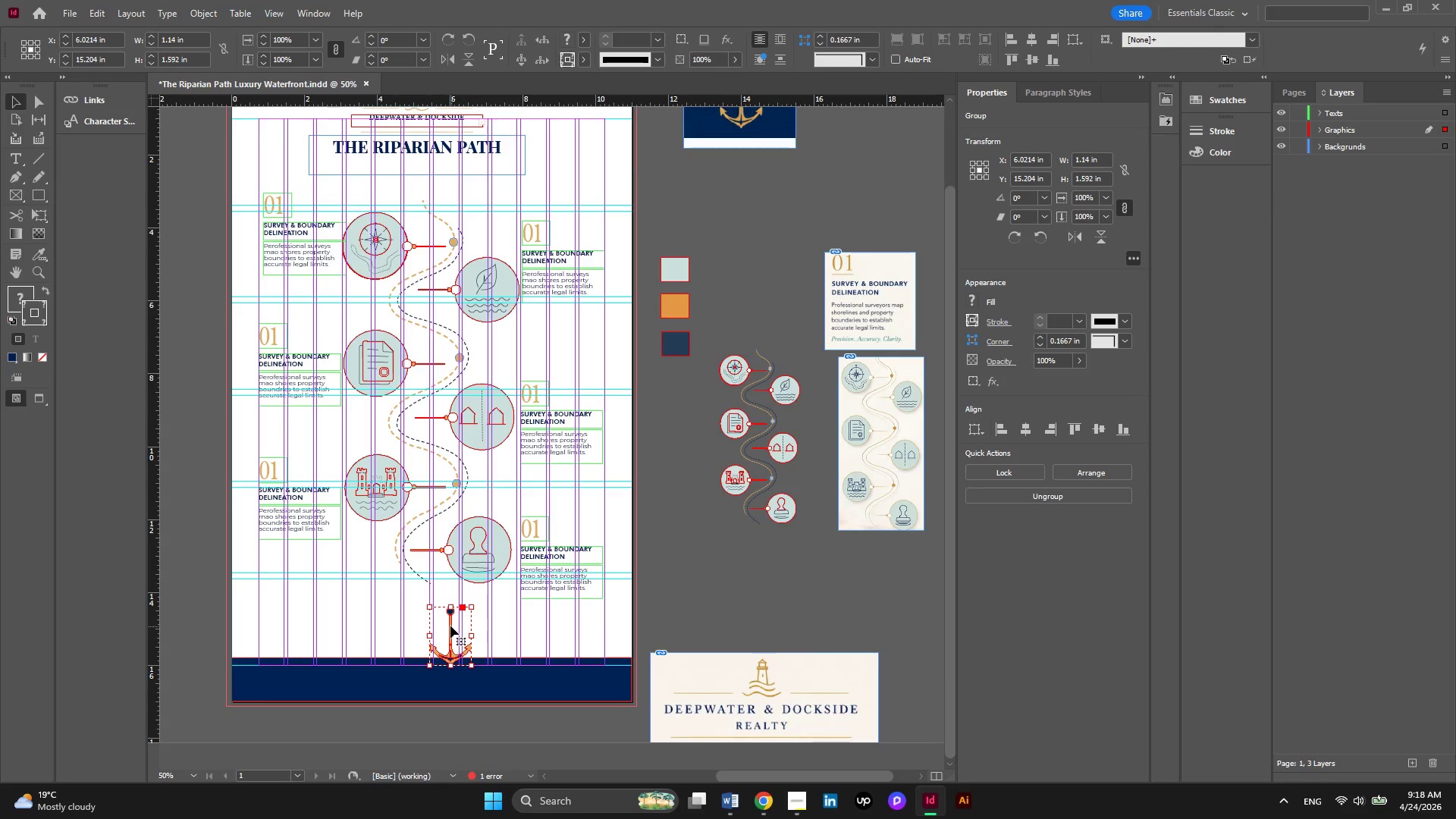 
left_click_drag(start_coordinate=[450, 626], to_coordinate=[417, 666])
 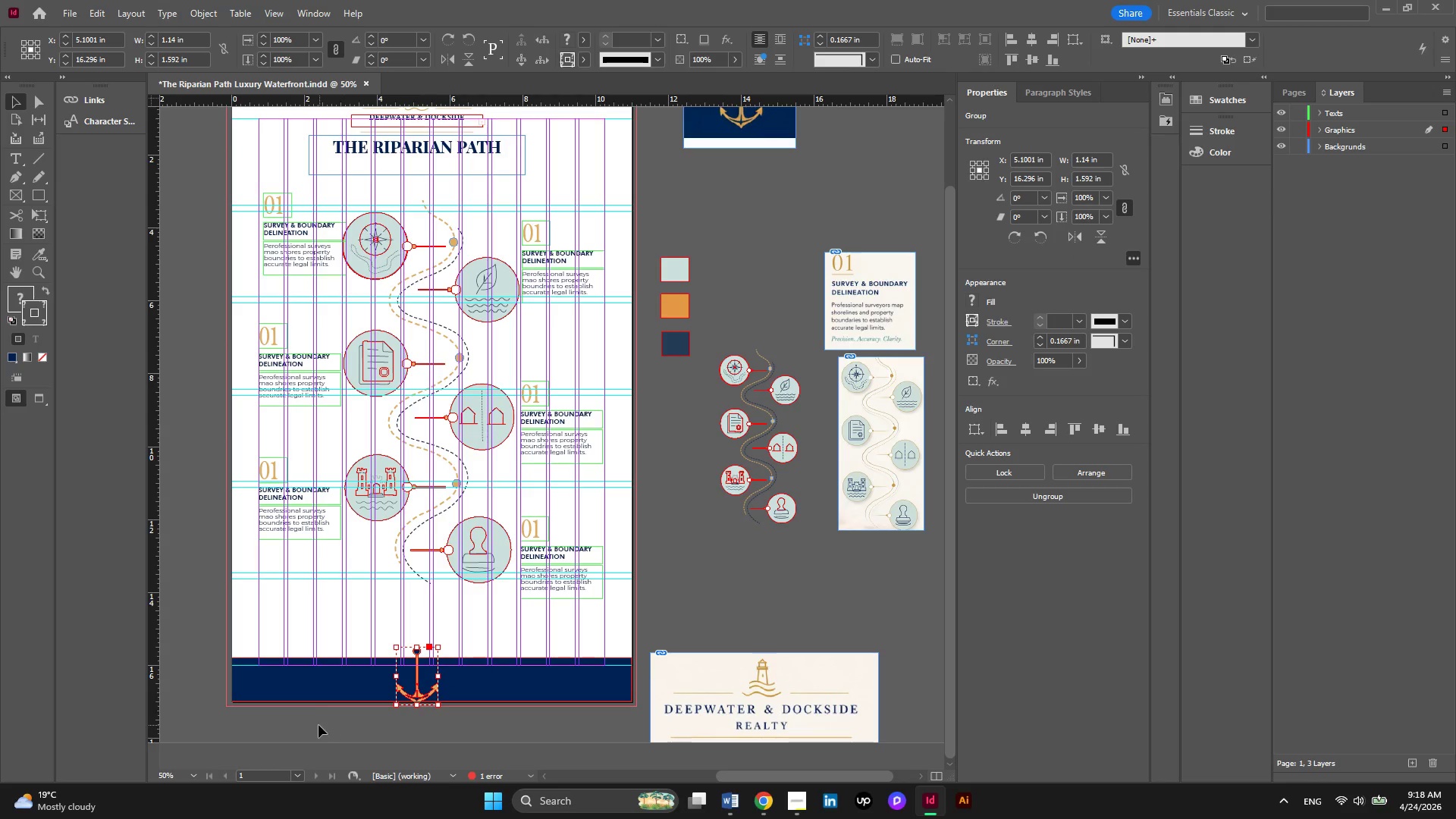 
scroll: coordinate [318, 725], scroll_direction: up, amount: 1.0
 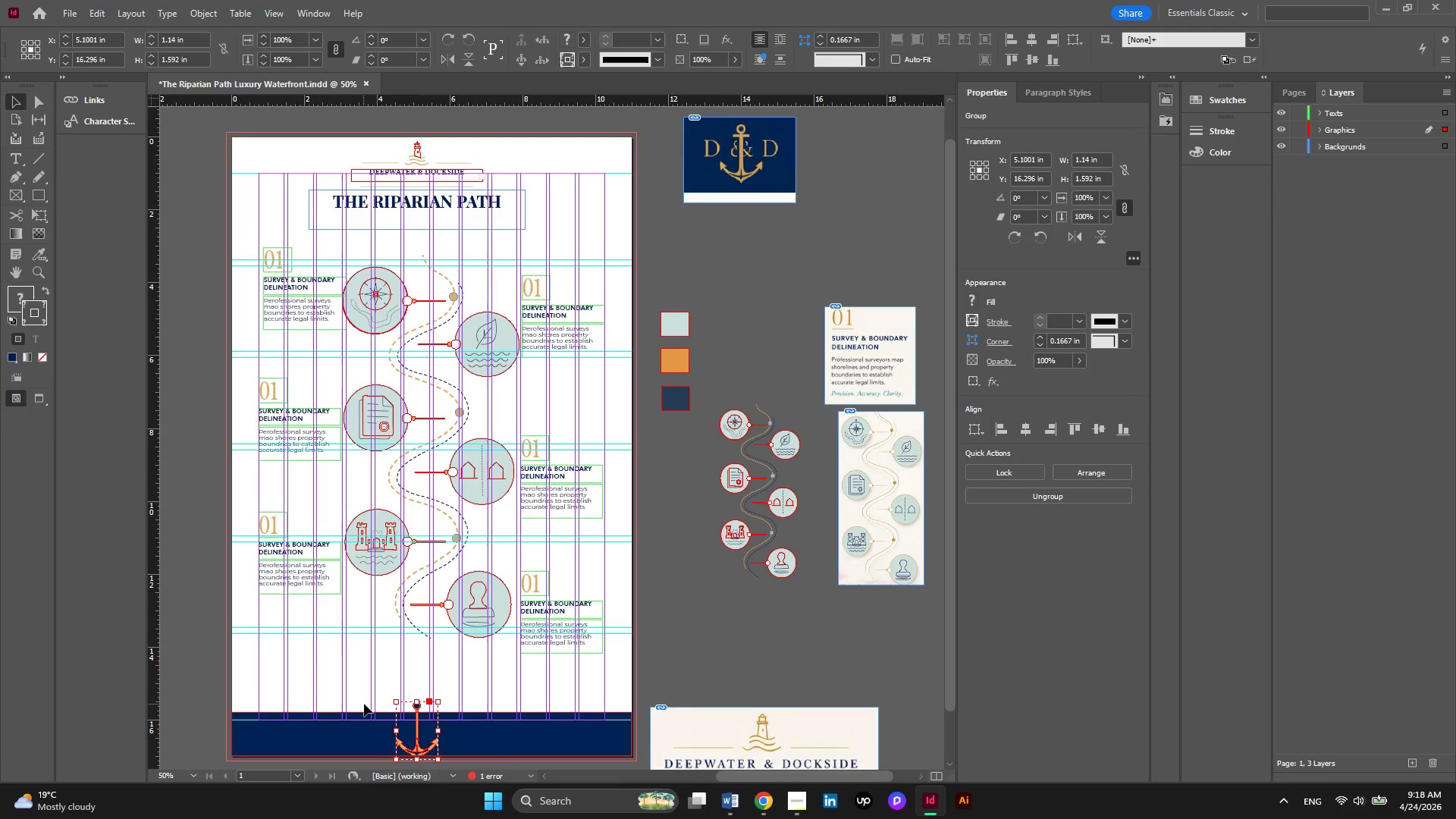 
scroll: coordinate [364, 704], scroll_direction: down, amount: 2.0
 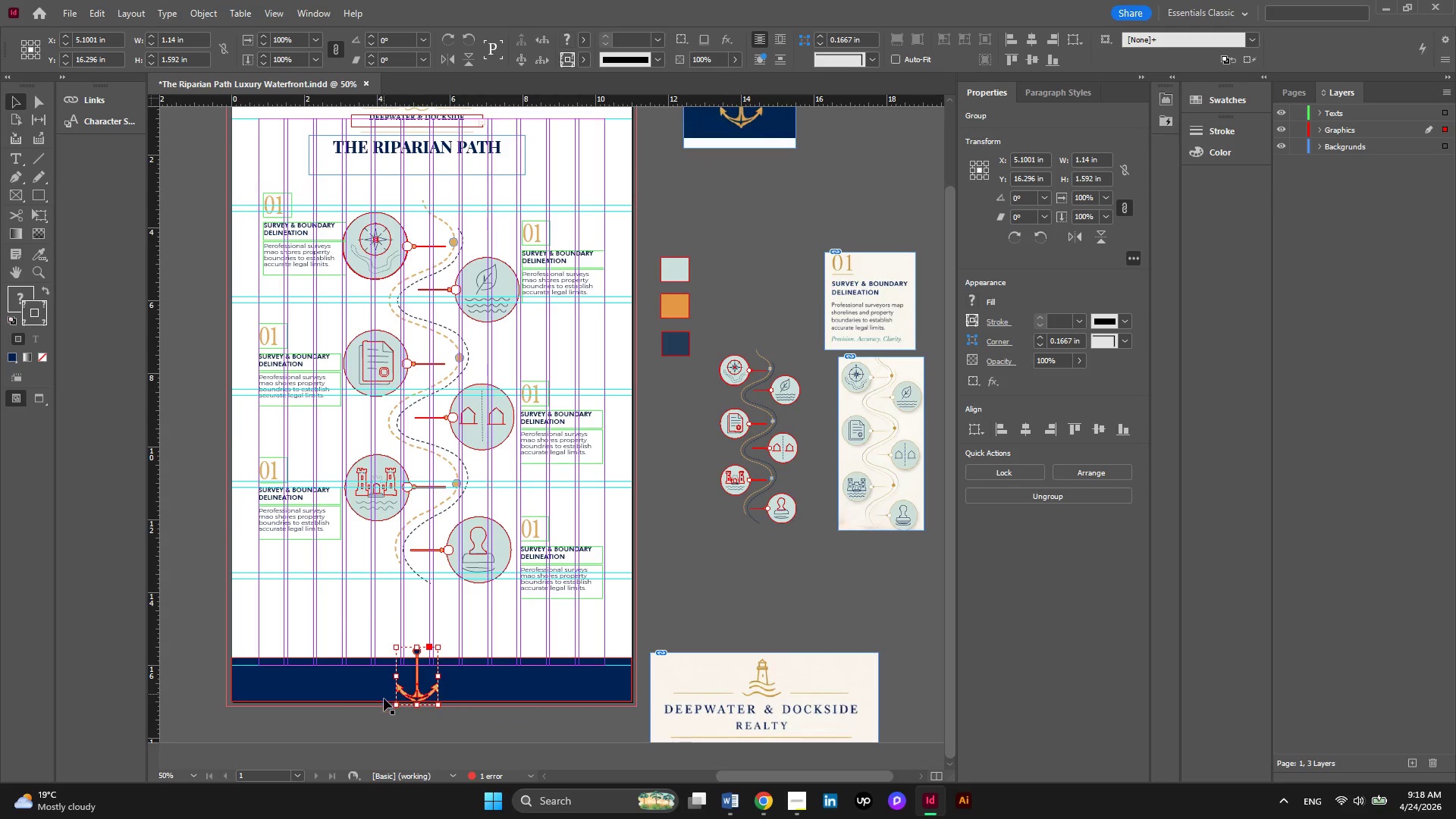 
hold_key(key=AltLeft, duration=0.61)
scroll: coordinate [384, 704], scroll_direction: up, amount: 3.0
 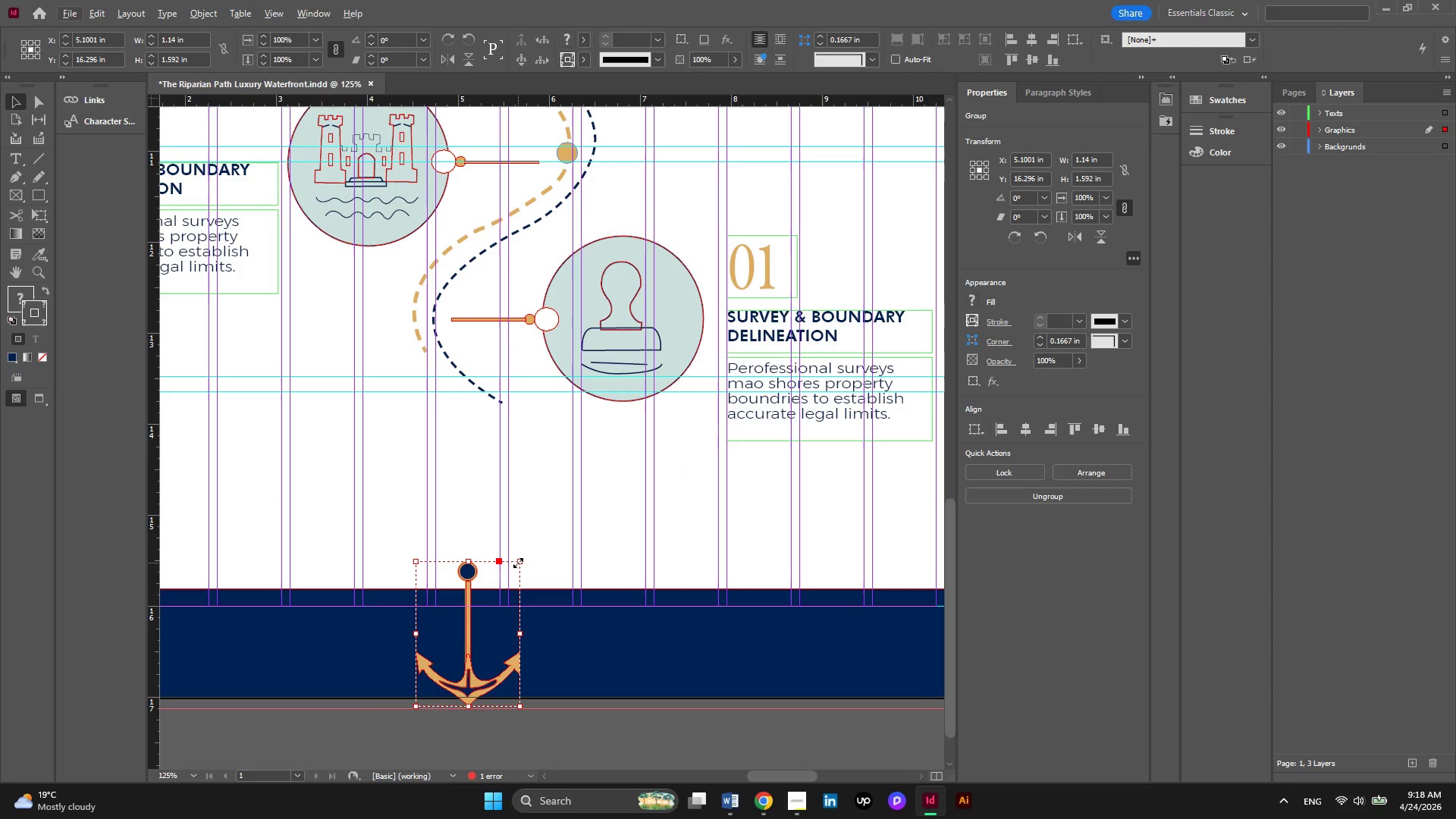 
hold_key(key=ShiftLeft, duration=3.72)
left_click_drag(start_coordinate=[518, 563], to_coordinate=[506, 591])
 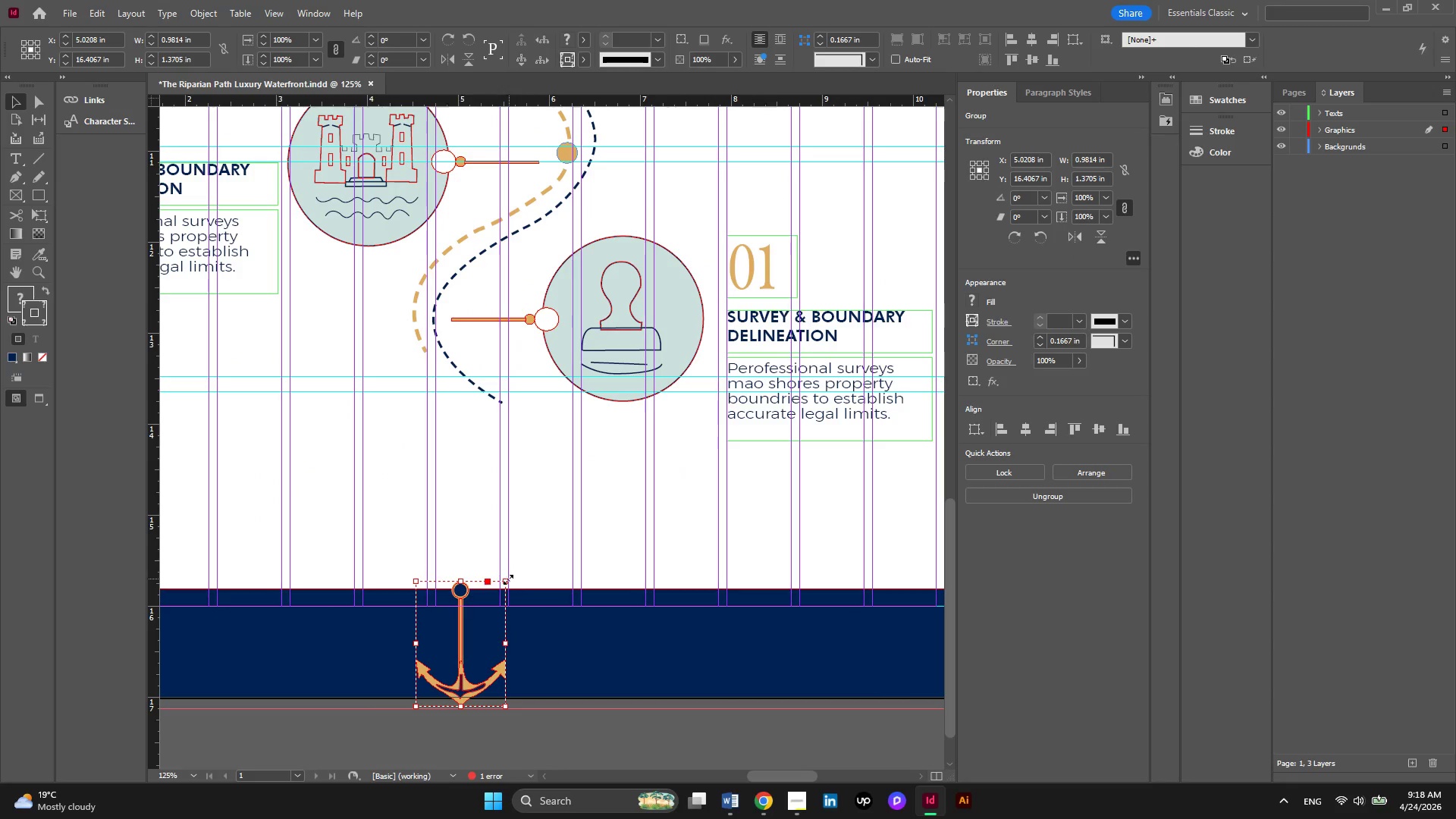 
left_click_drag(start_coordinate=[507, 580], to_coordinate=[496, 599])
 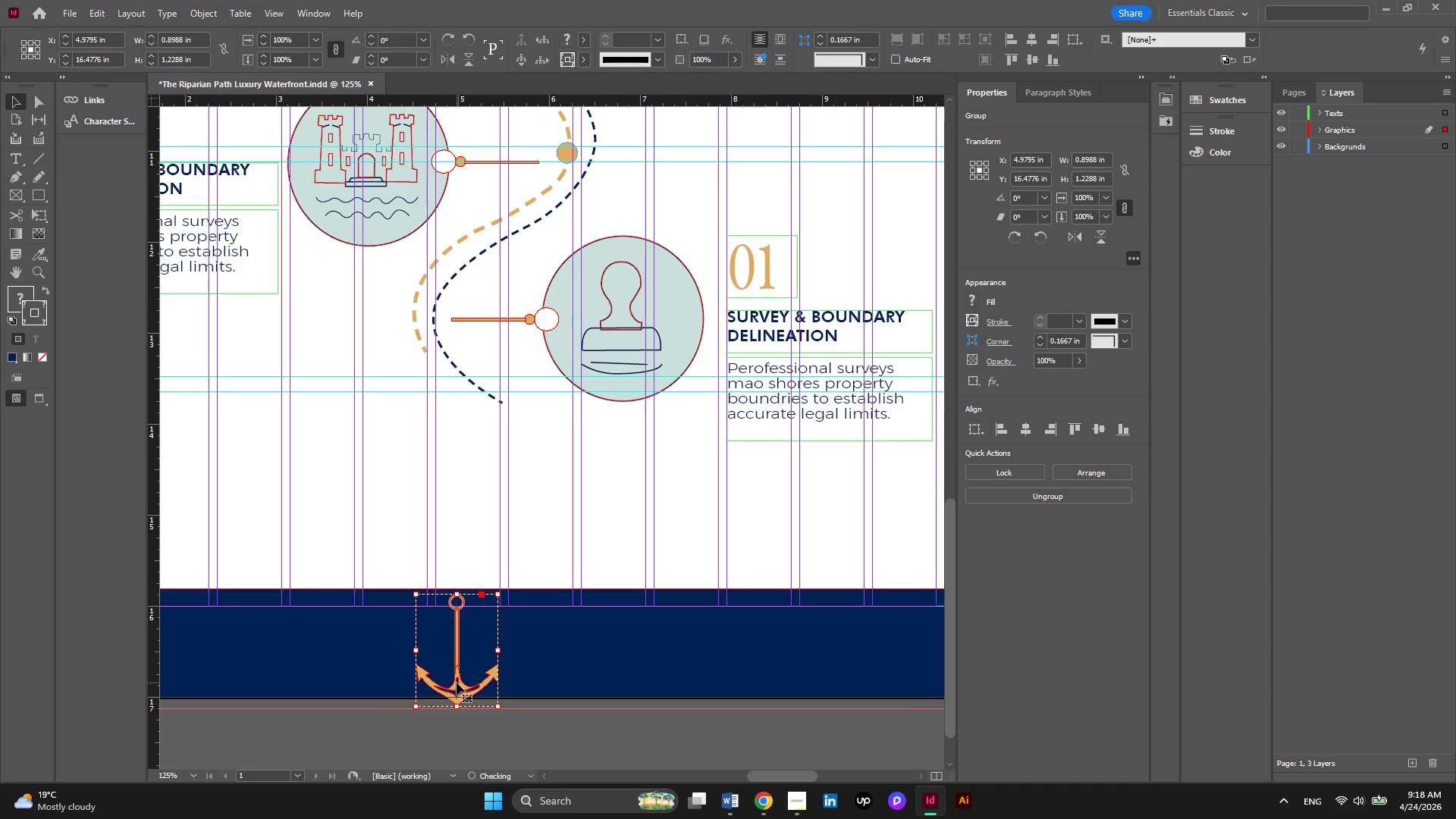 
left_click_drag(start_coordinate=[457, 682], to_coordinate=[468, 664])
 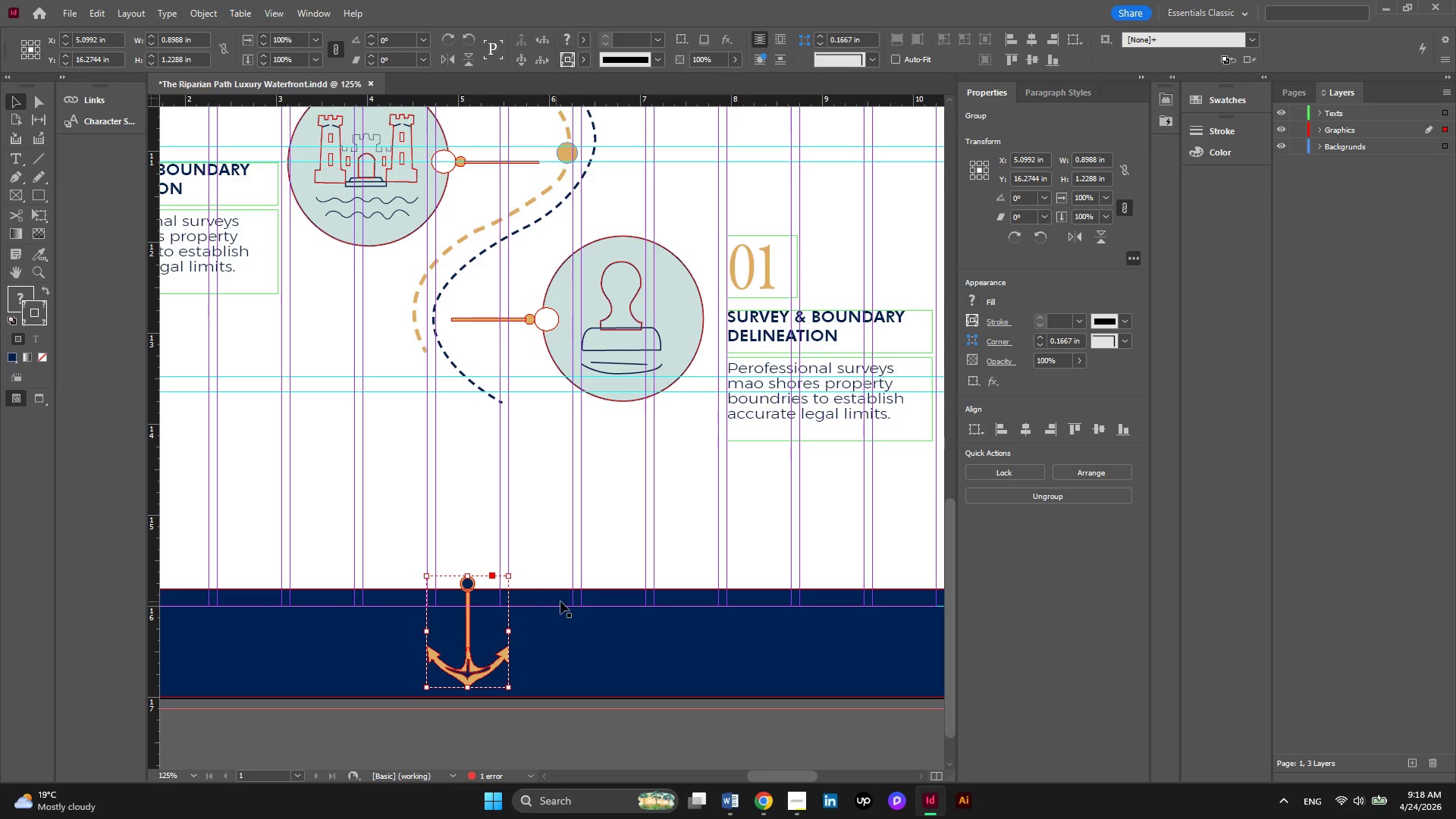 
left_click([567, 635])
 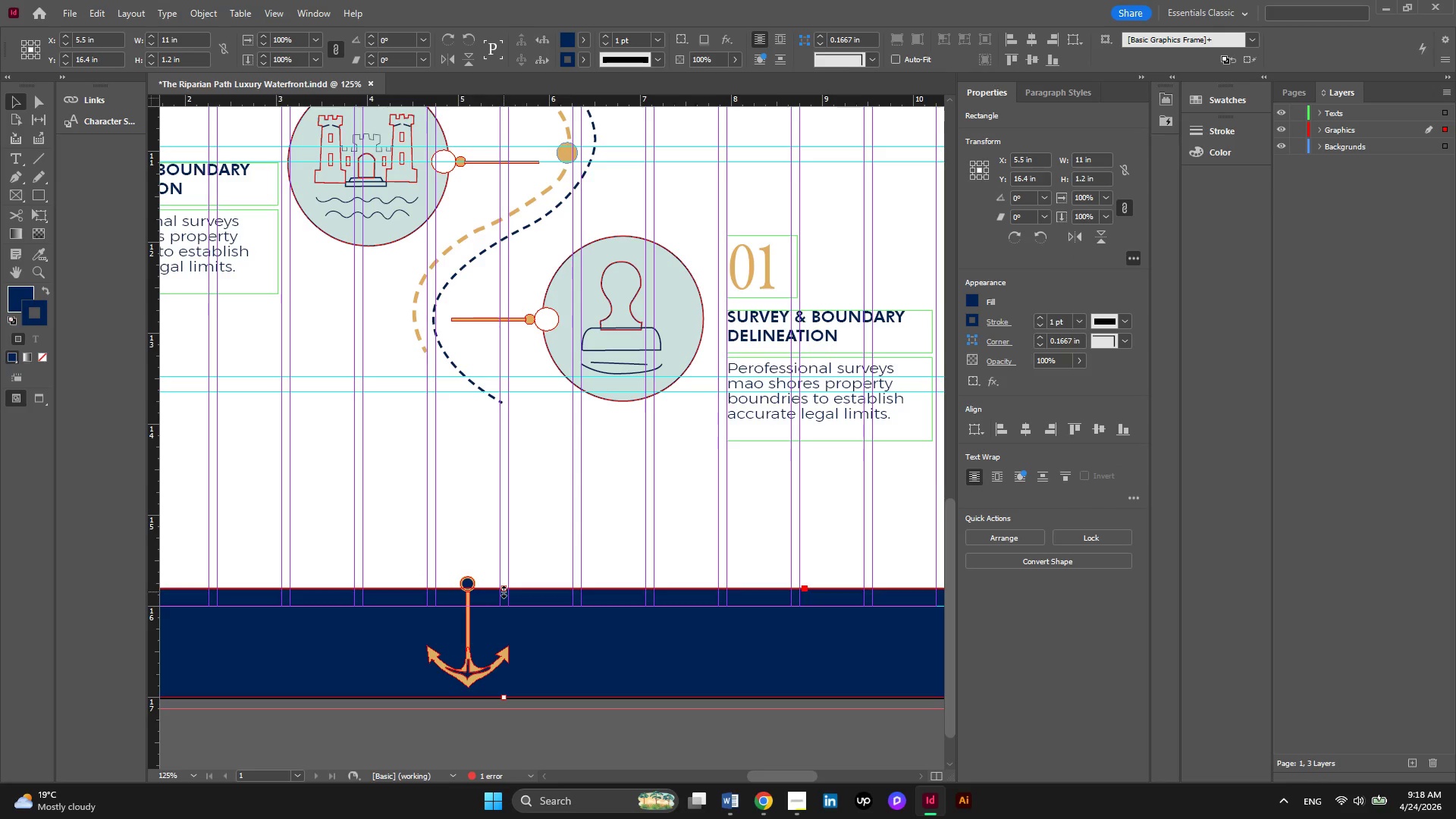 
left_click_drag(start_coordinate=[504, 592], to_coordinate=[504, 566])
 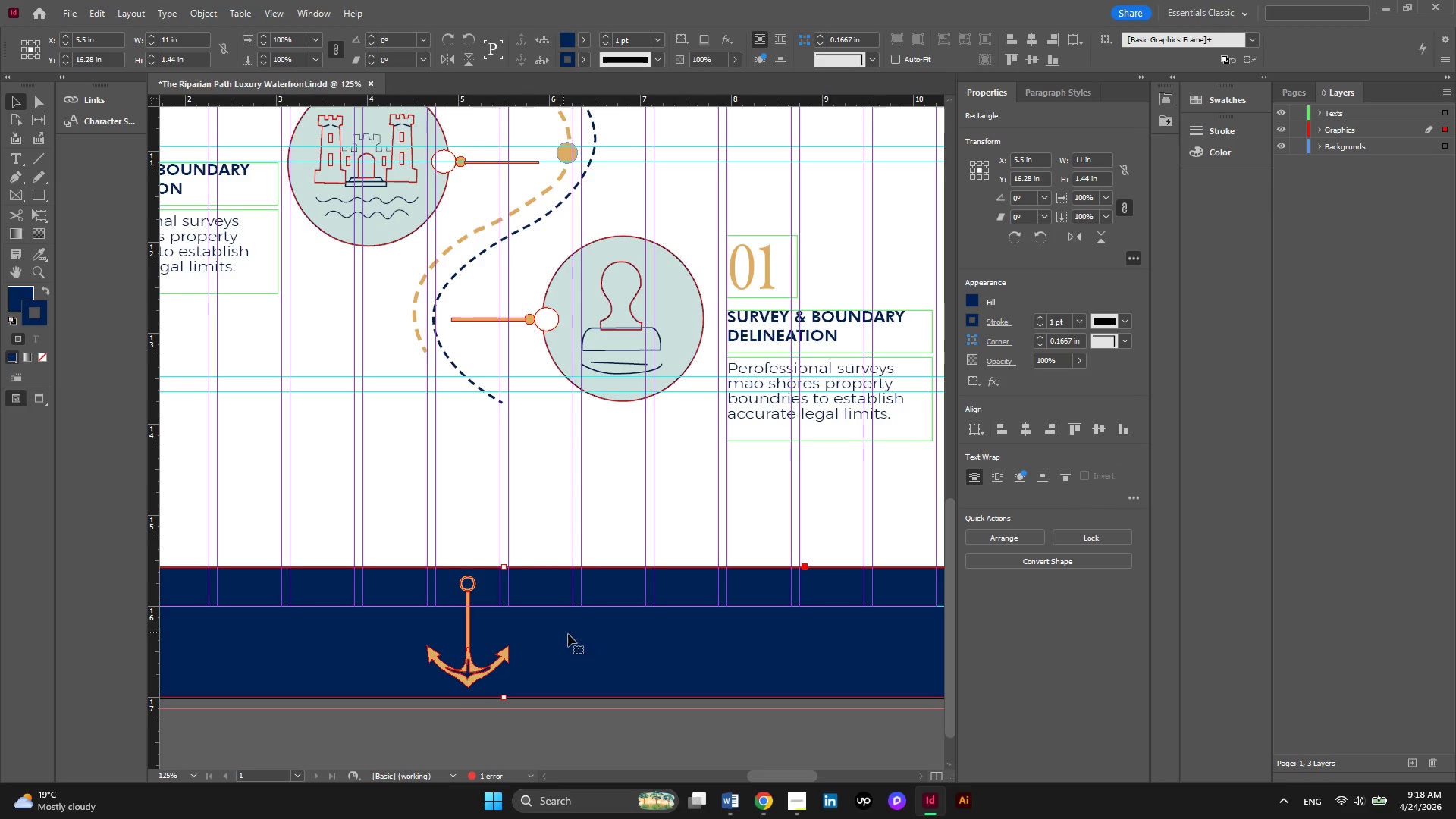 
left_click([568, 634])
 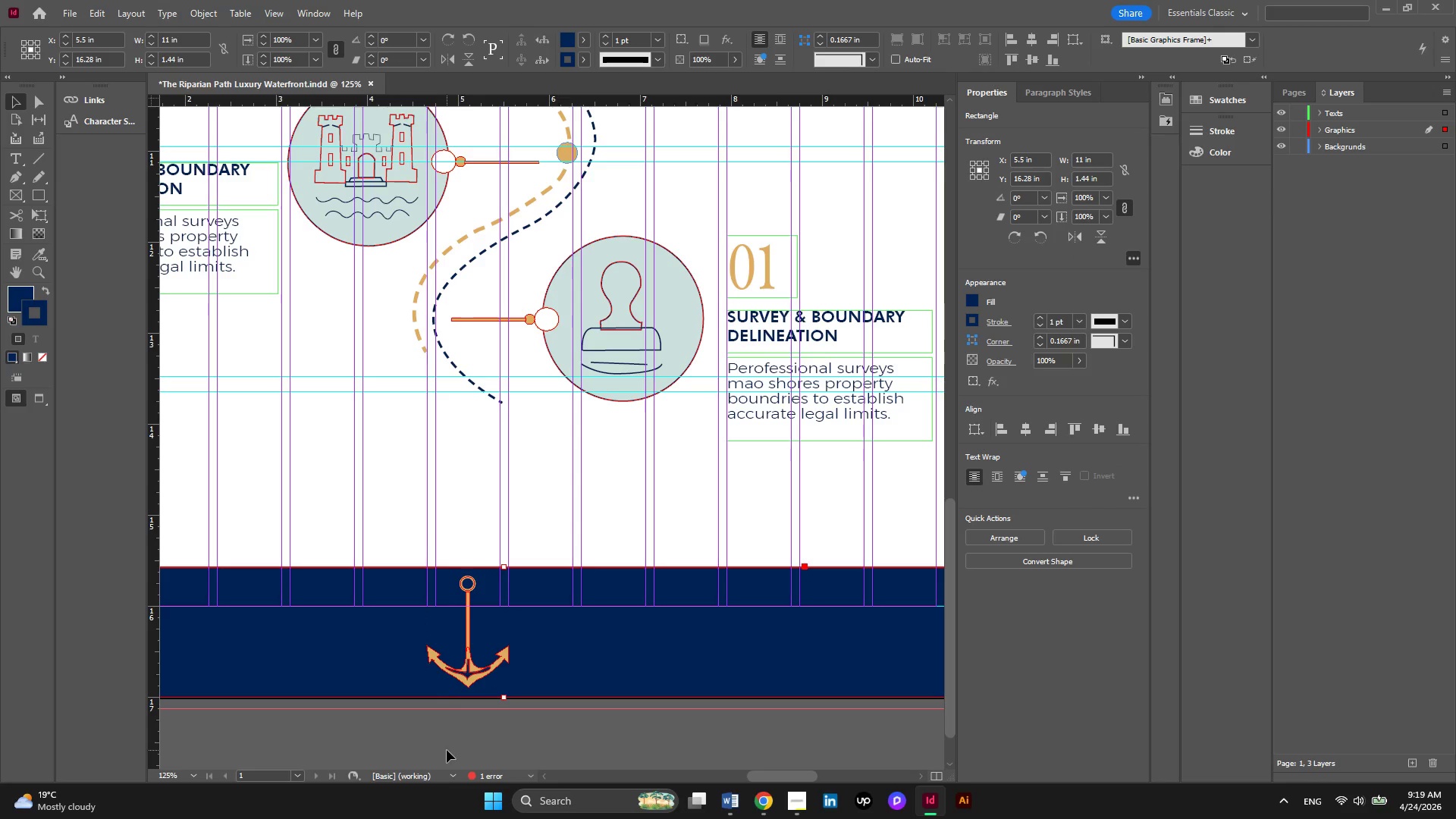 
key(W)
 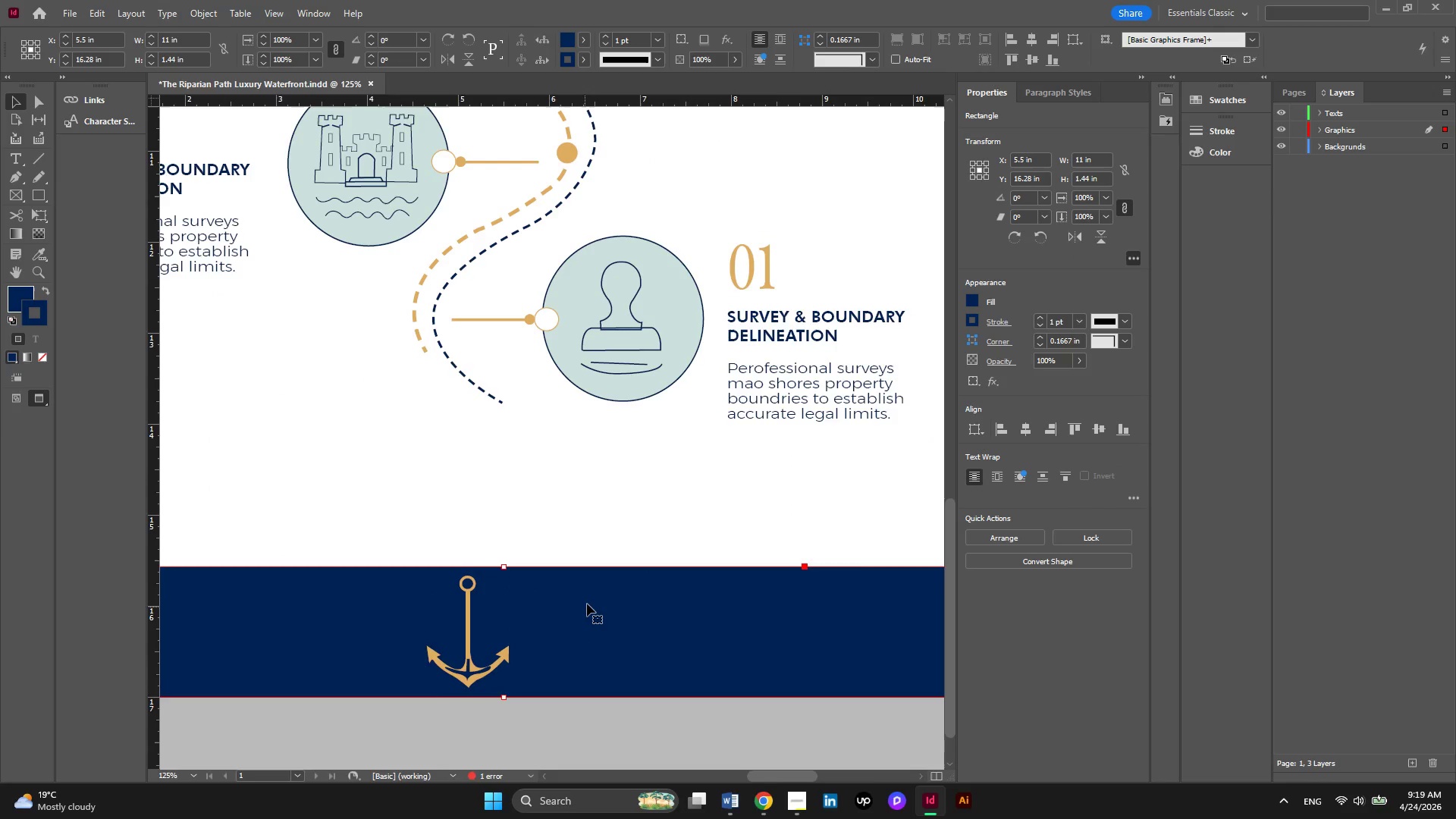 
scroll: coordinate [588, 600], scroll_direction: down, amount: 4.0
 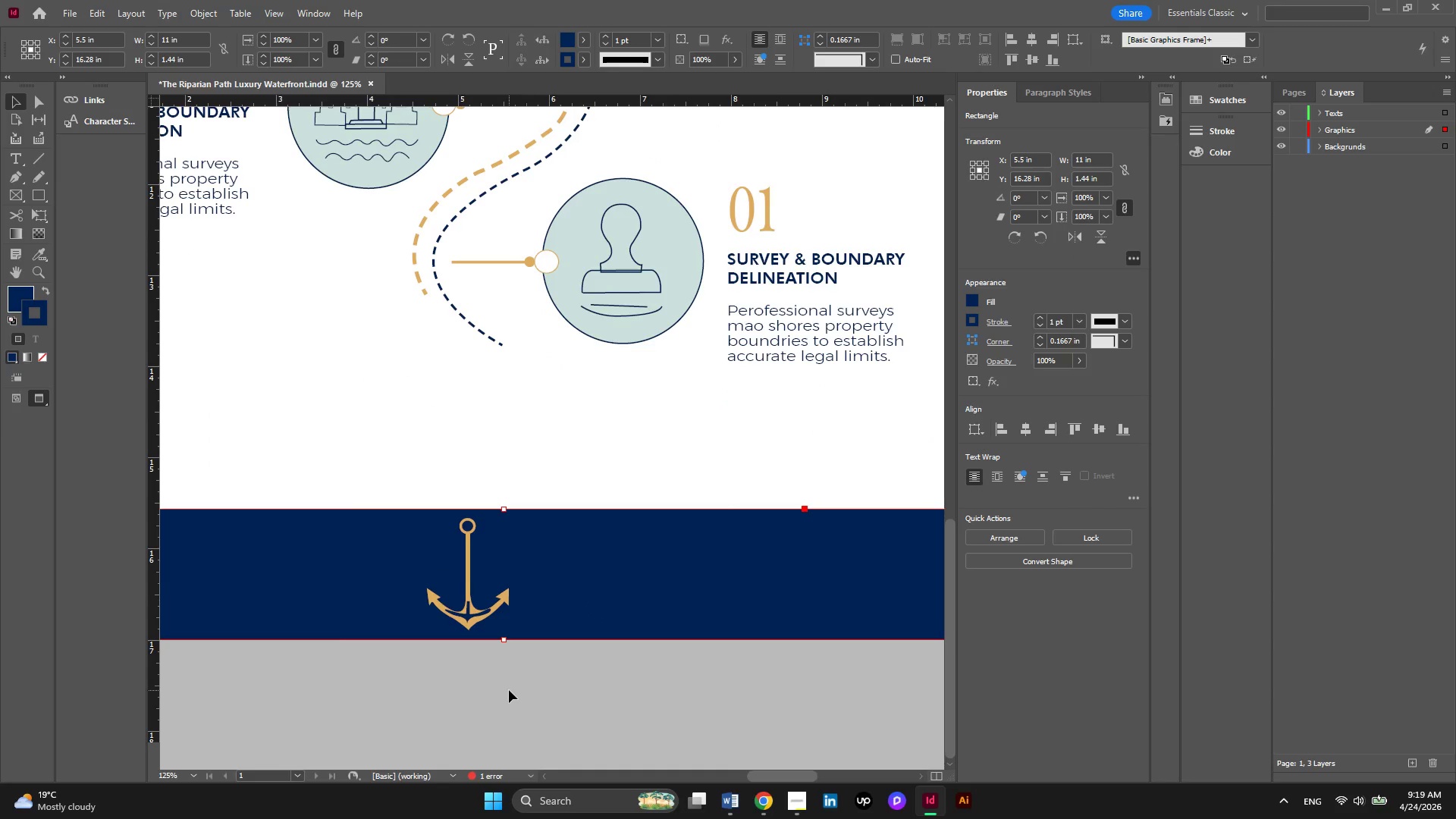 
left_click([509, 690])
 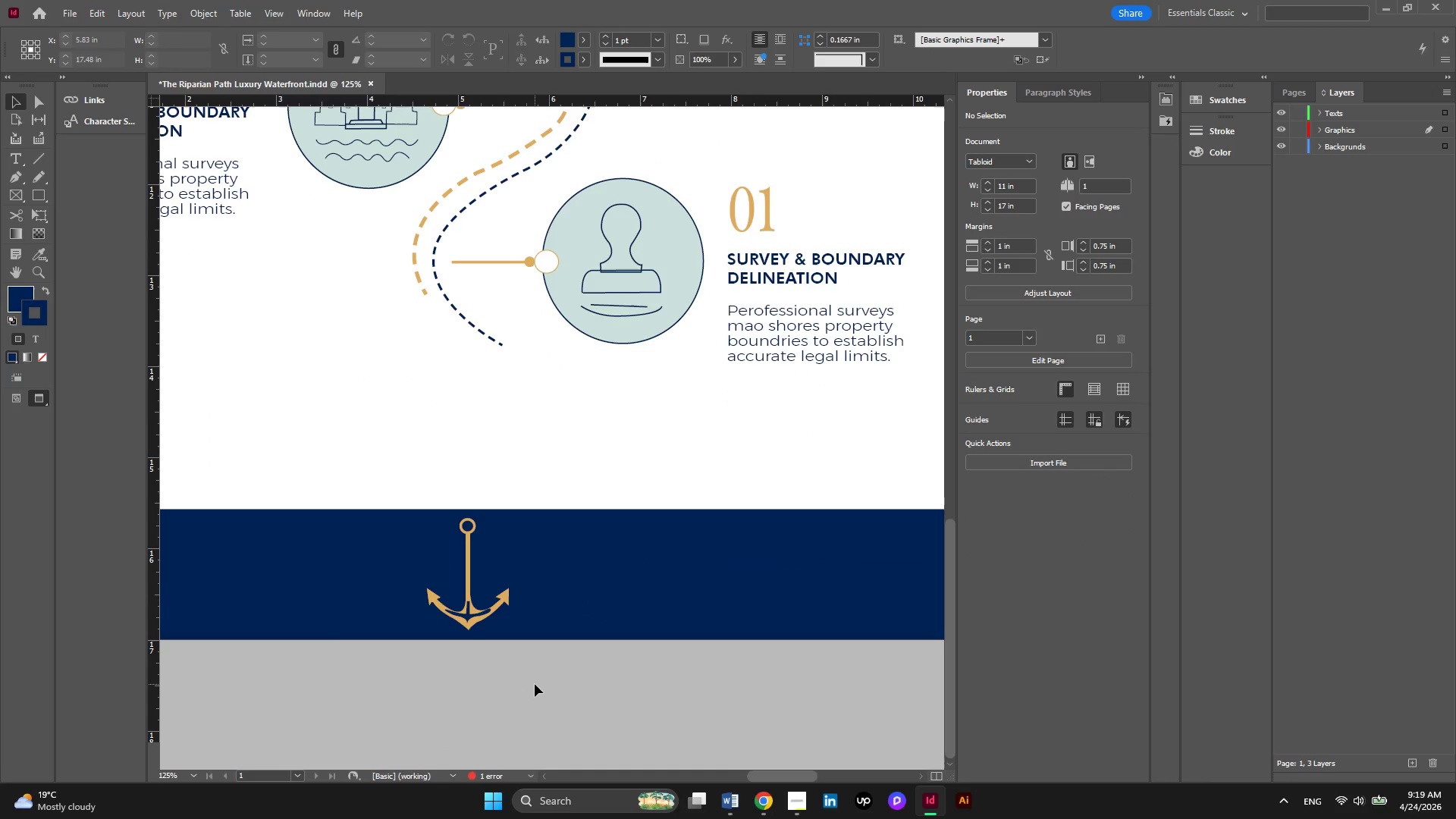 
key(Alt+AltLeft)
 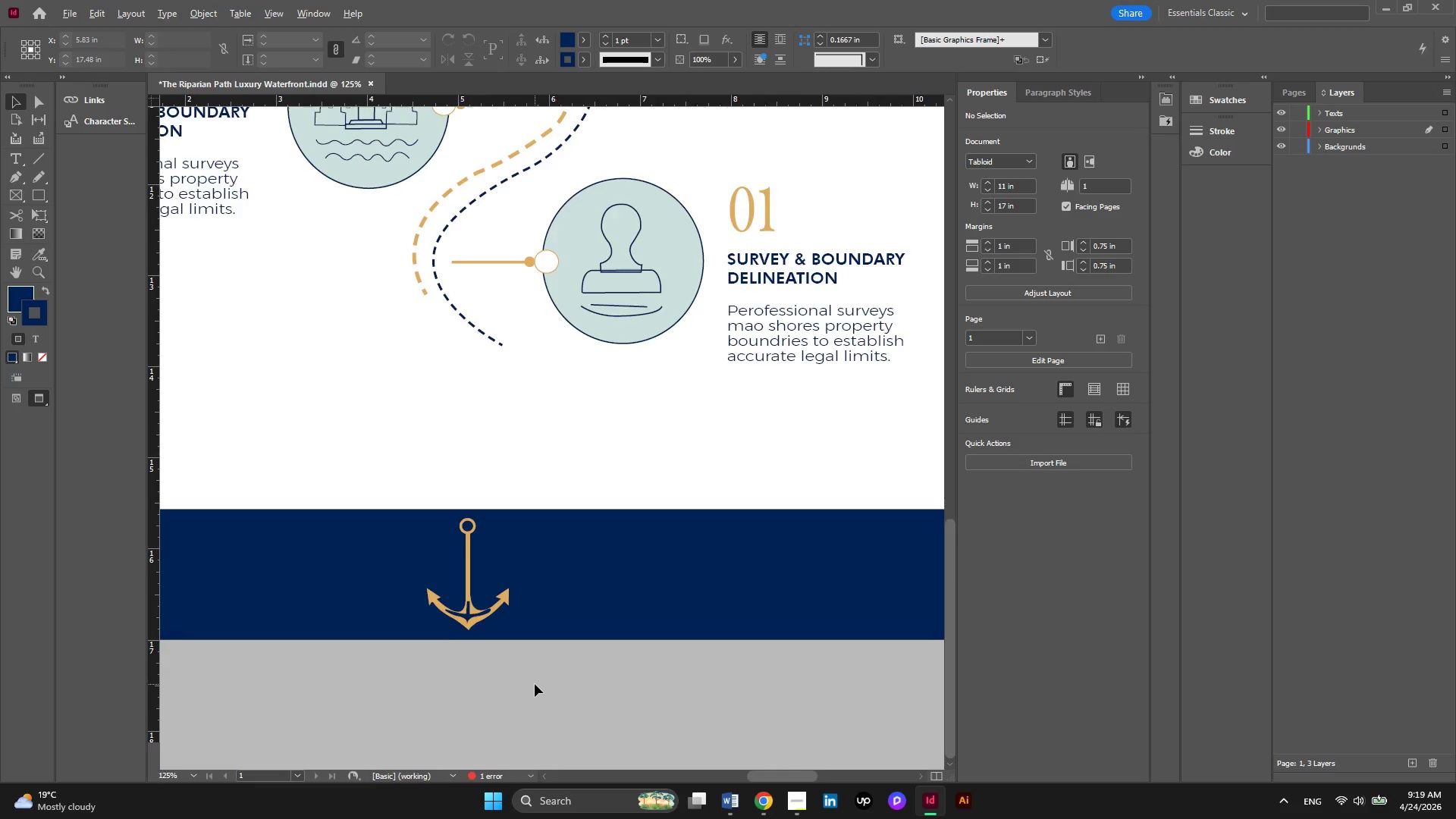 
key(Alt+AltLeft)
 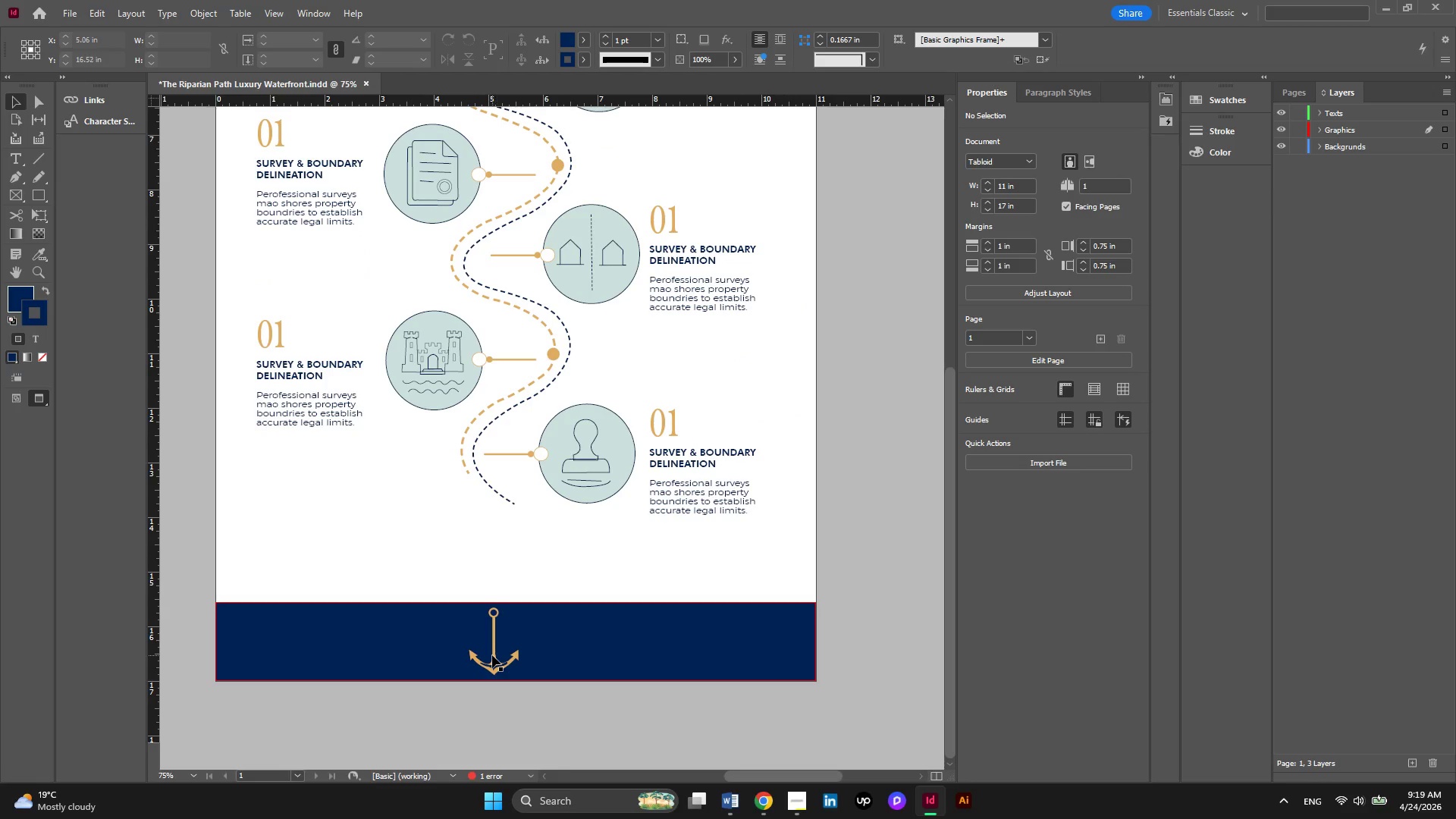 
scroll: coordinate [535, 684], scroll_direction: down, amount: 2.0
 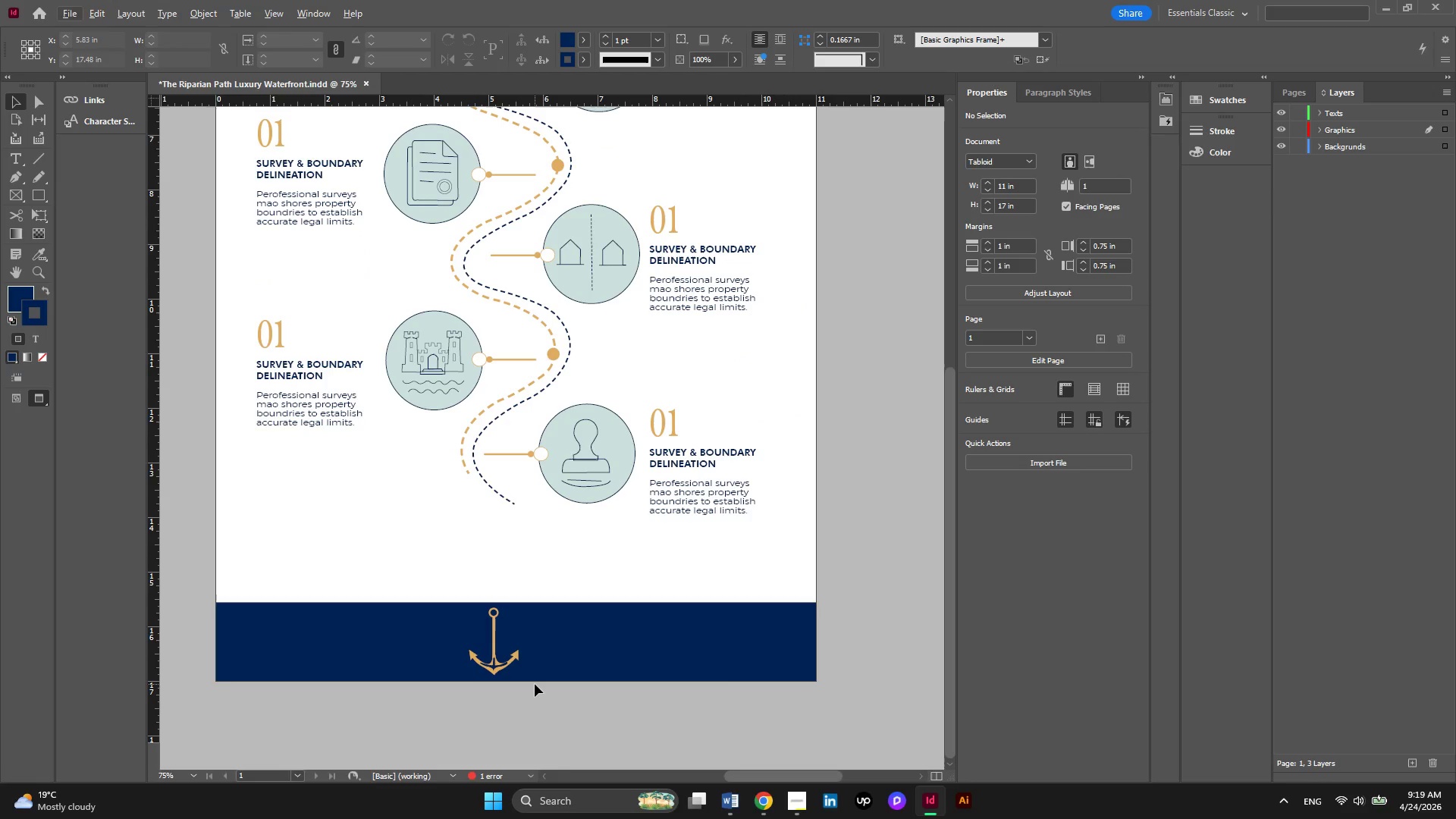 
left_click([492, 655])
 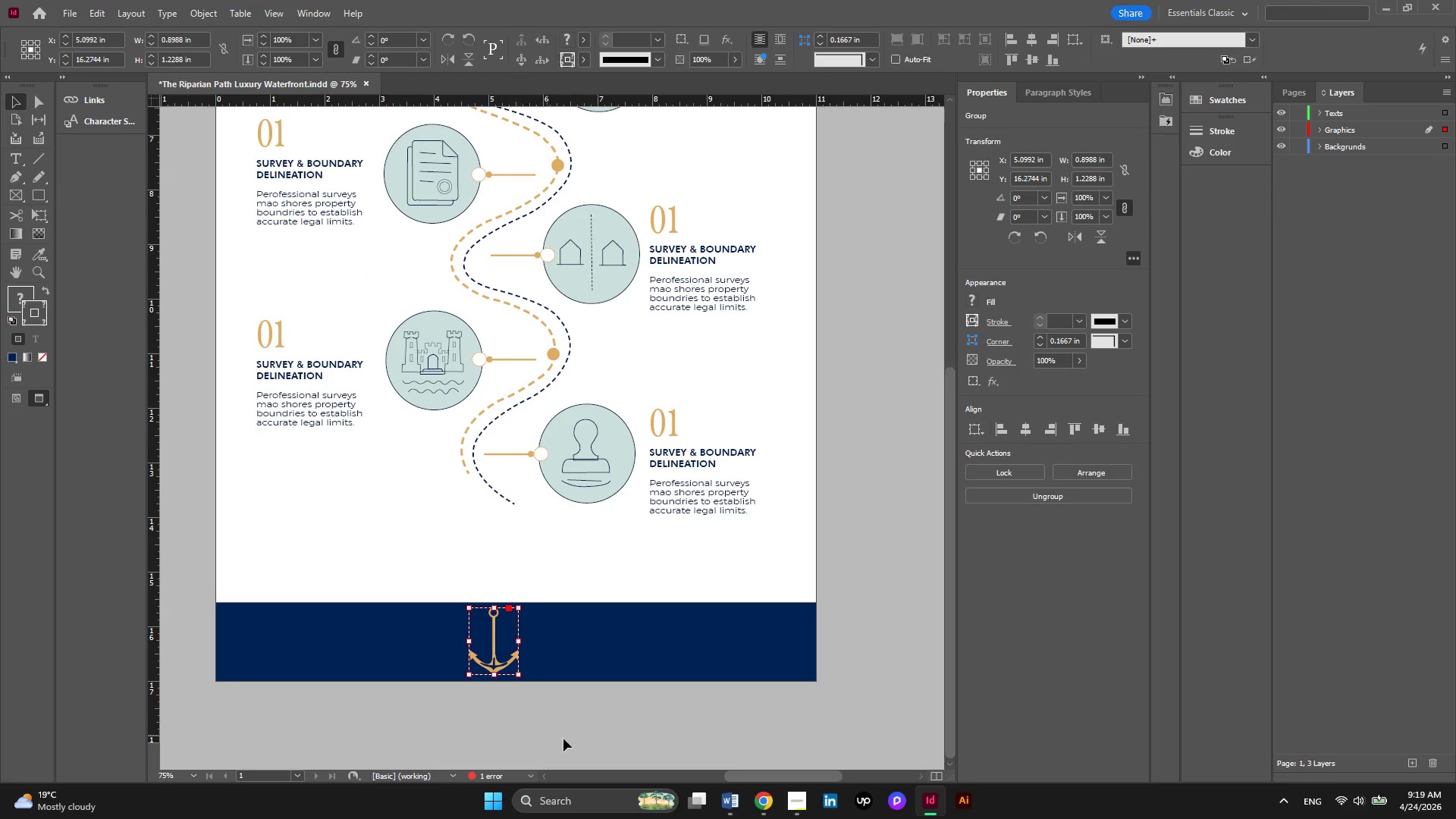 
left_click_drag(start_coordinate=[575, 734], to_coordinate=[494, 651])
 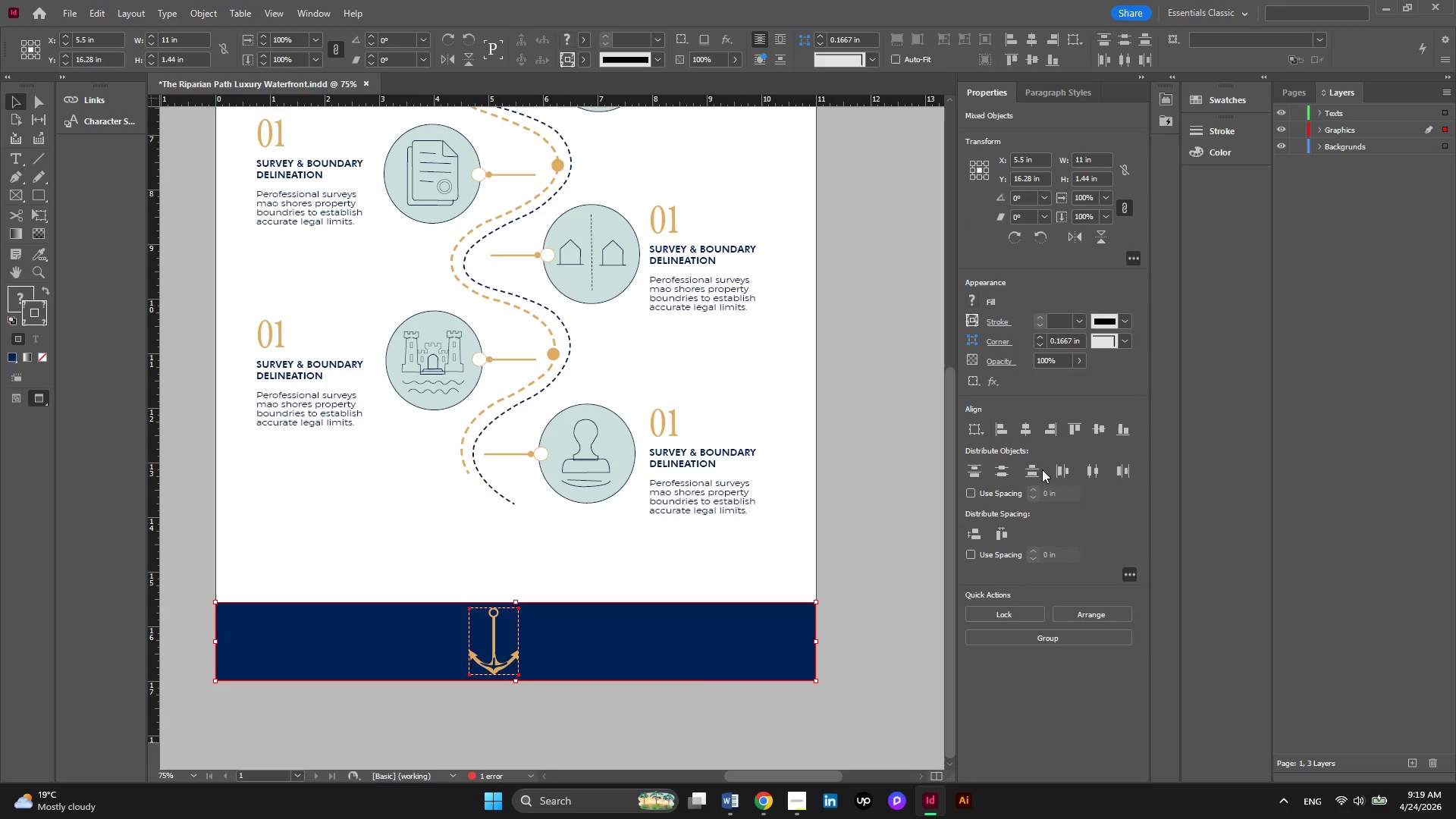 
left_click([1031, 425])
 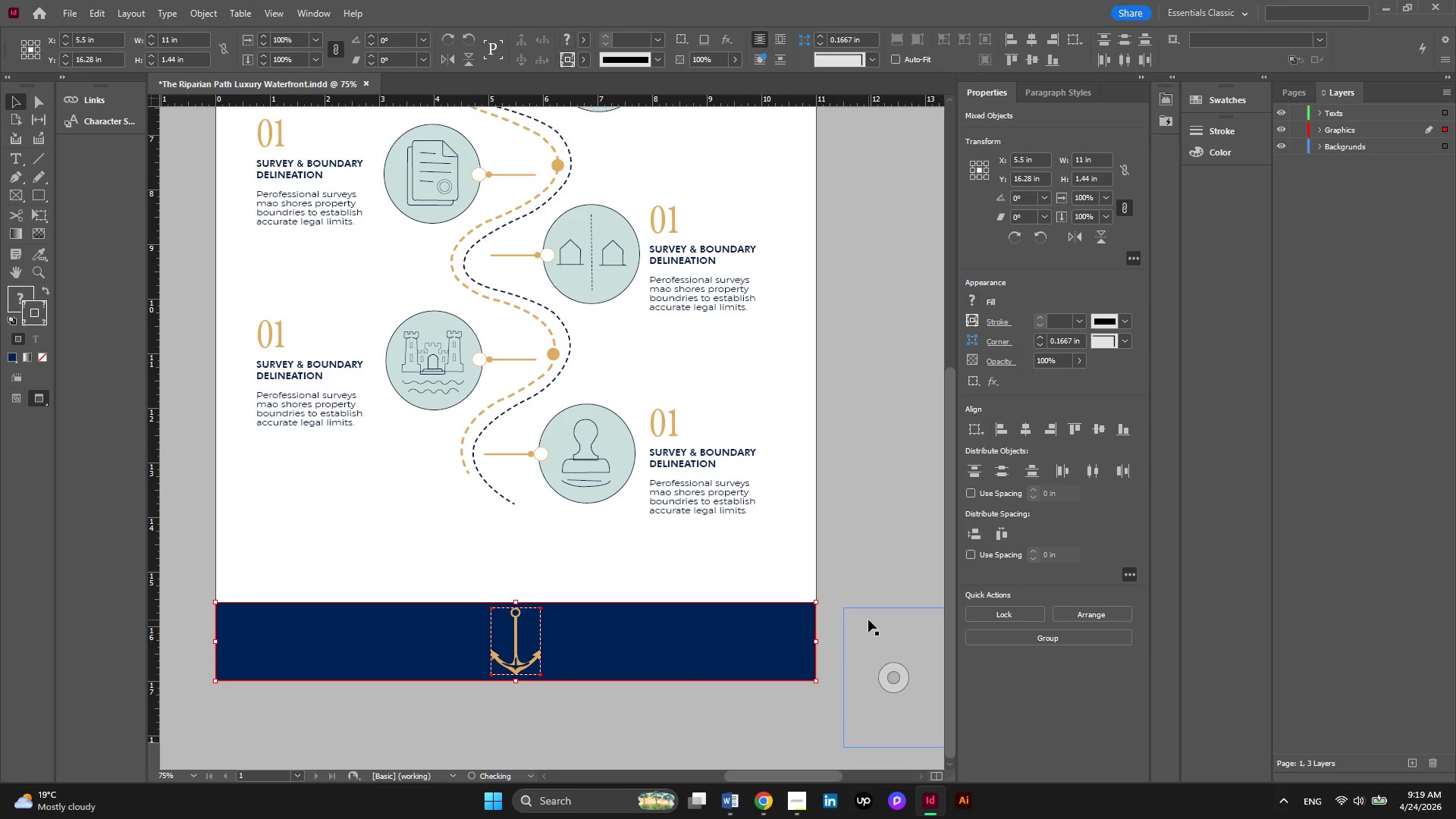 
left_click([868, 620])
 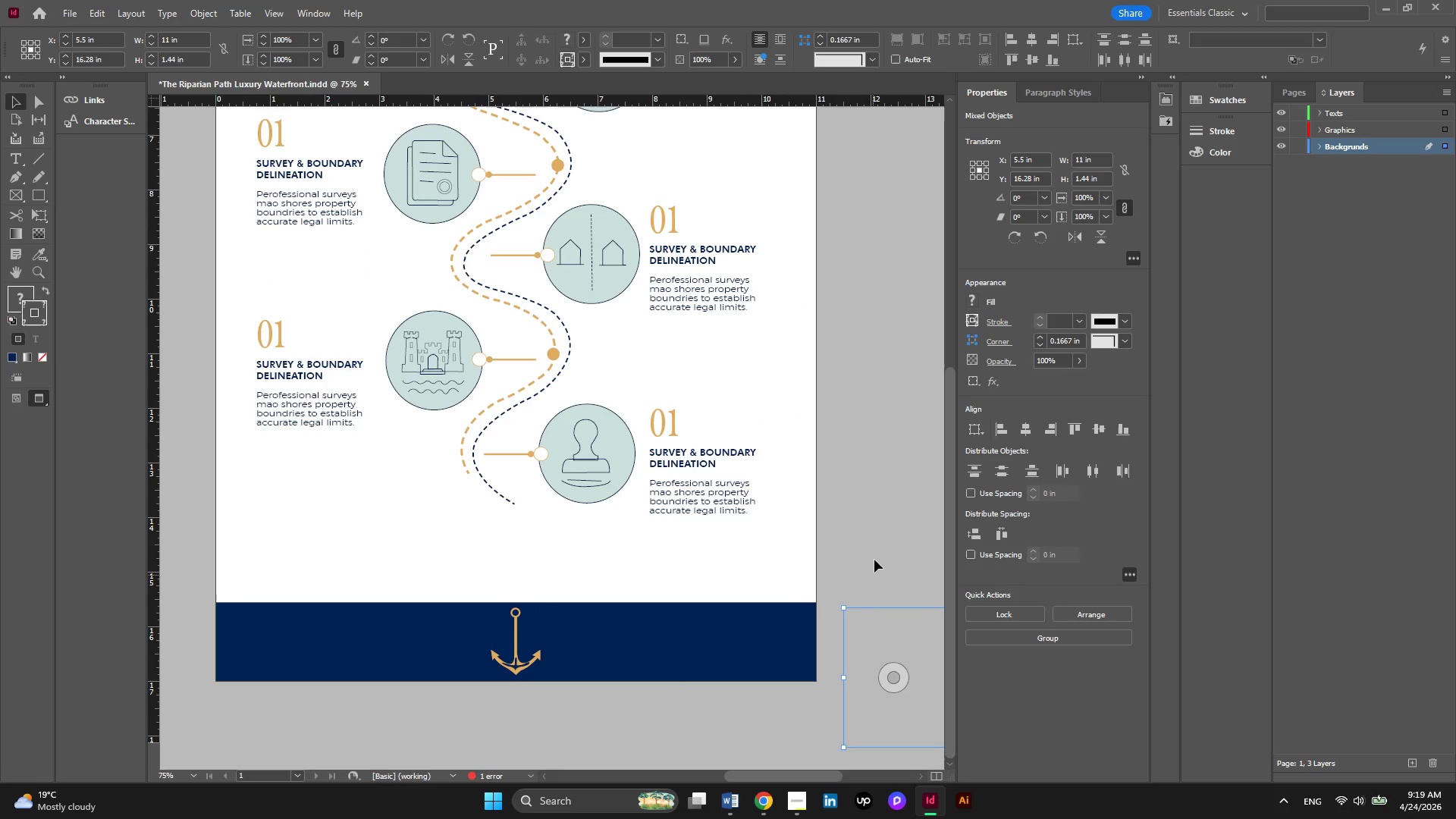 
left_click([874, 550])
 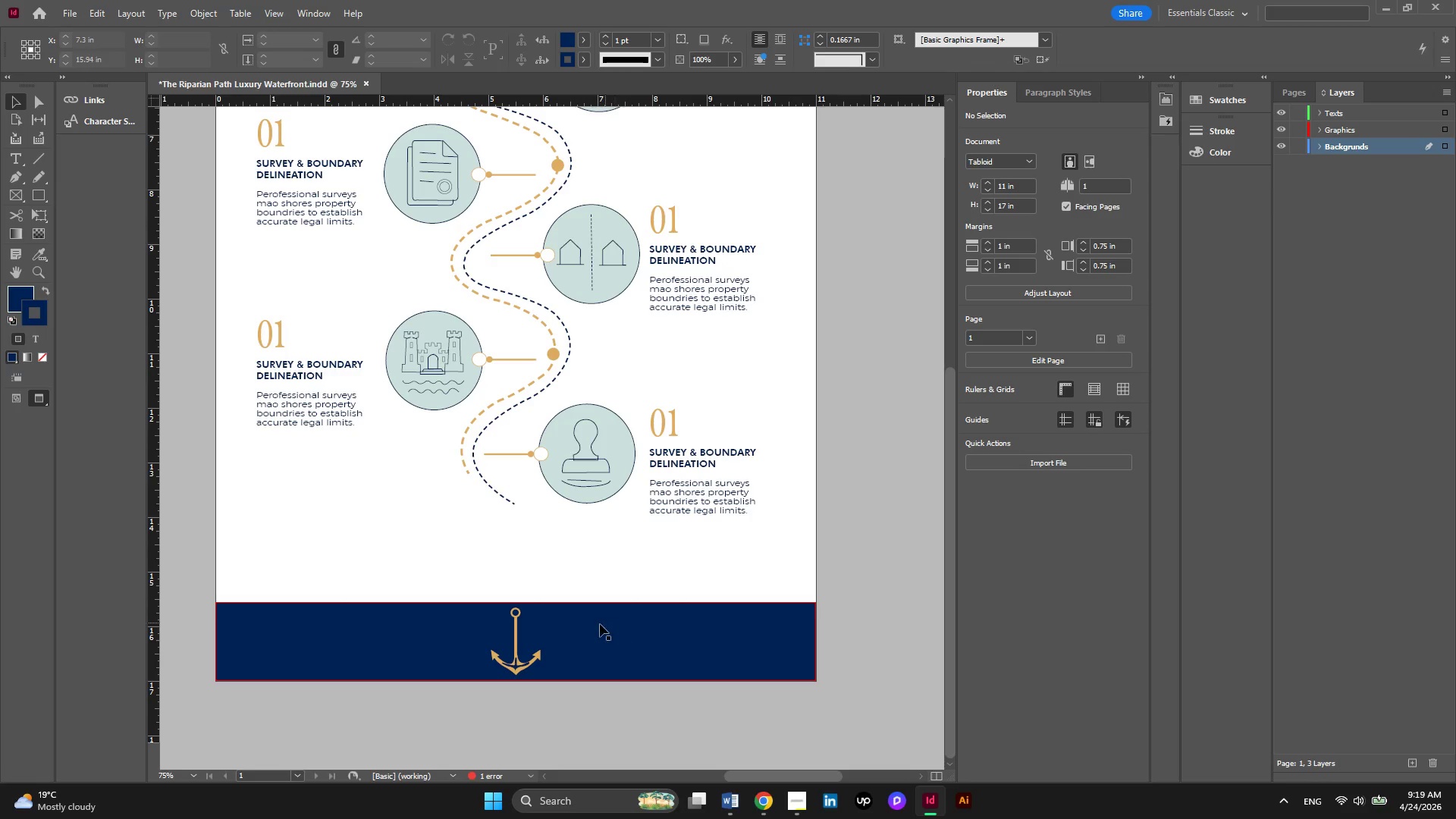 
wait(6.83)
 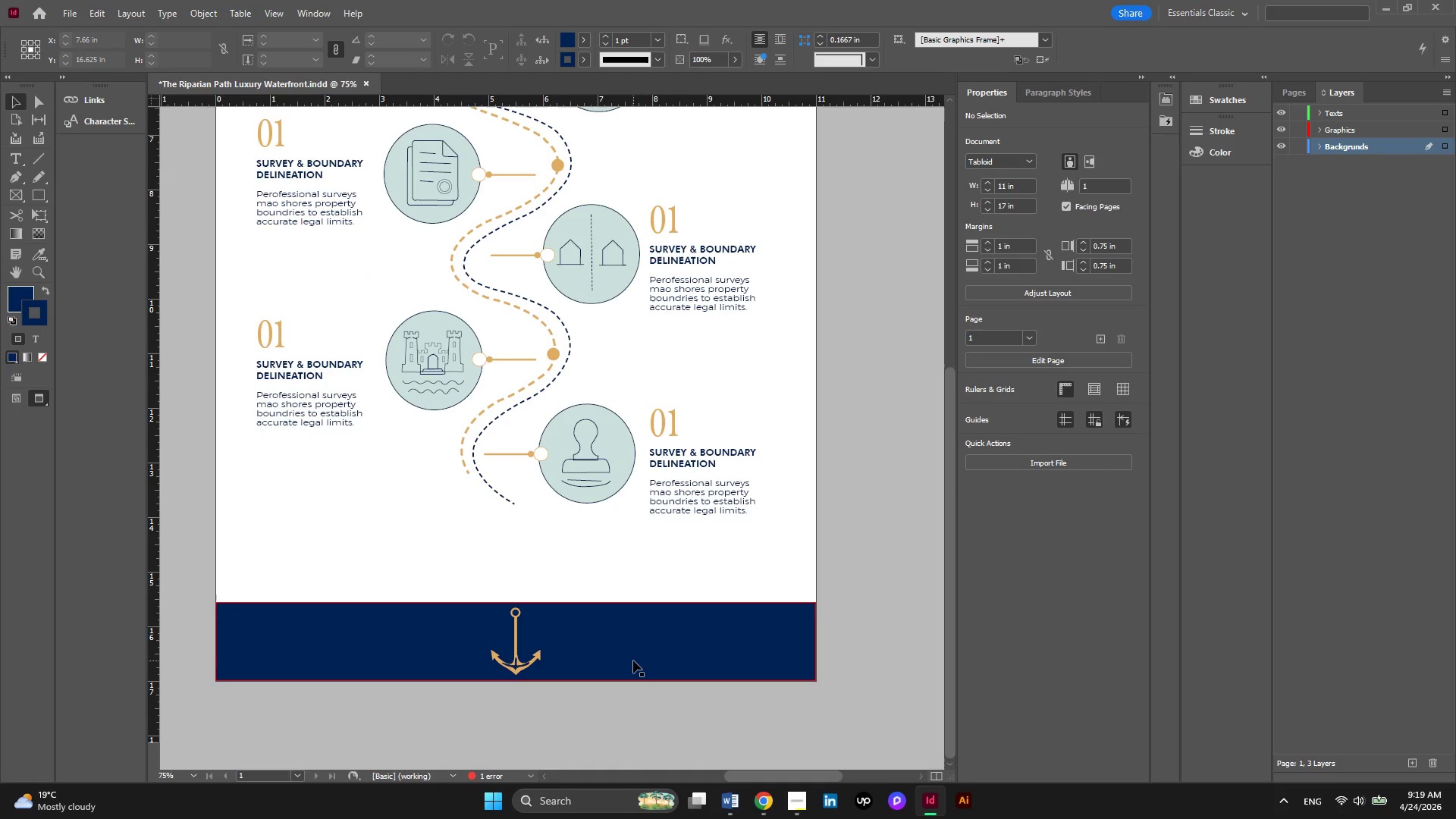 
scroll: coordinate [505, 627], scroll_direction: up, amount: 7.0
 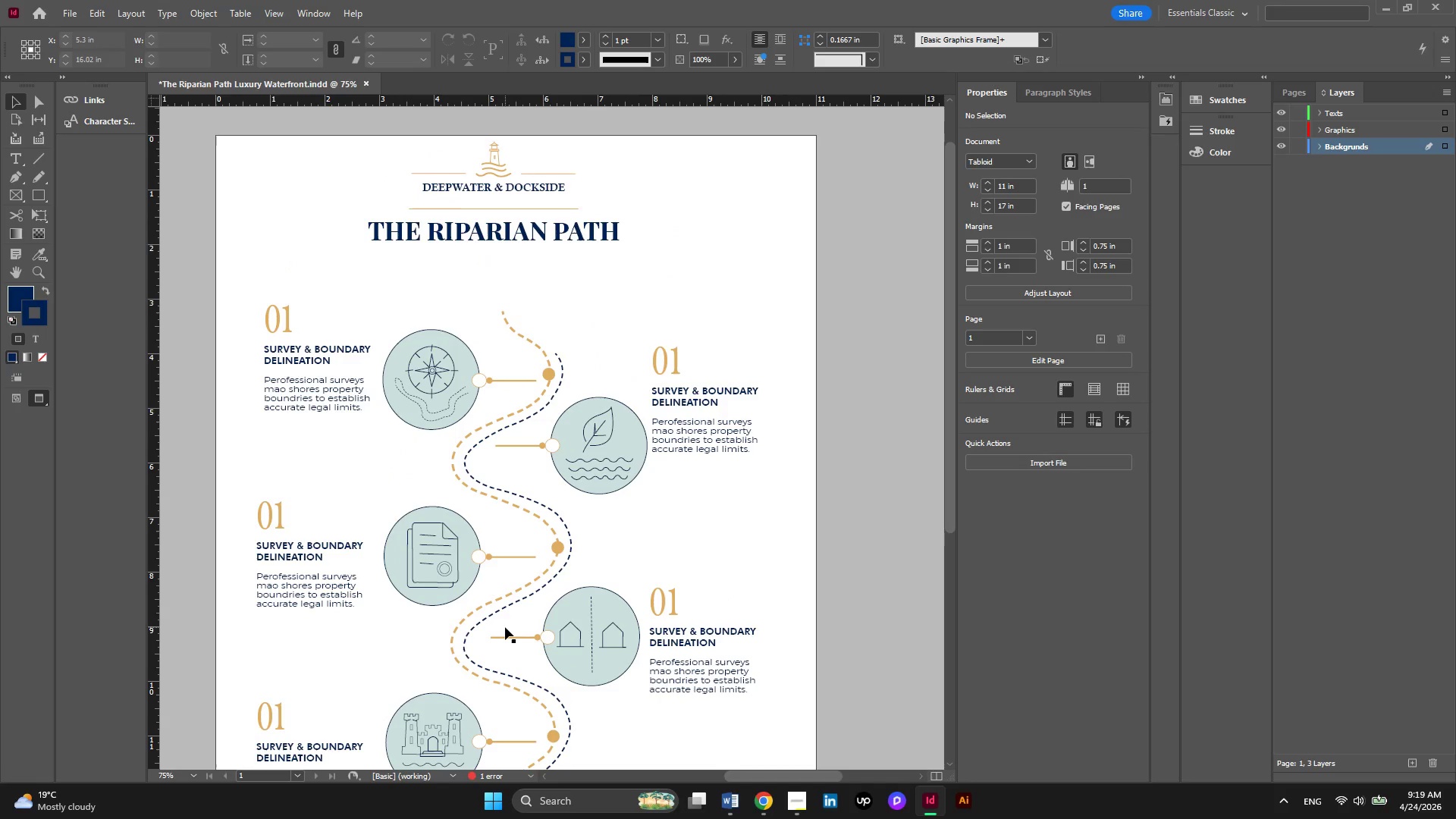 
scroll: coordinate [505, 627], scroll_direction: down, amount: 4.0
 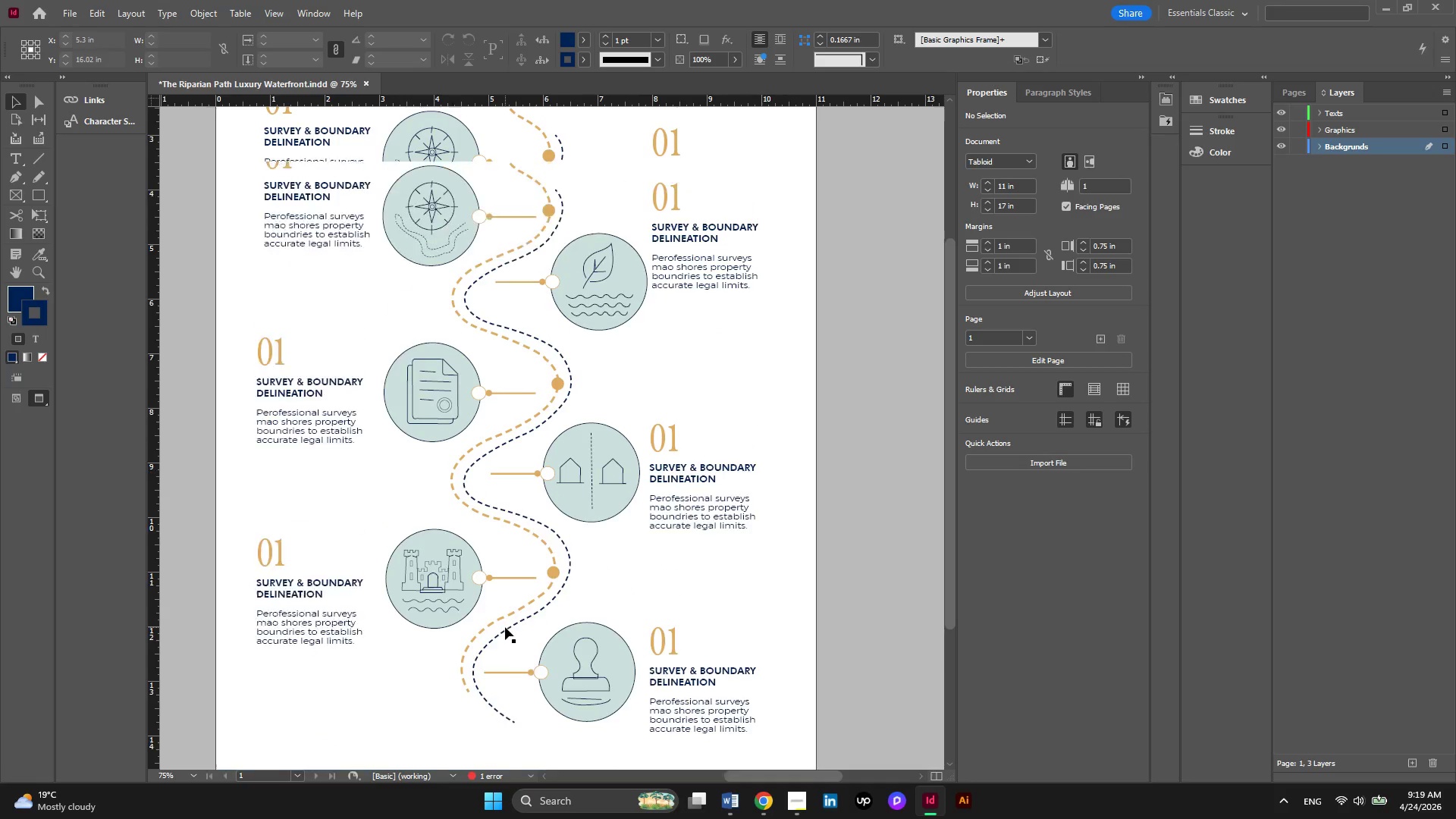 
scroll: coordinate [505, 627], scroll_direction: up, amount: 2.0
 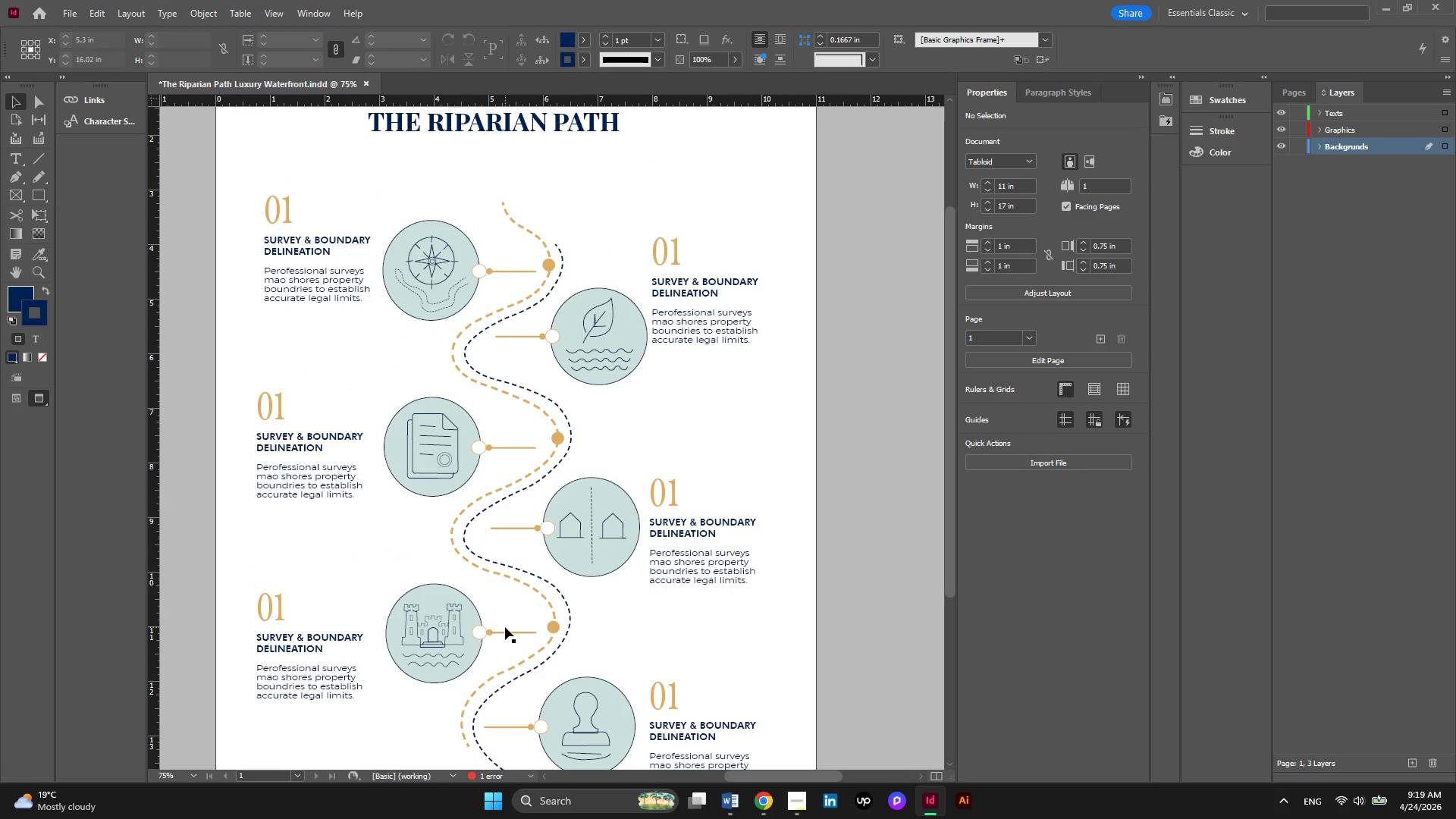 
left_click([497, 472])
 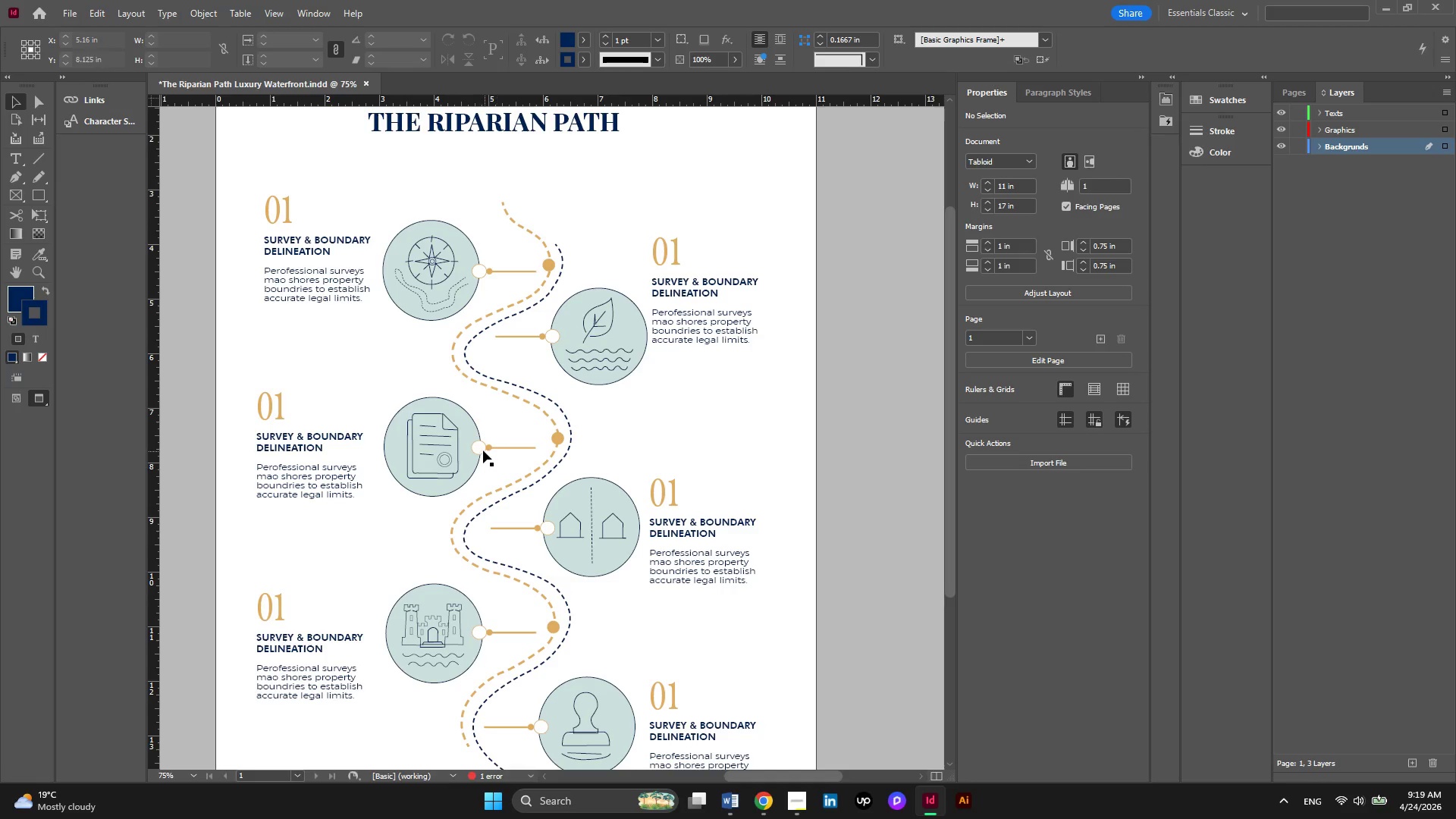 
left_click([483, 450])
 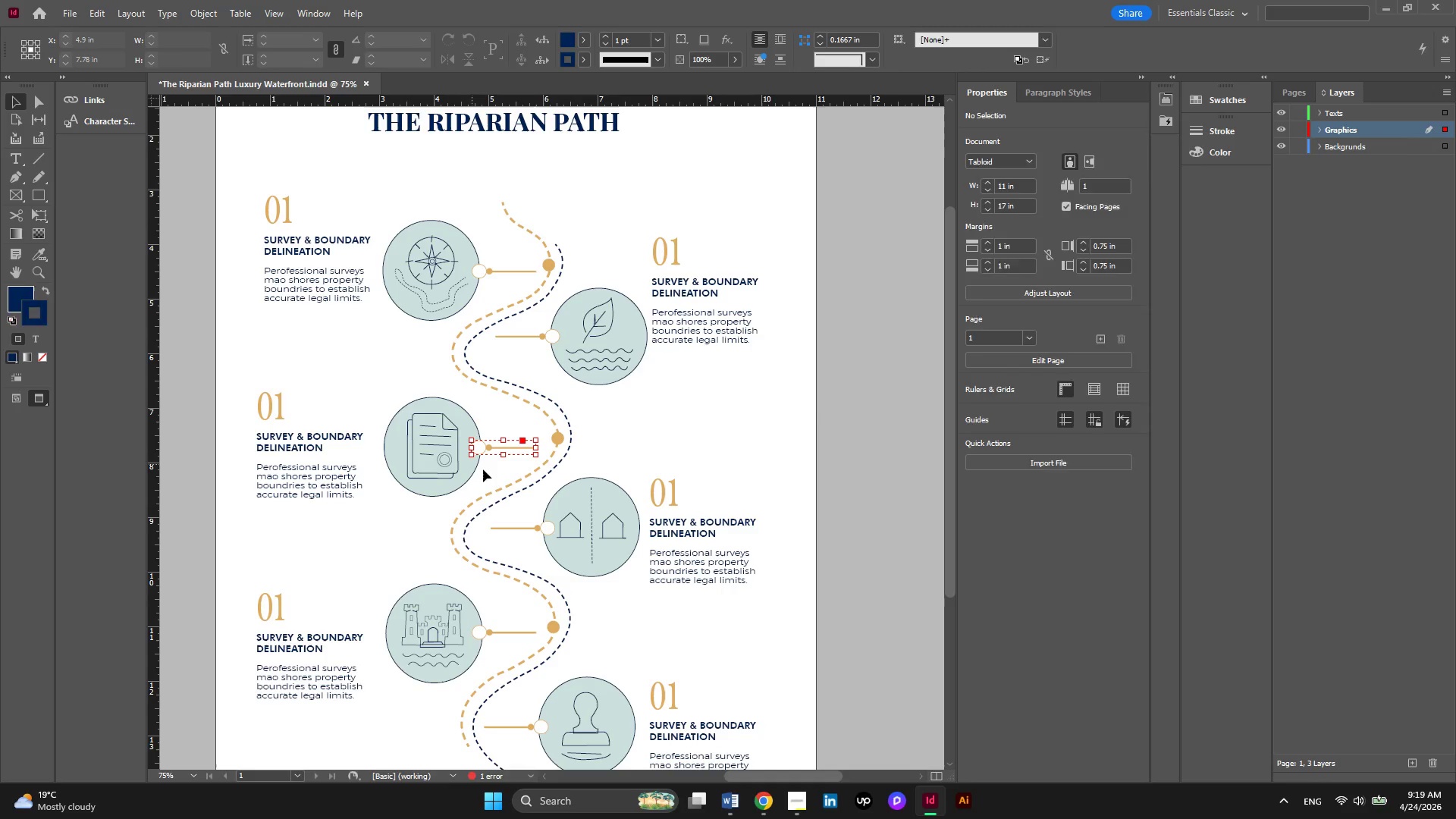 
left_click([483, 469])
 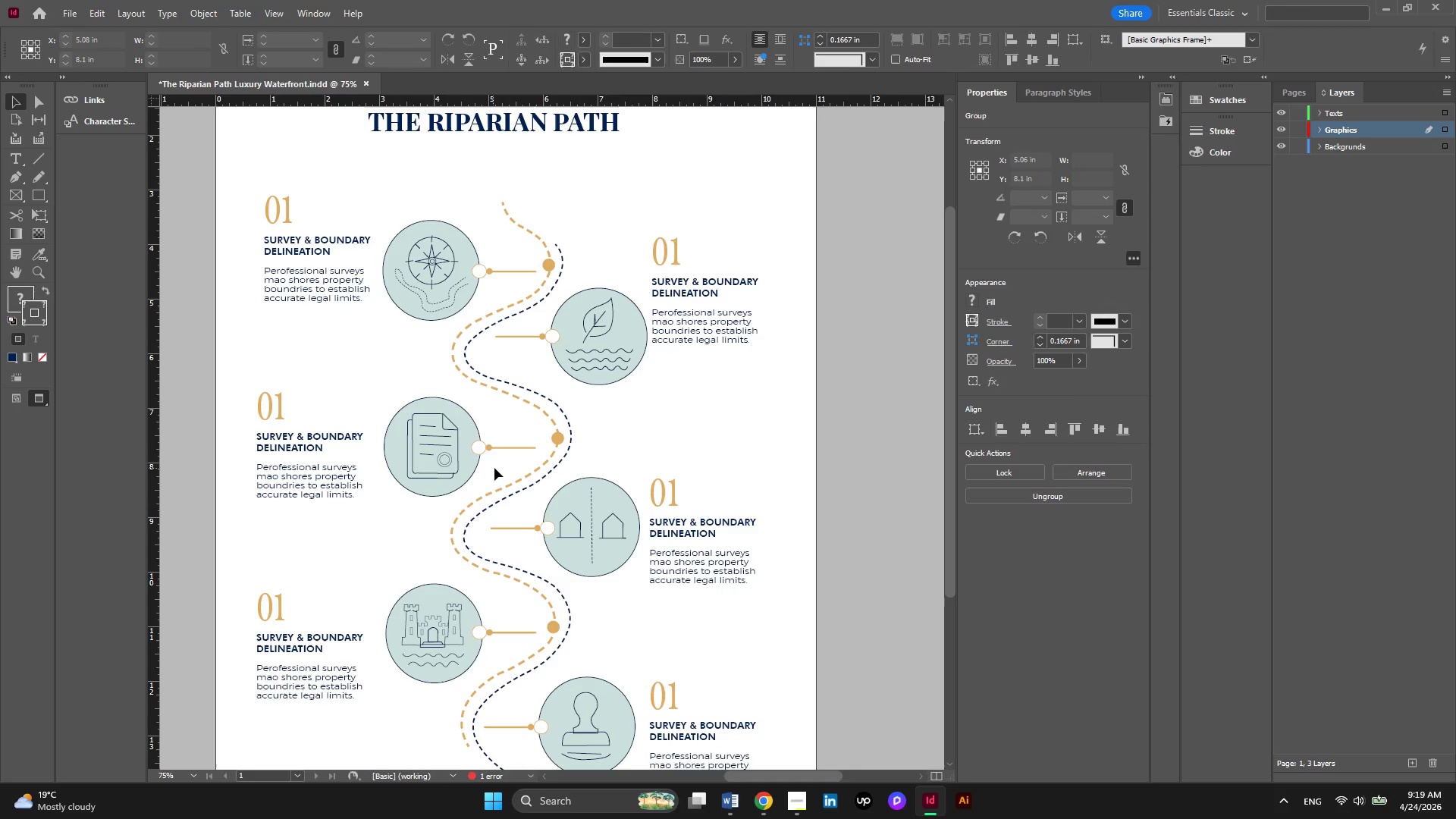 
left_click_drag(start_coordinate=[494, 468], to_coordinate=[413, 419])
 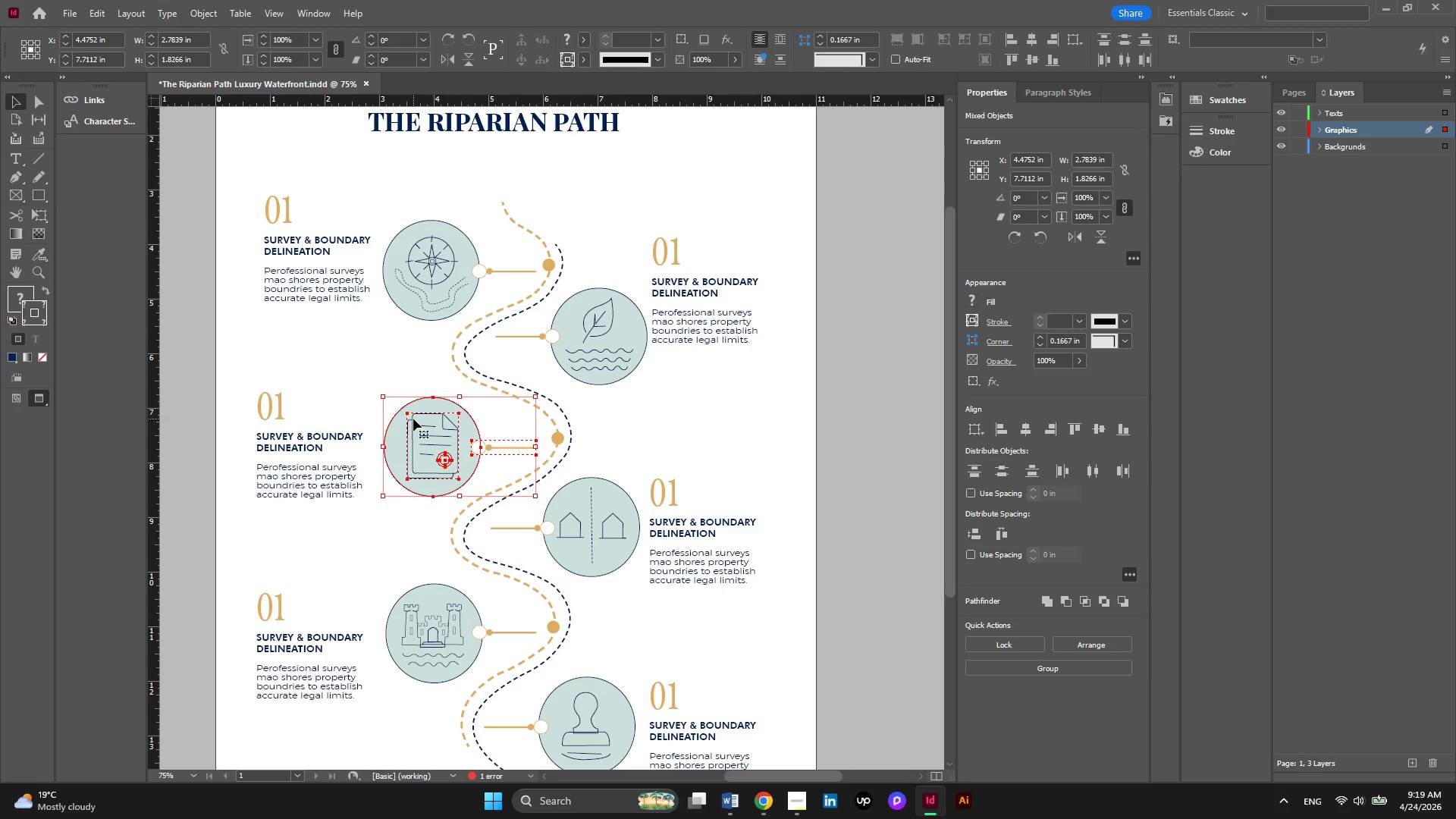 
key(ArrowUp)
 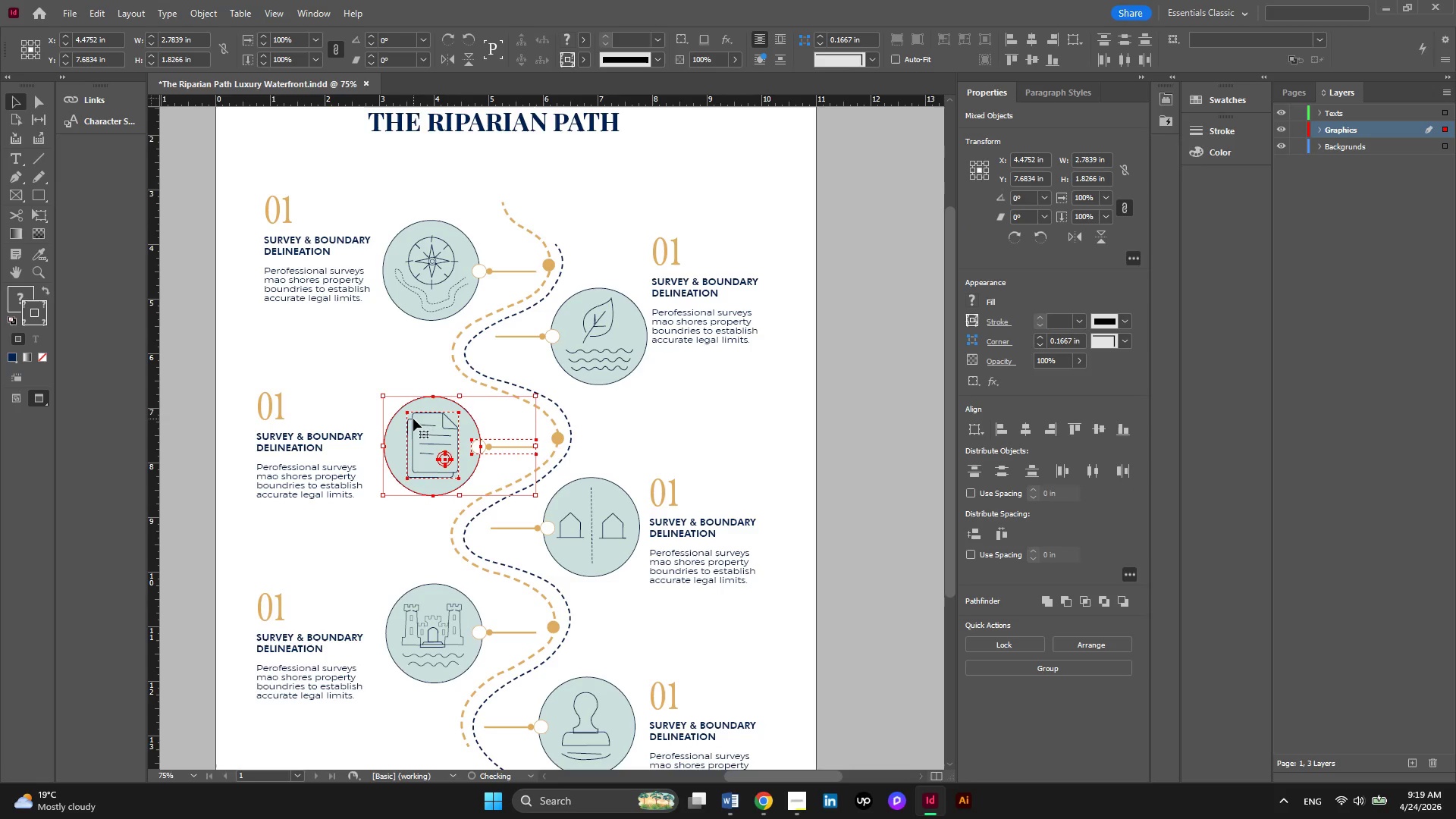 
key(ArrowUp)
 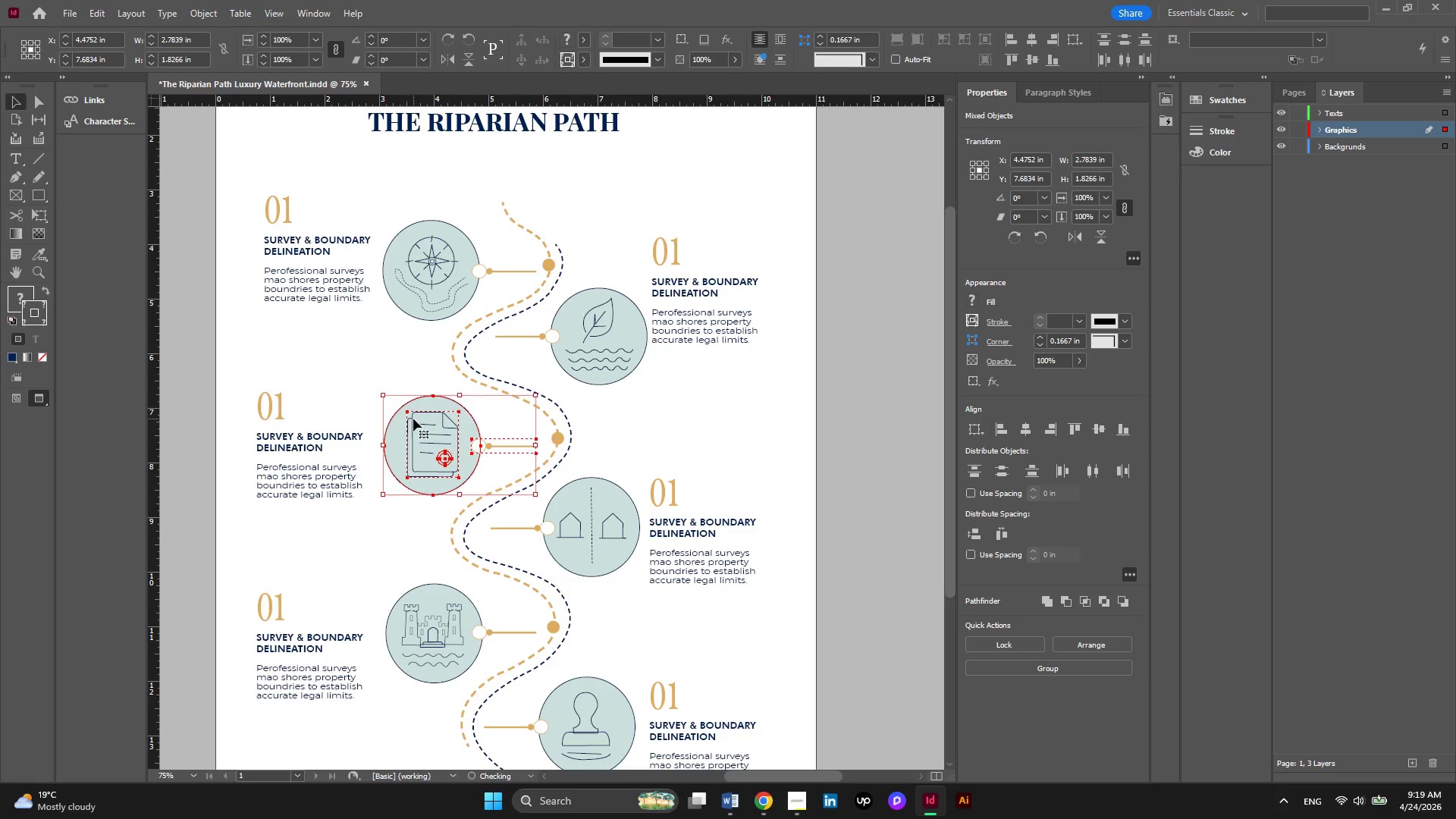 
key(ArrowUp)
 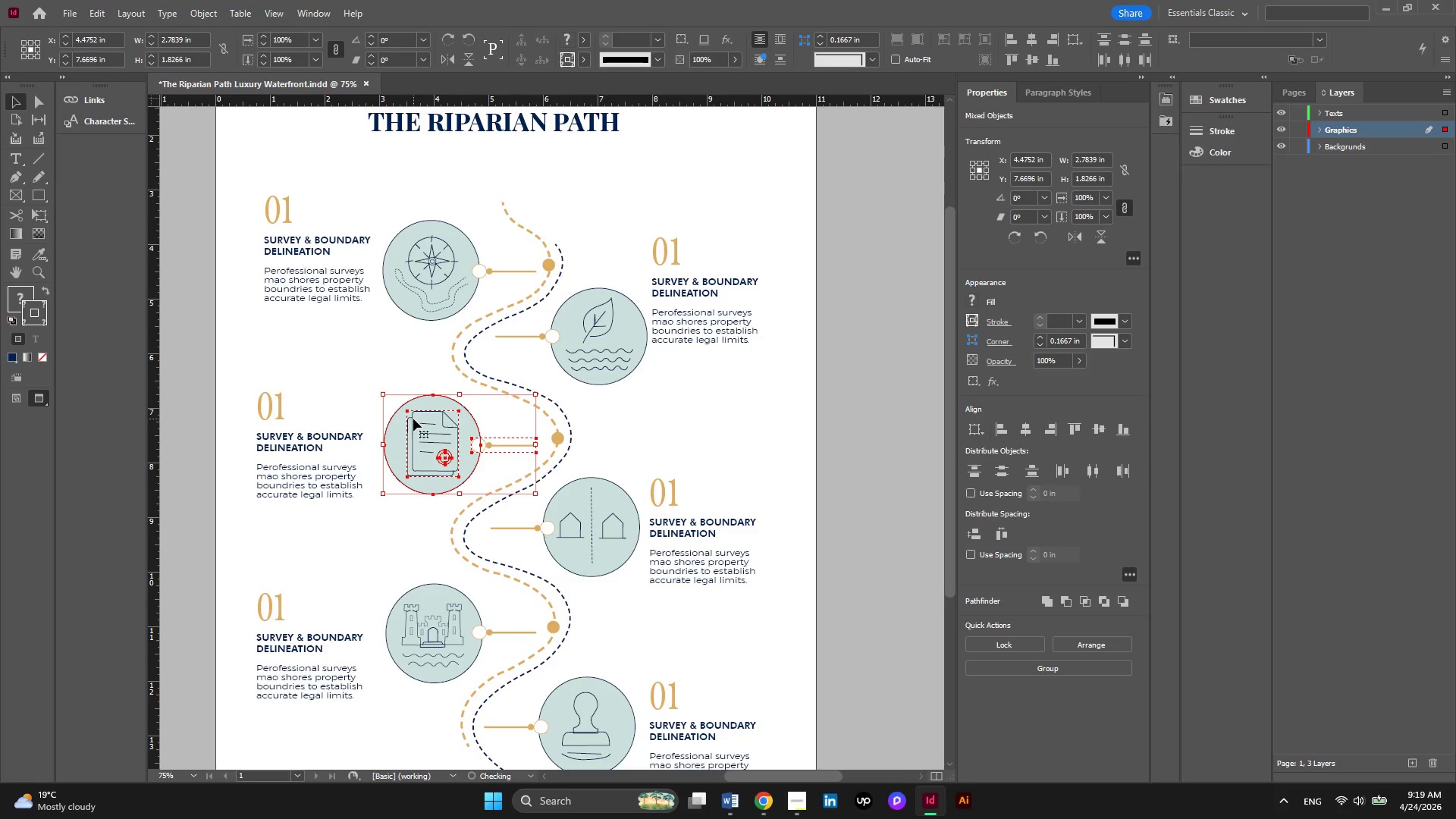 
key(ArrowUp)
 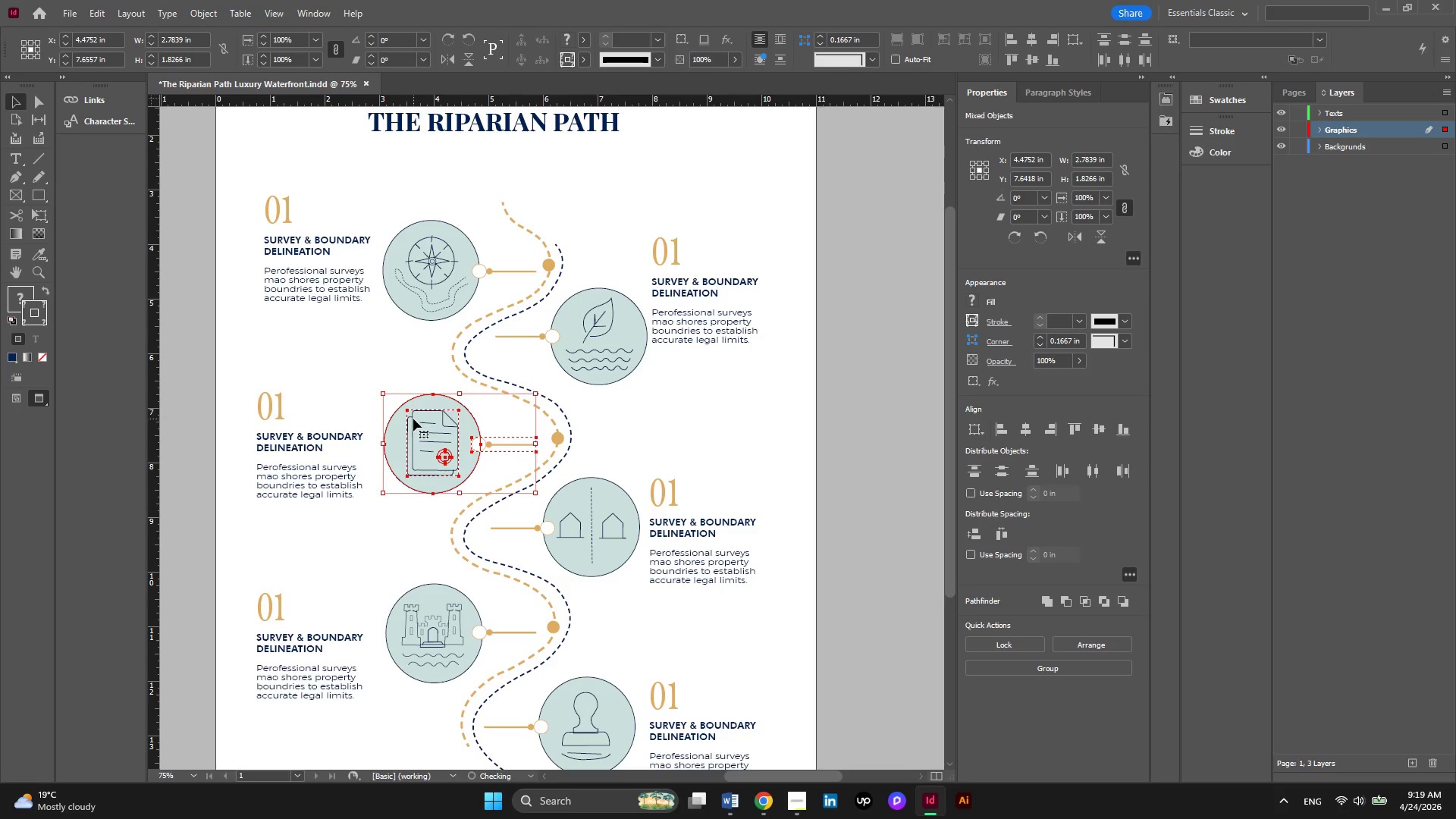 
key(ArrowUp)
 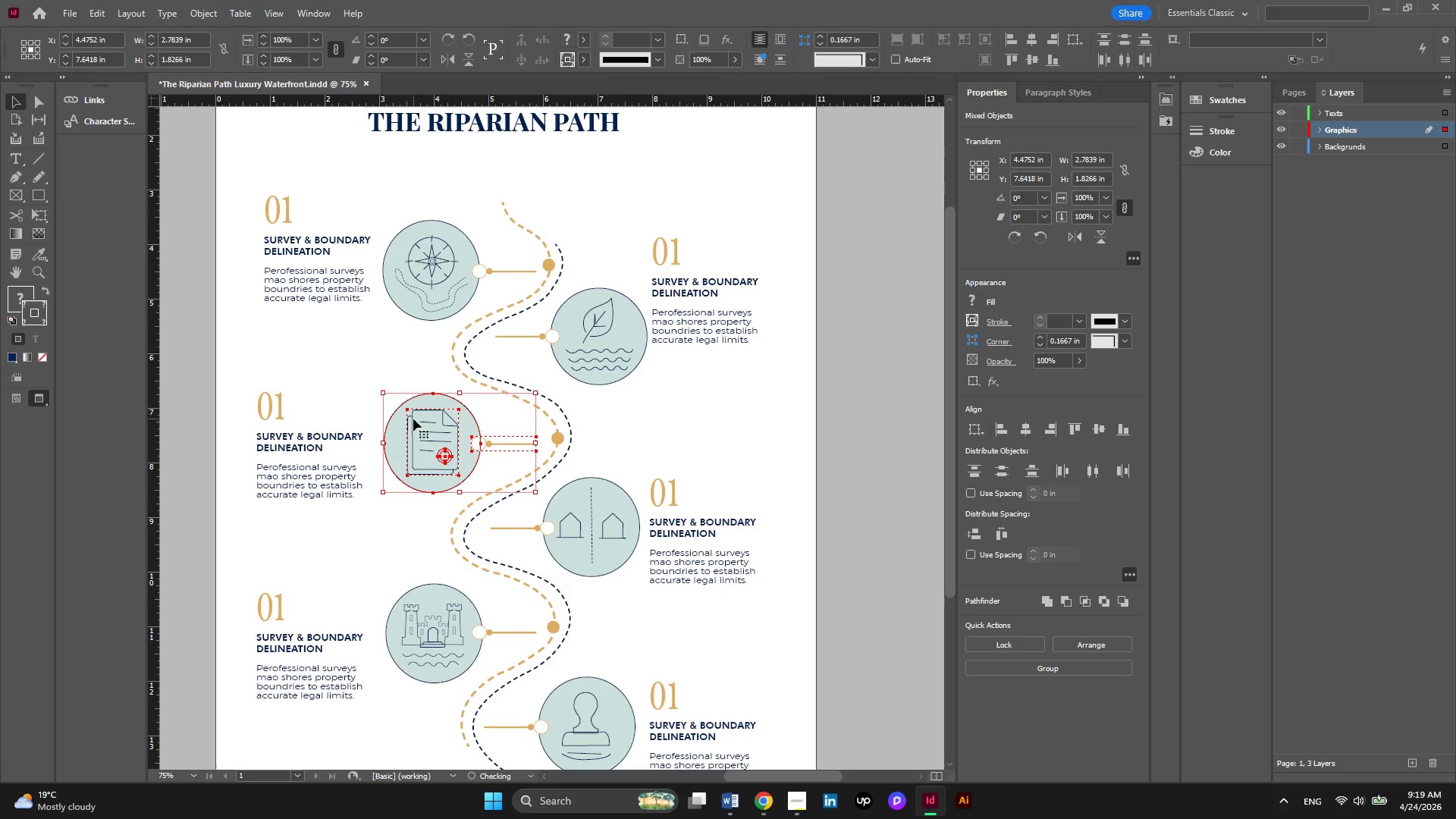 
key(ArrowUp)
 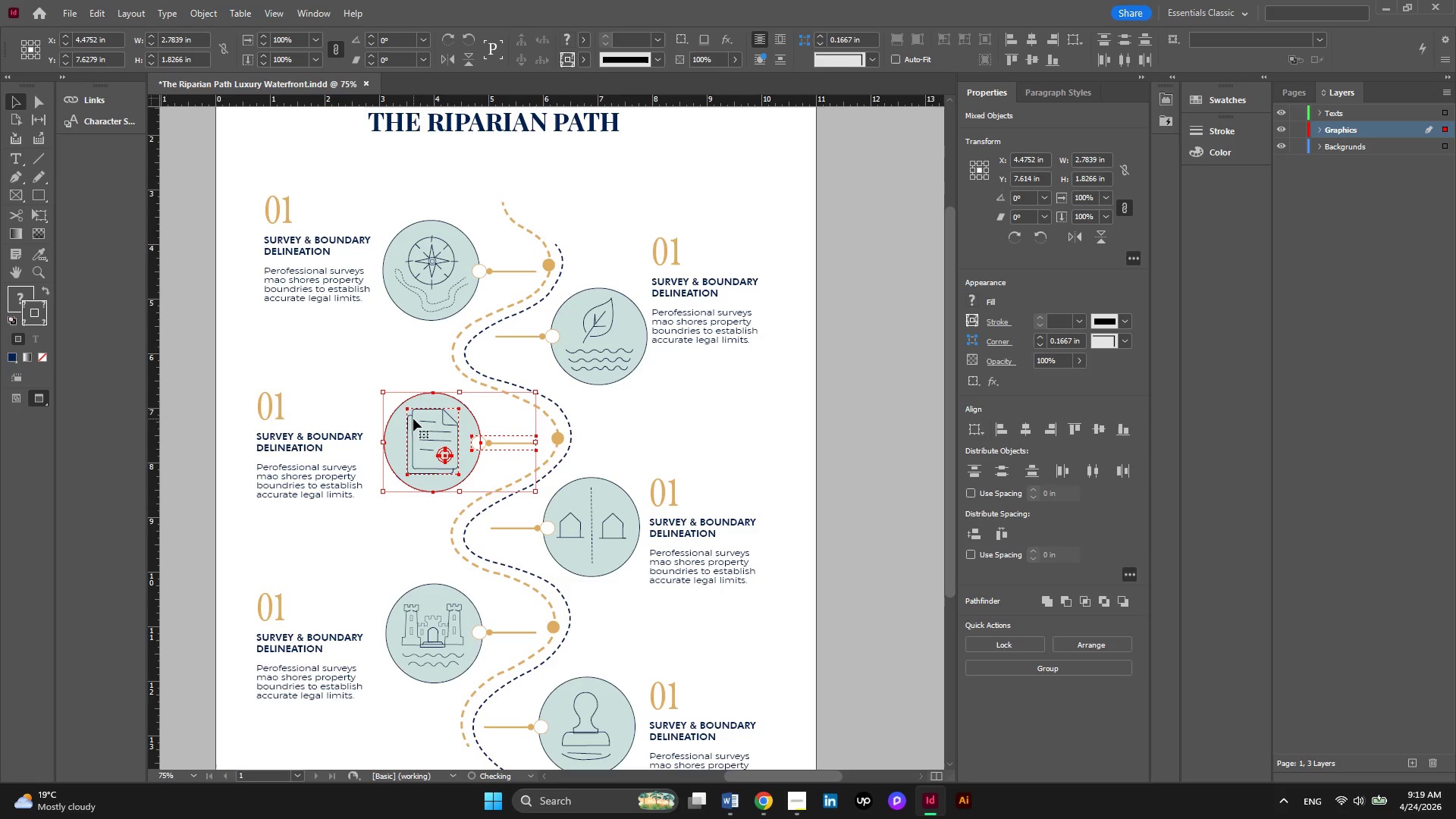 
key(ArrowUp)
 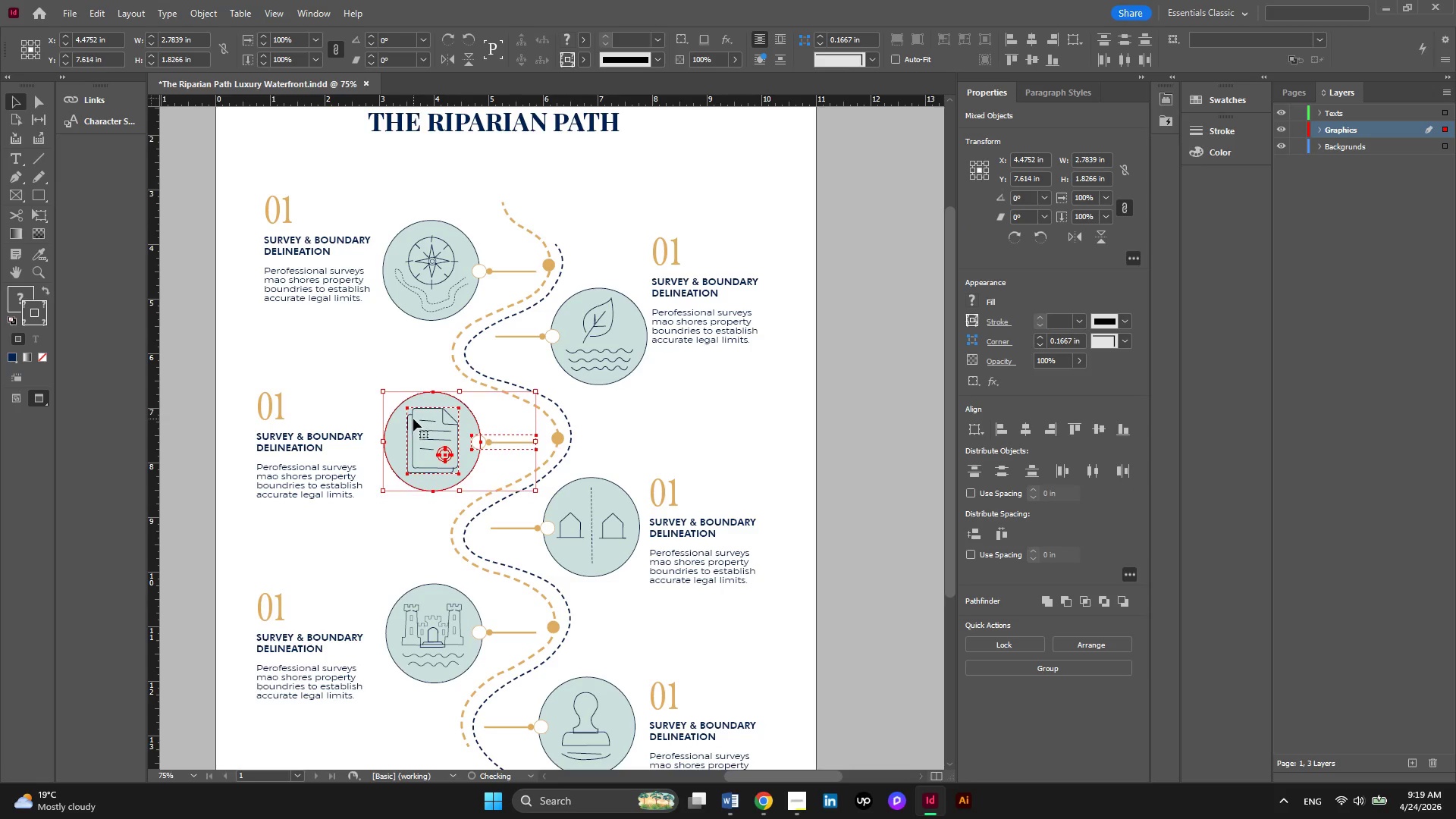 
key(ArrowUp)
 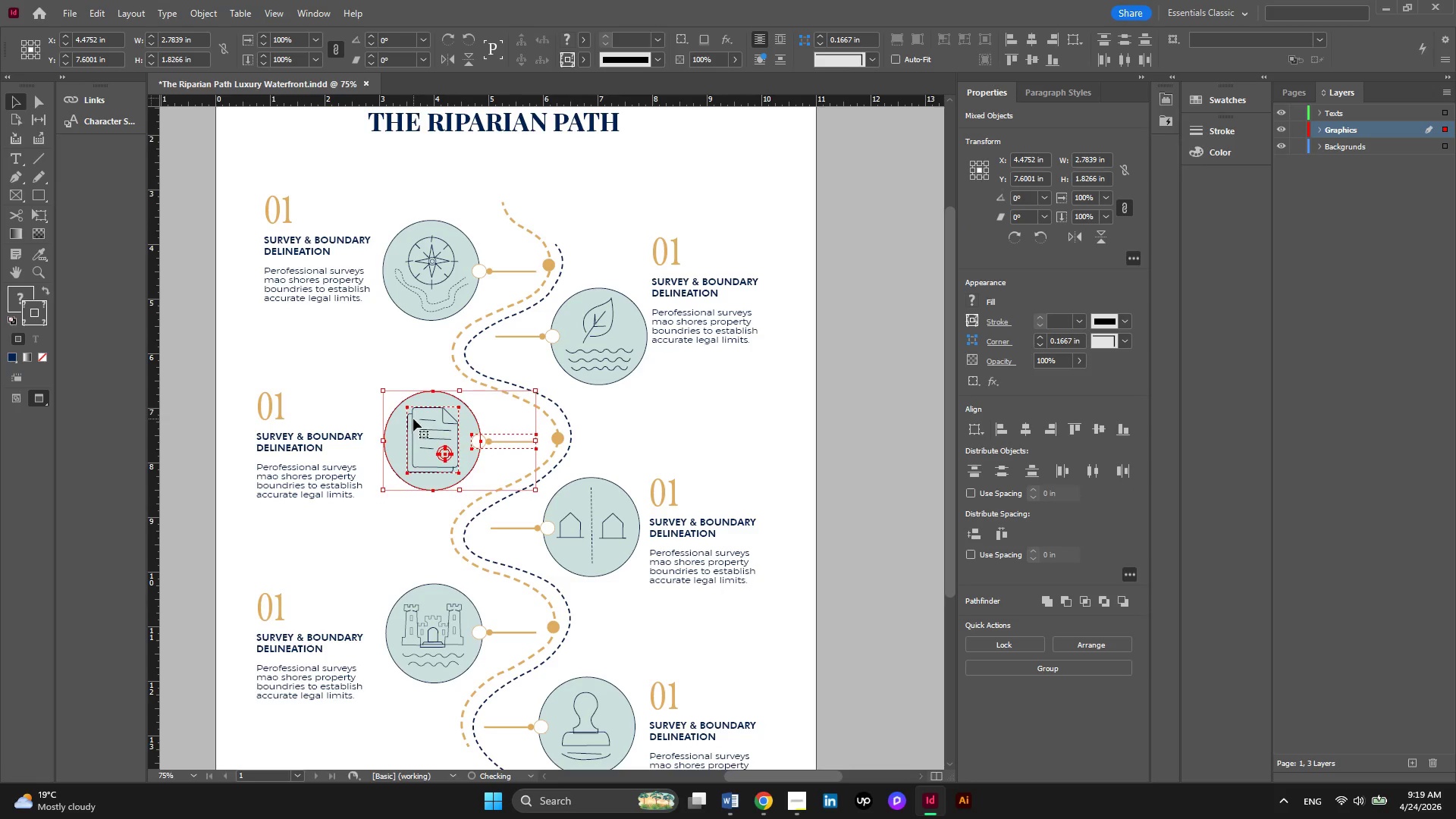 
key(ArrowUp)
 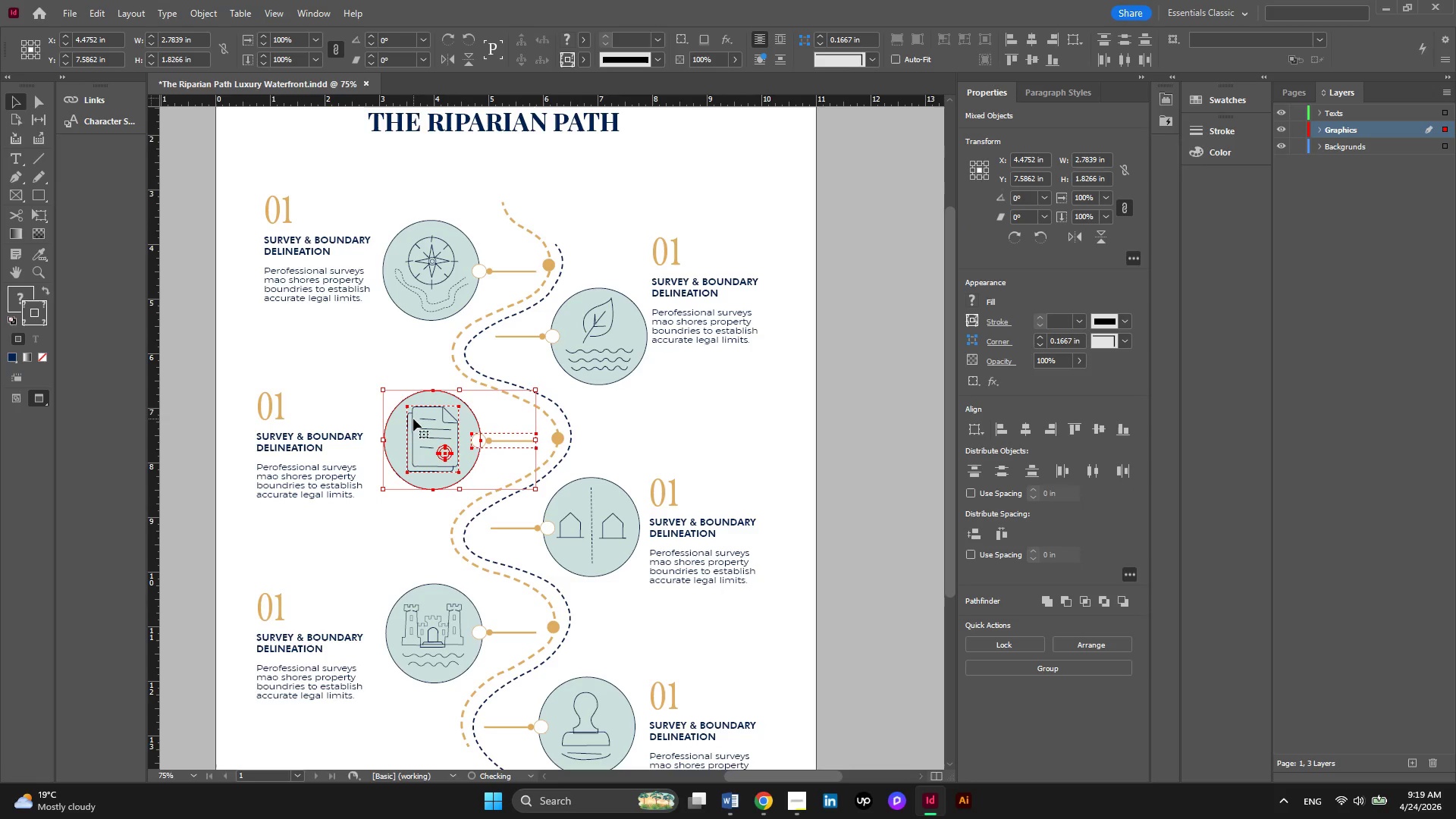 
key(ArrowUp)
 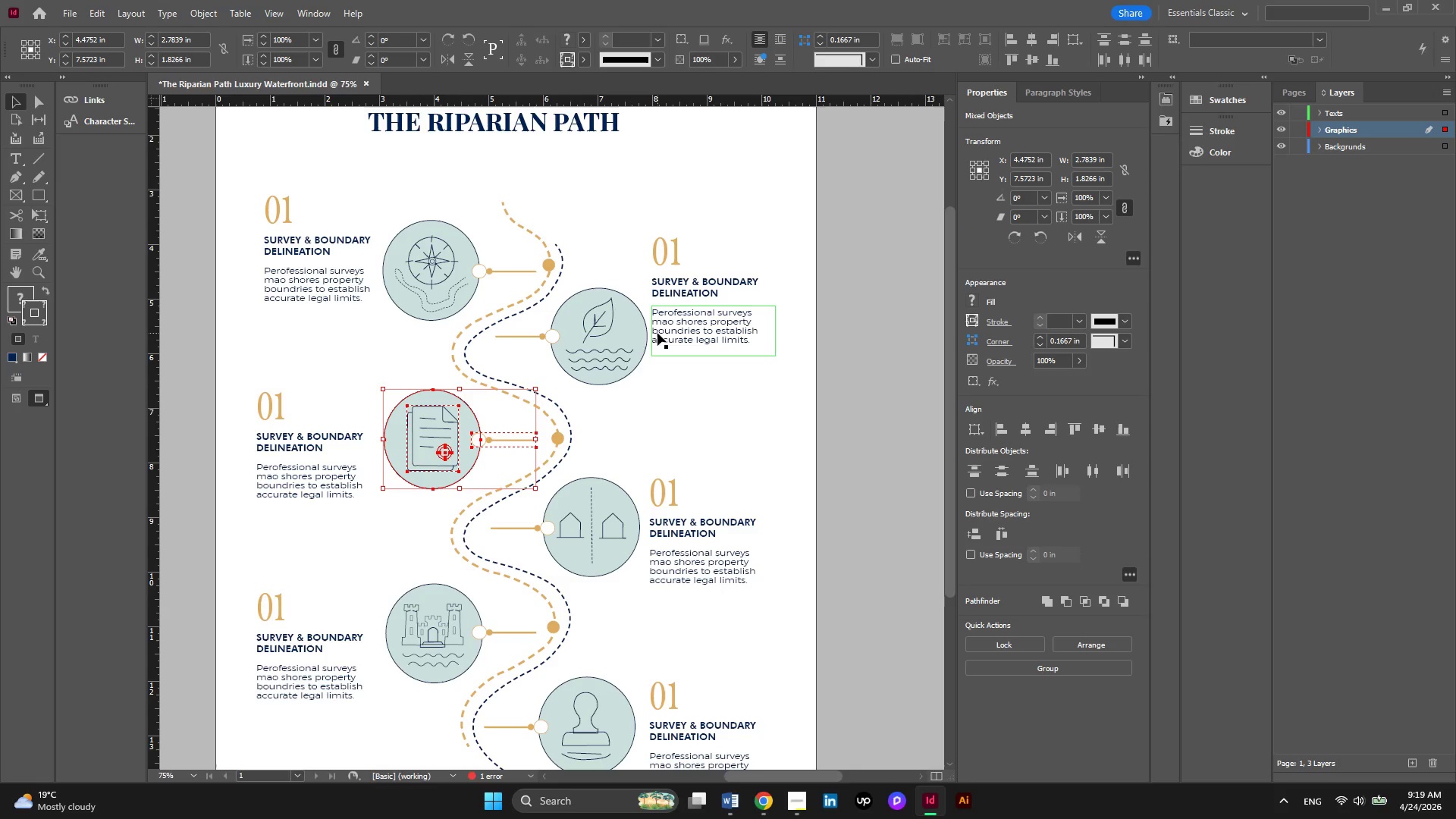 
left_click([594, 255])
 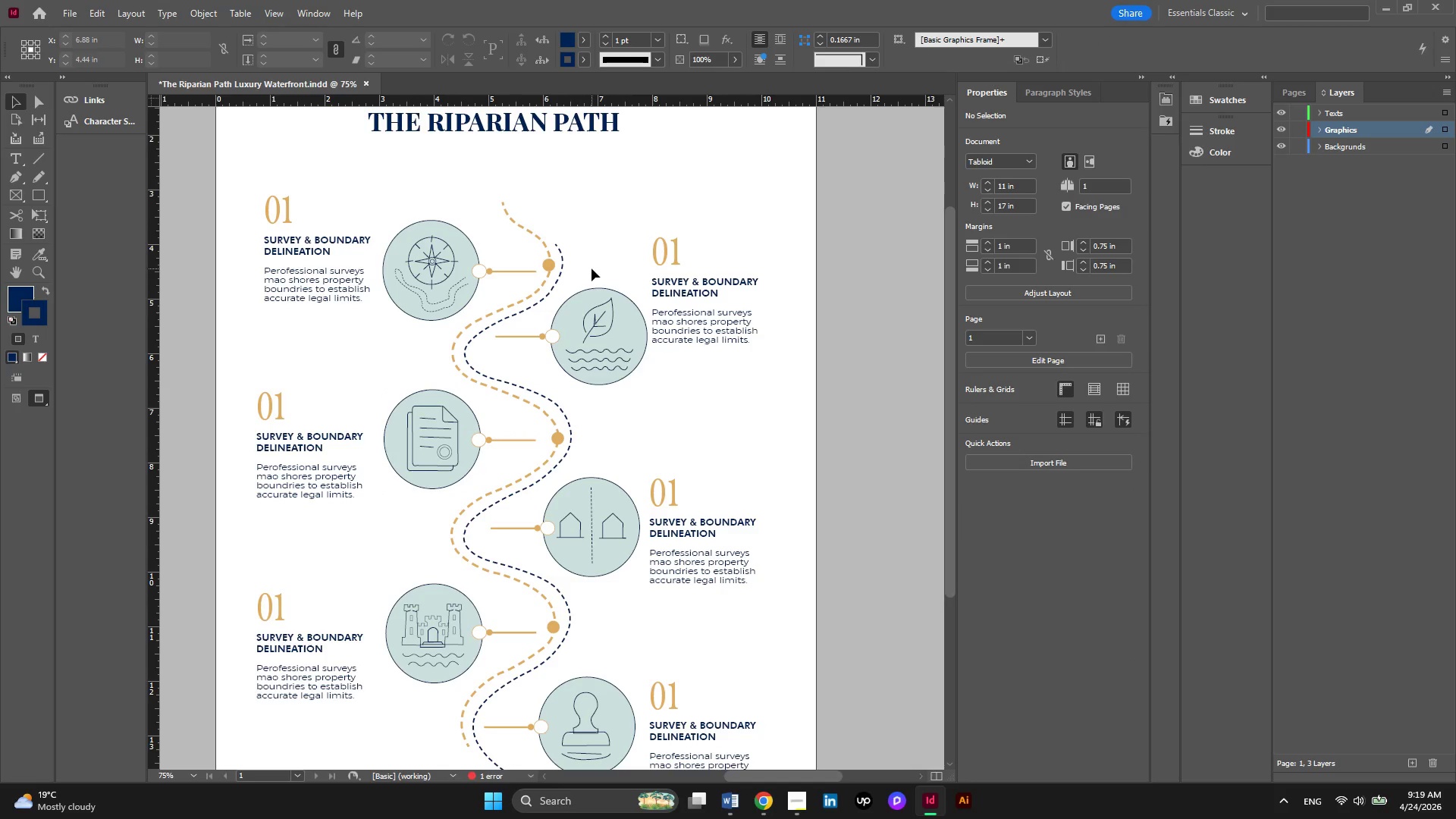 
left_click_drag(start_coordinate=[592, 268], to_coordinate=[605, 270])
 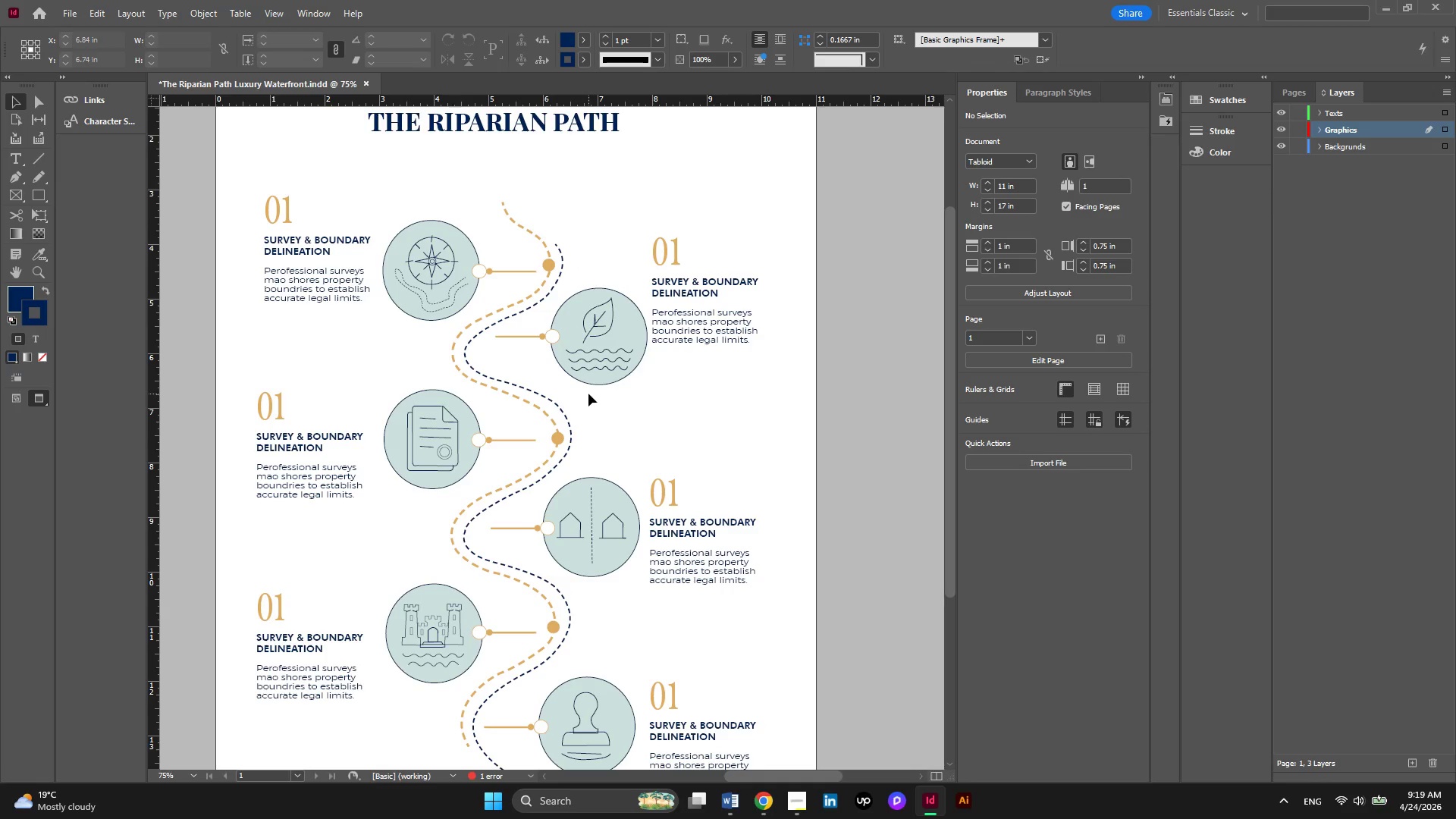 
left_click_drag(start_coordinate=[588, 394], to_coordinate=[557, 322])
 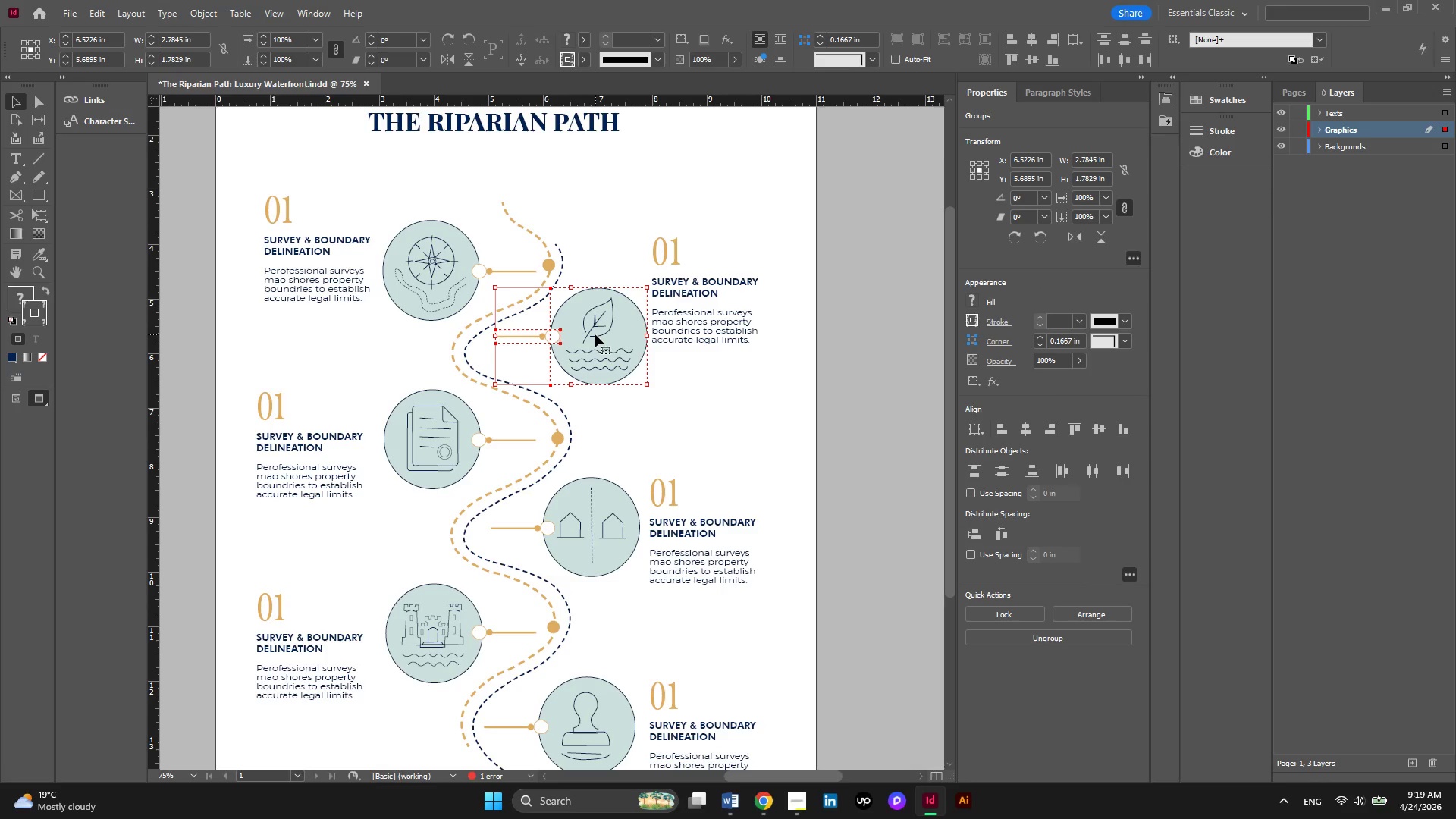 
key(ArrowDown)
 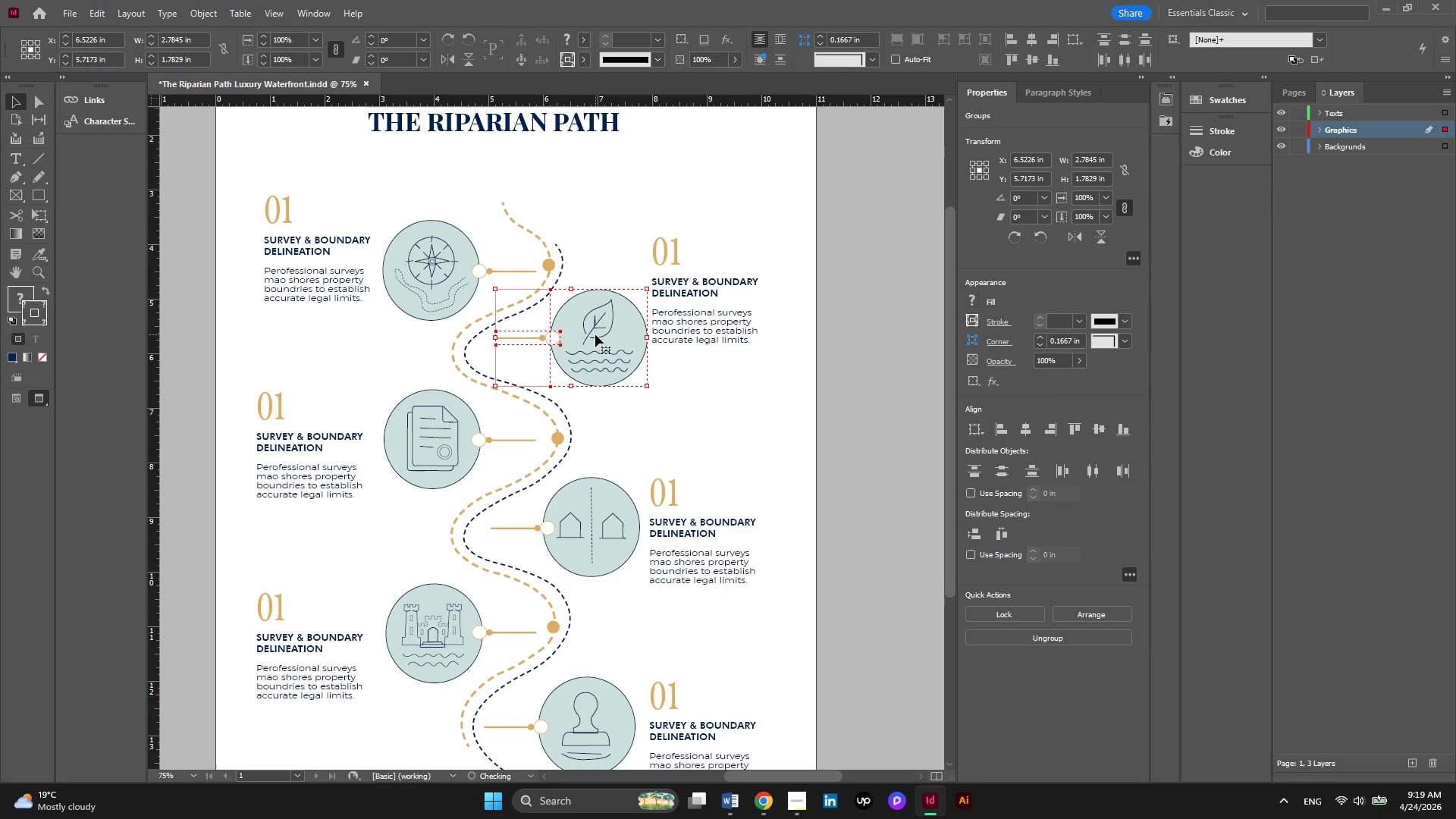 
key(ArrowDown)
 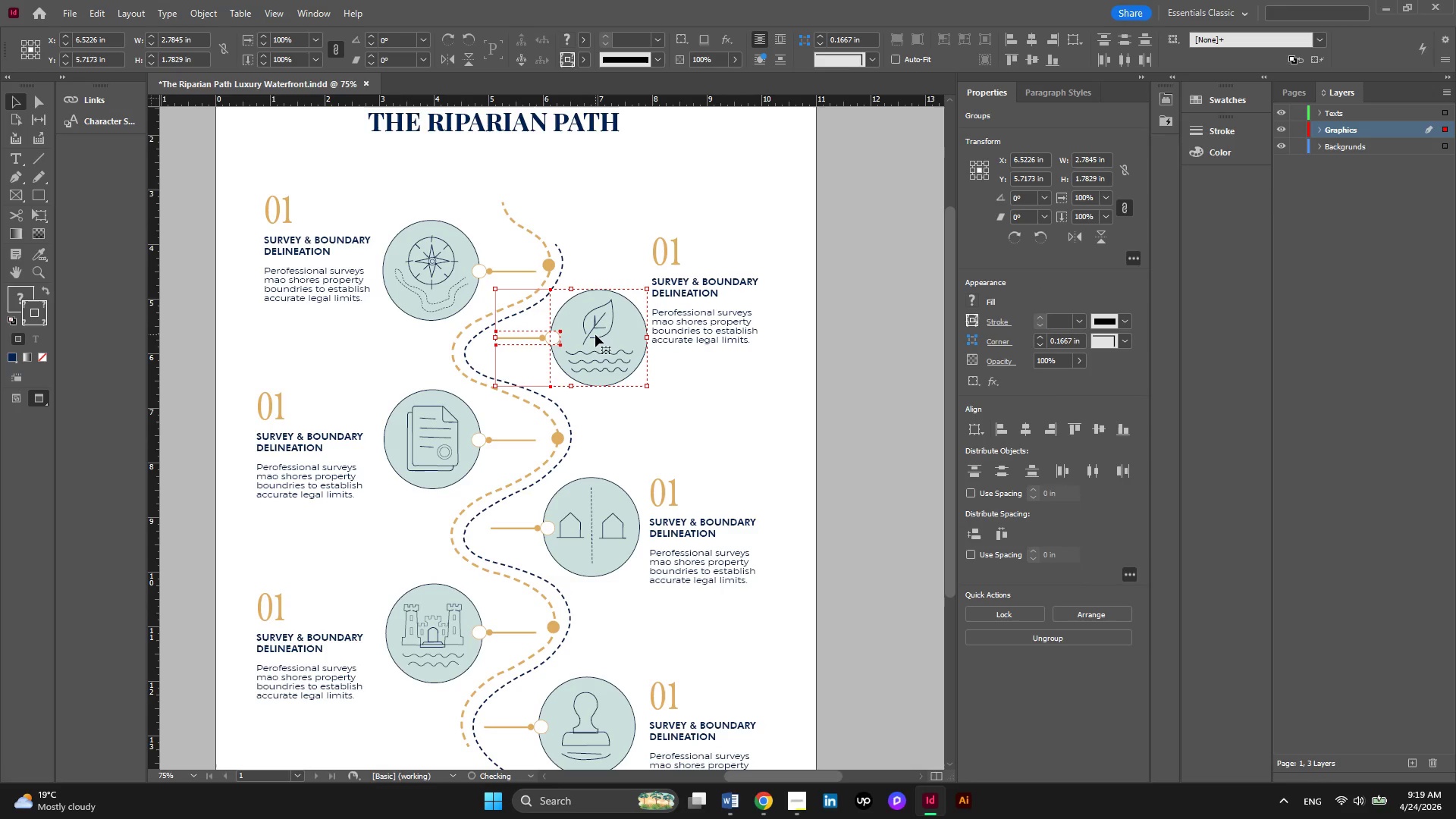 
key(ArrowDown)
 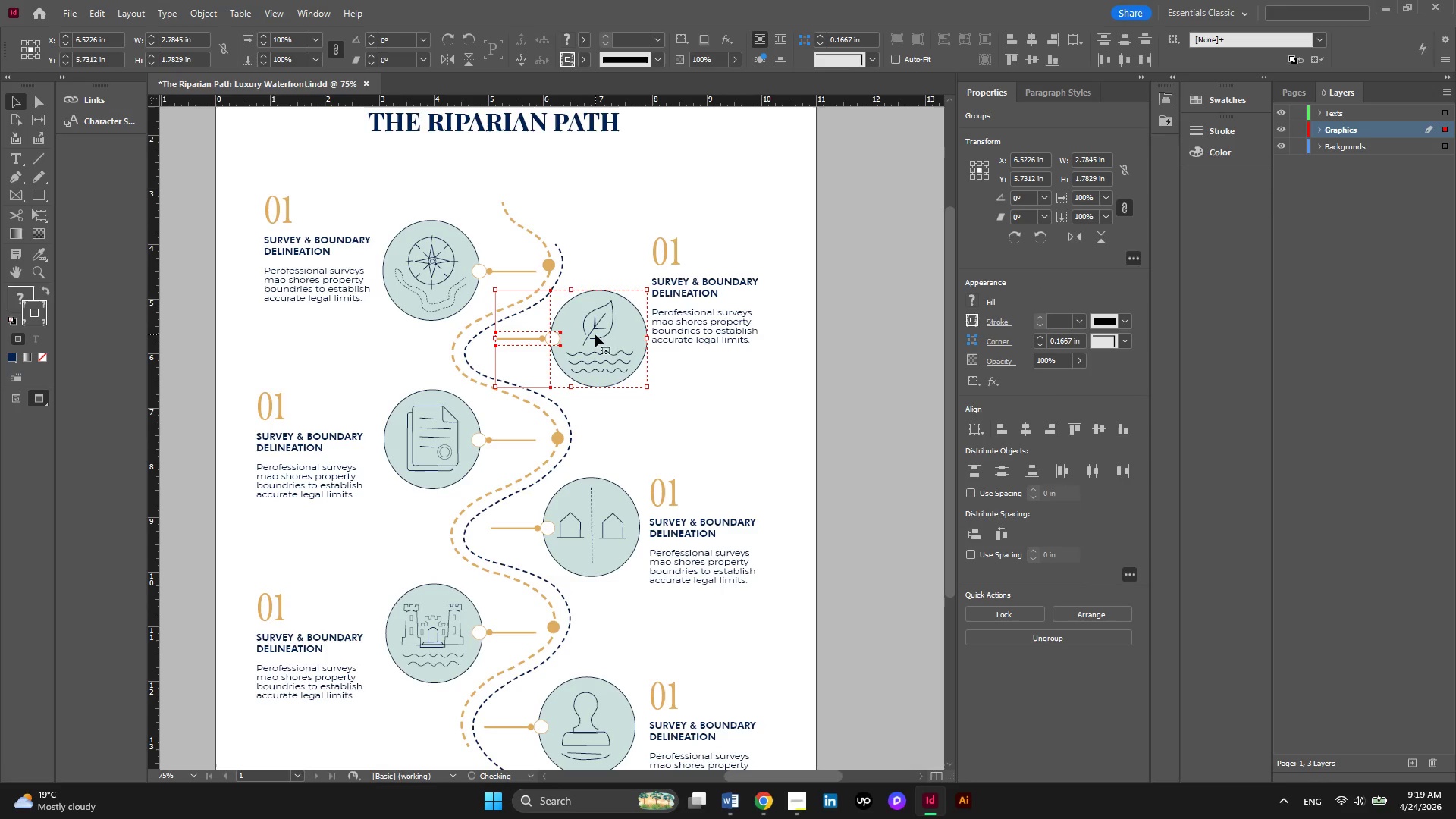 
key(ArrowDown)
 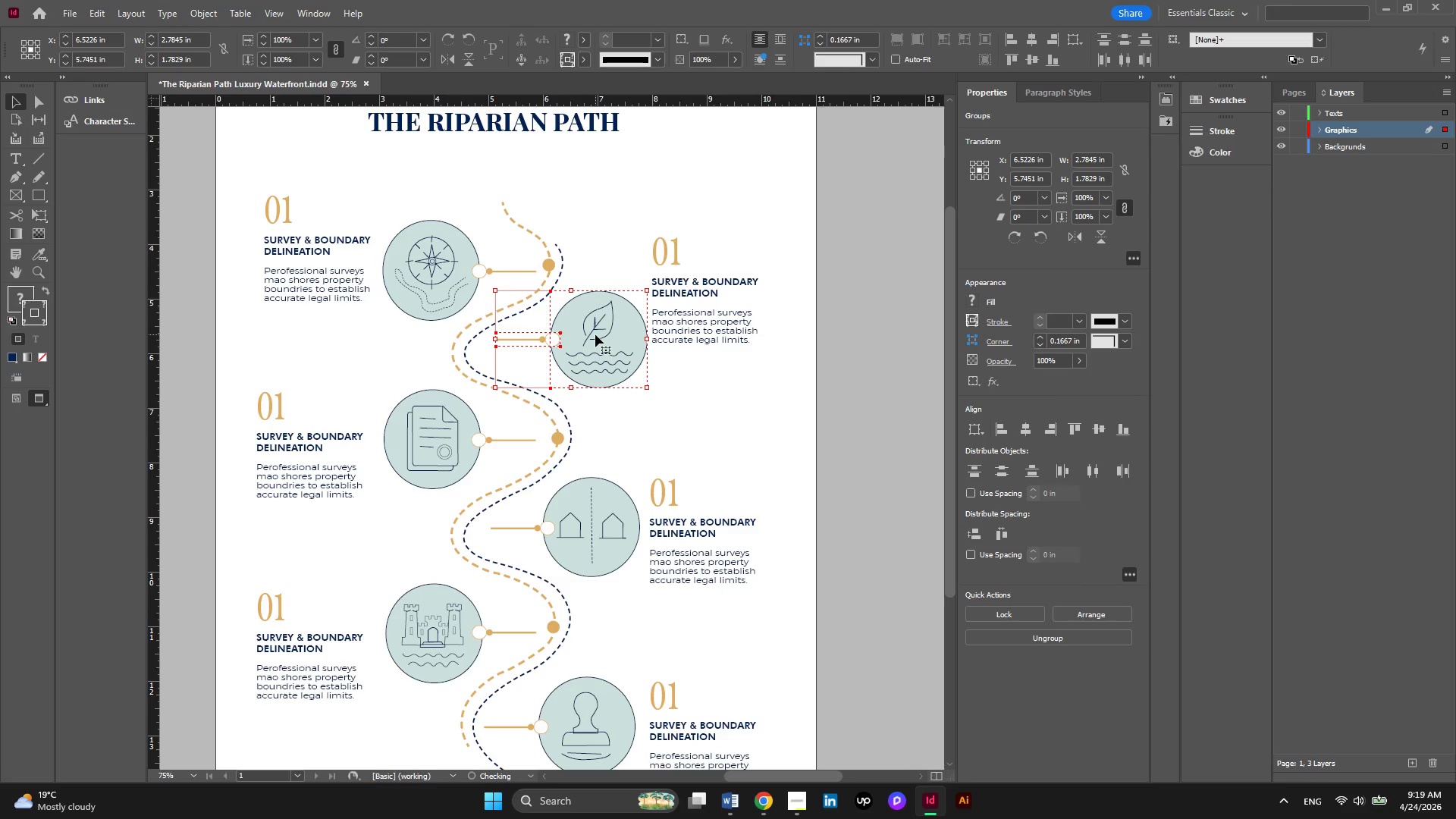 
key(ArrowDown)
 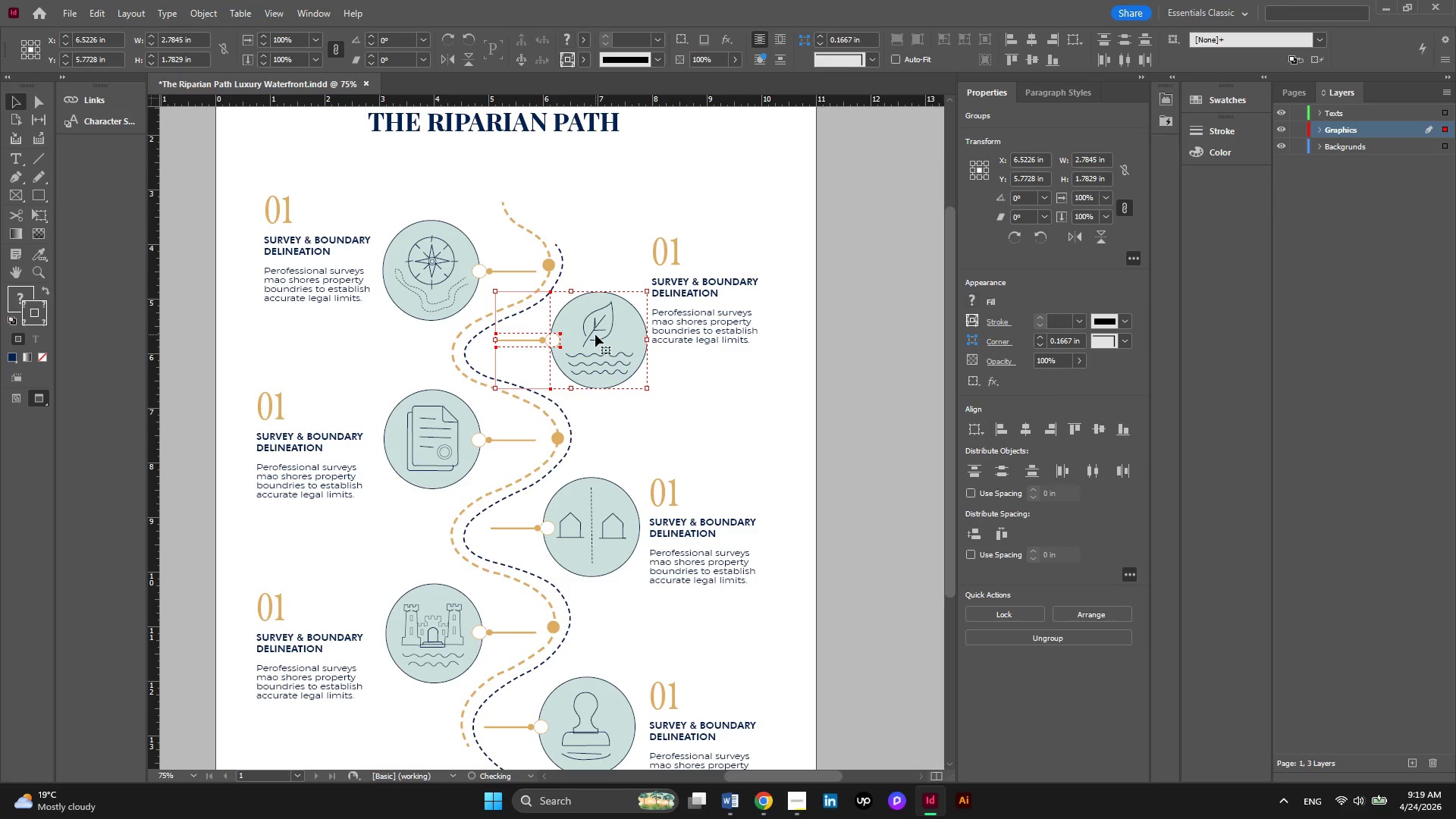 
key(ArrowDown)
 